 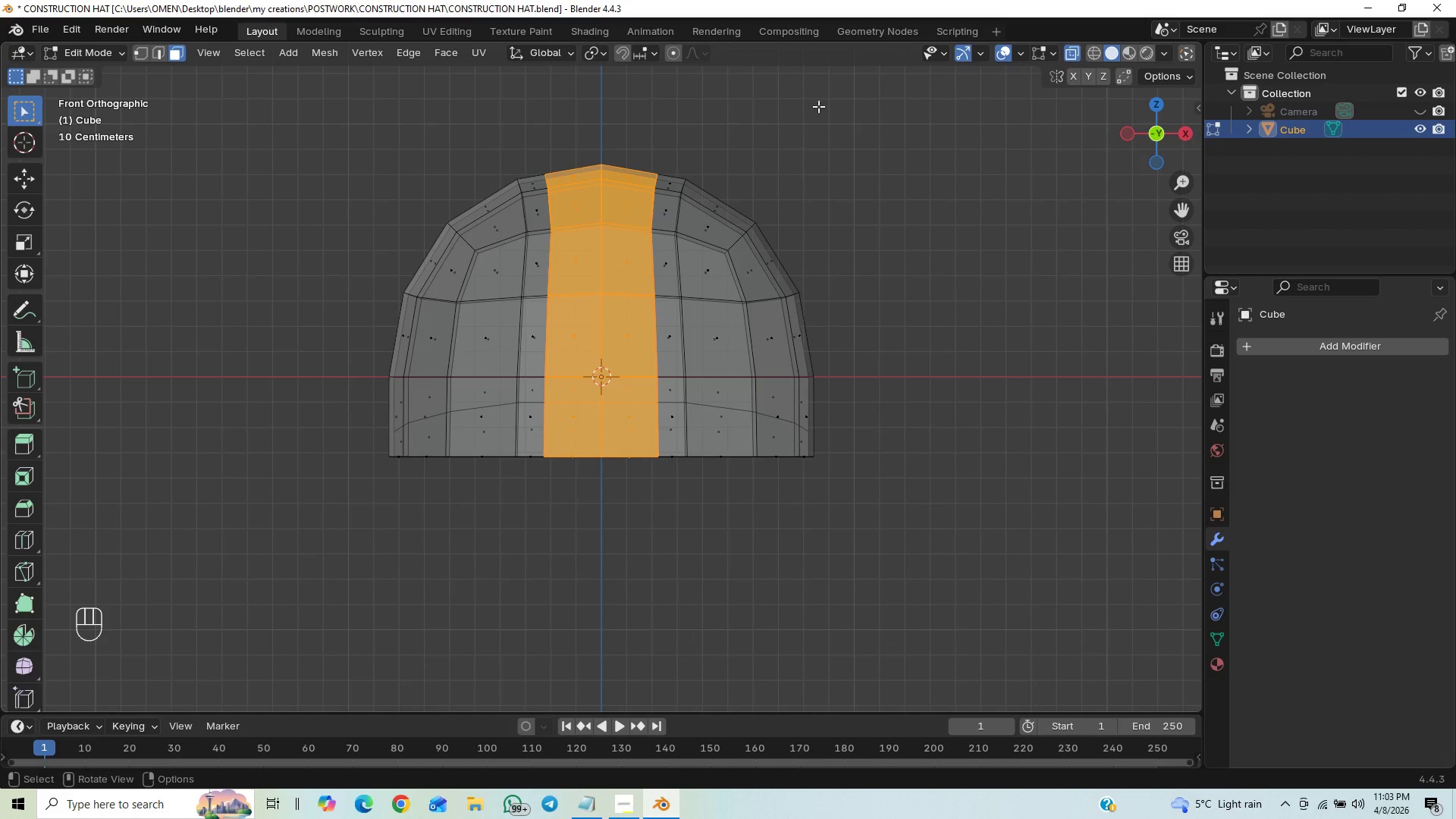 
key(End)
 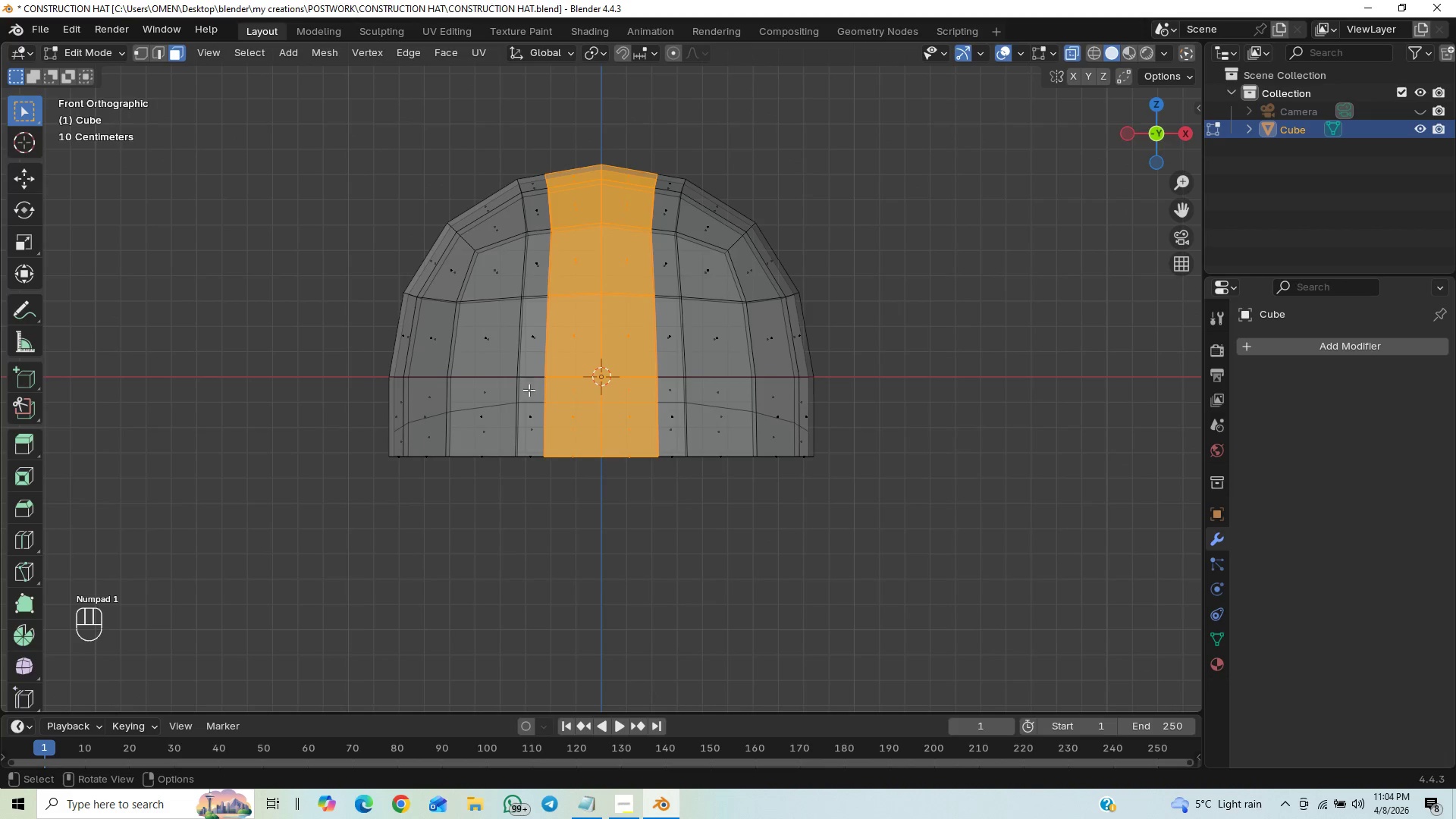 
hold_key(key=ControlLeft, duration=0.47)
 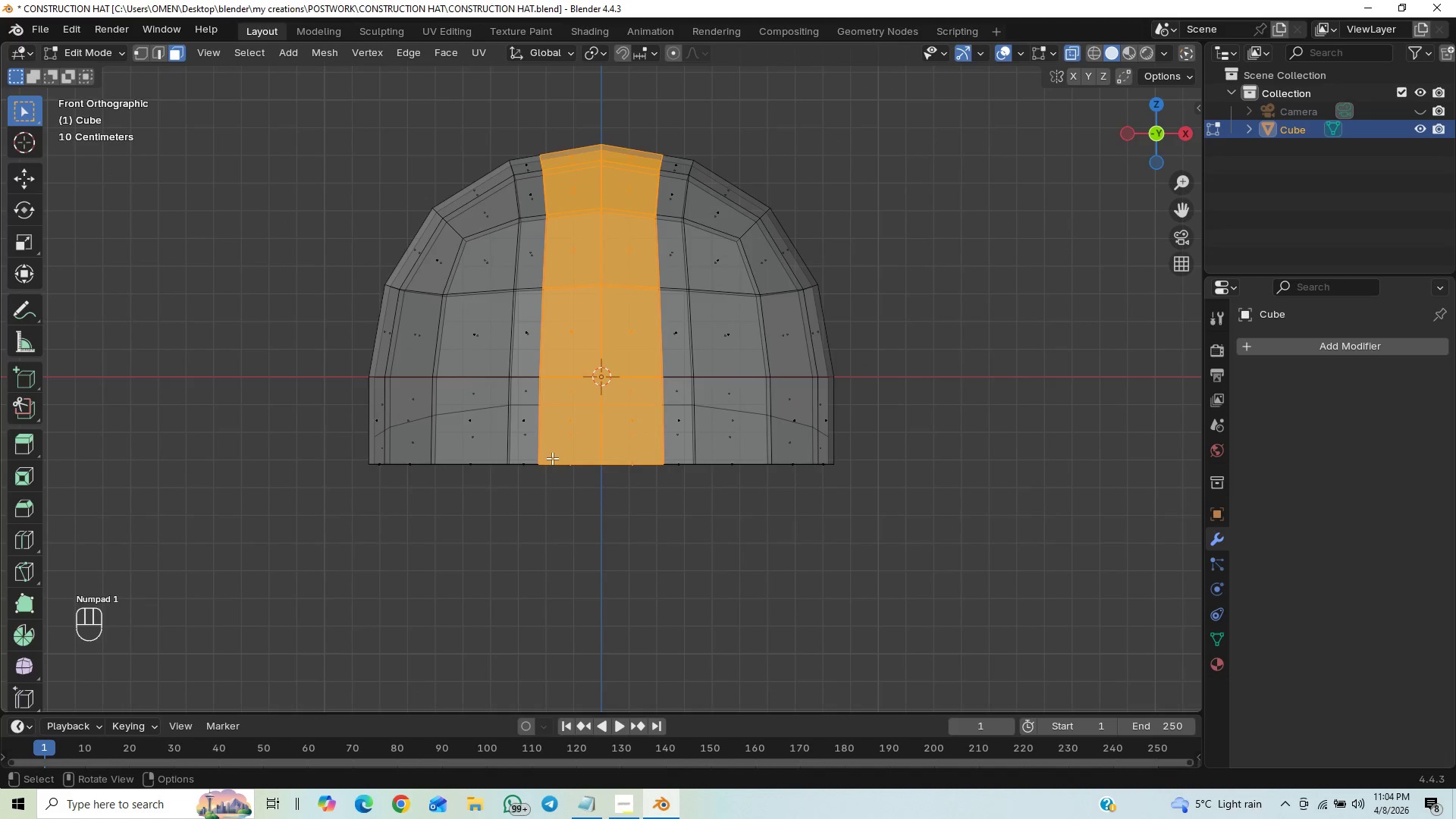 
hold_key(key=ControlLeft, duration=1.5)
 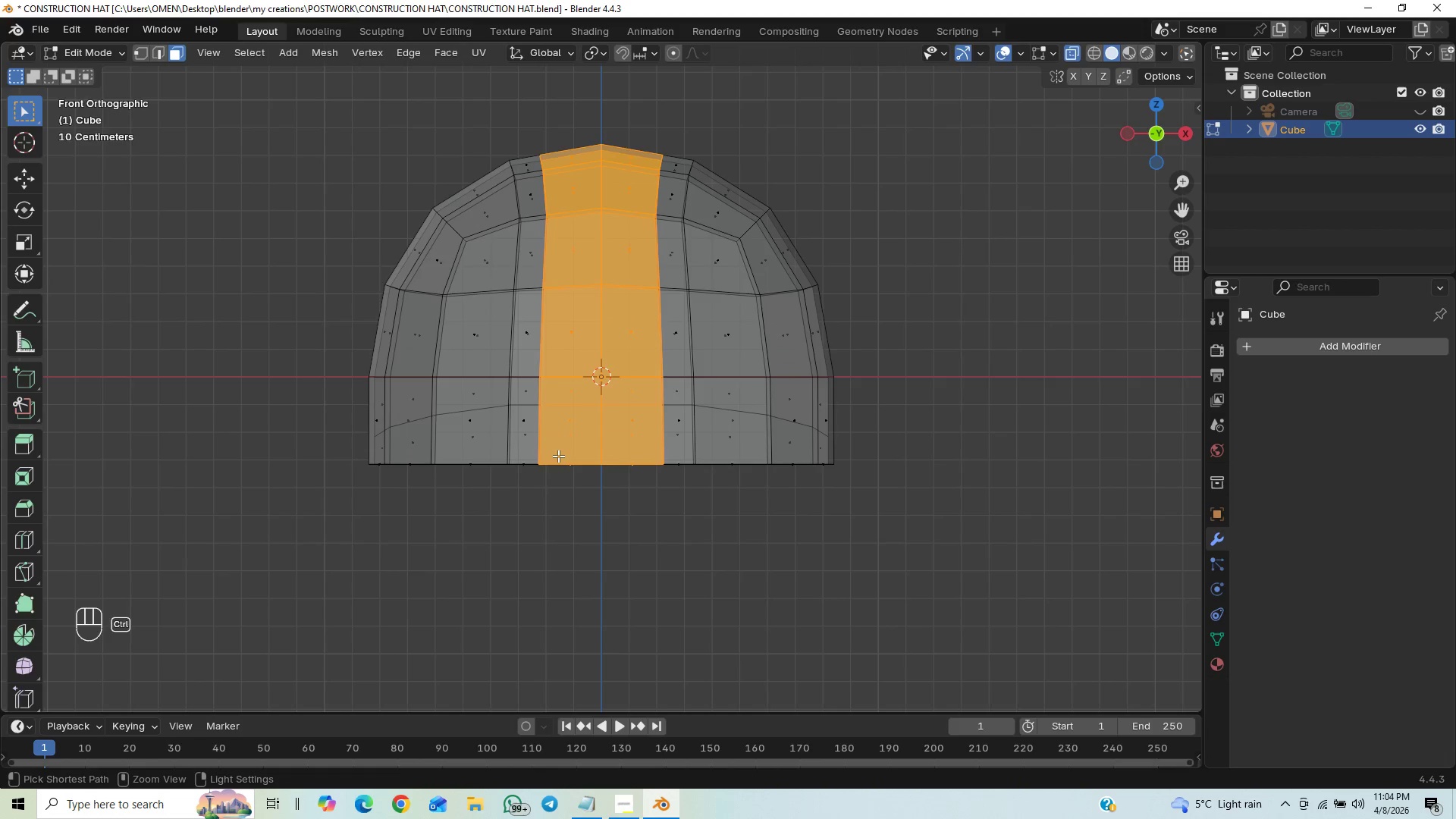 
key(Control+S)
 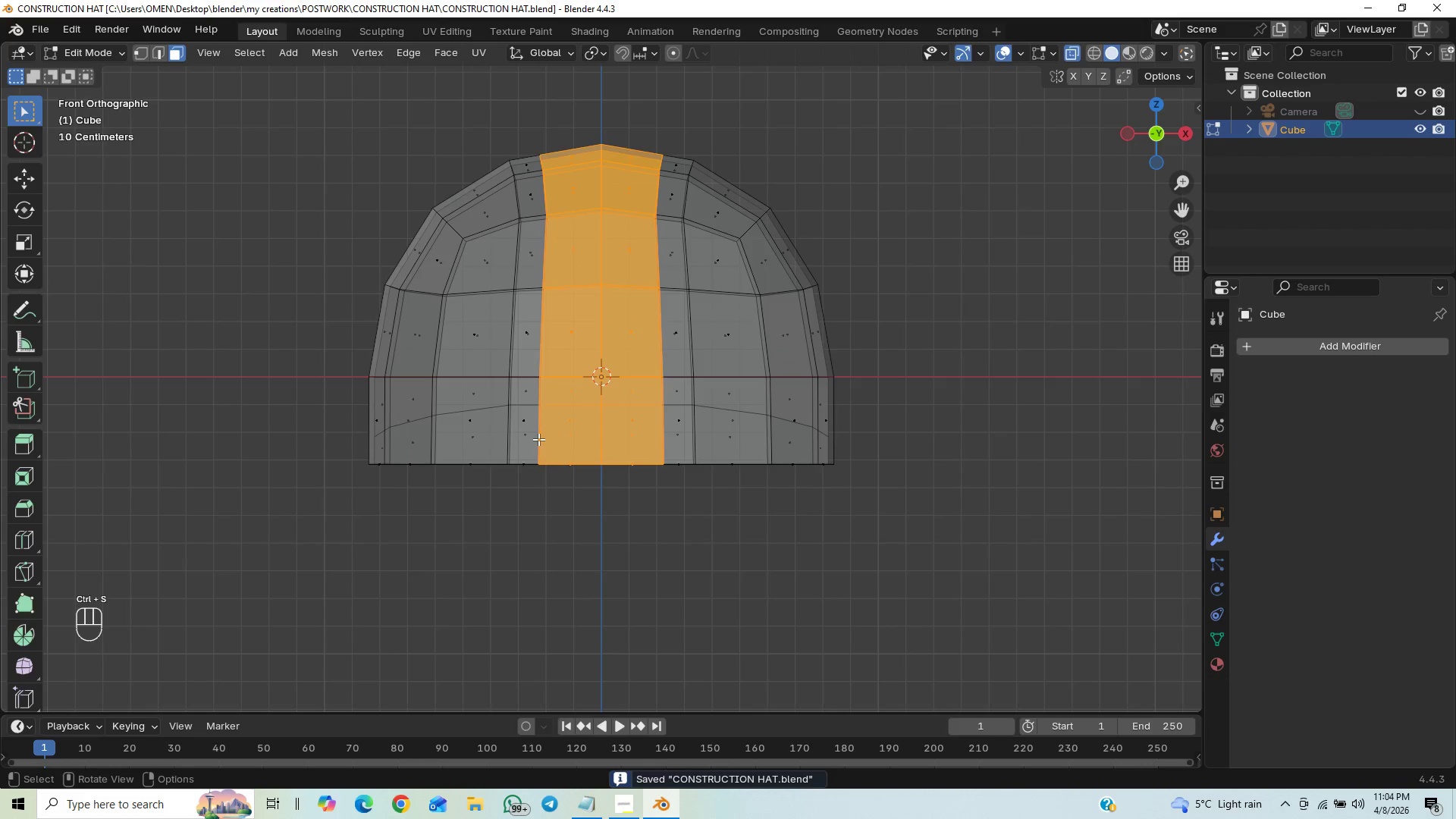 
key(Shift+ShiftLeft)
 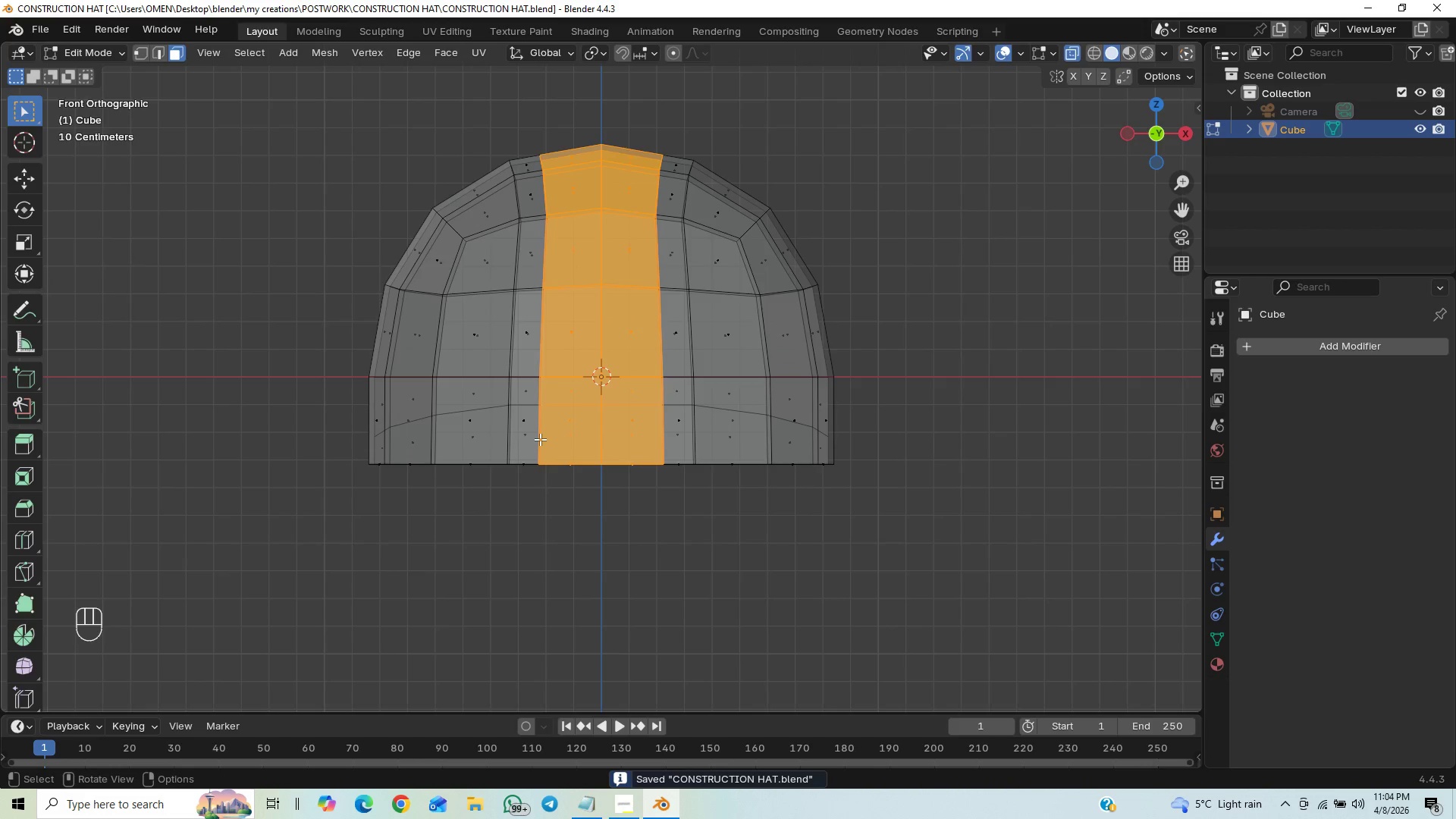 
hold_key(key=ShiftLeft, duration=2.55)
hold_key(key=AltLeft, duration=1.5)
left_click([507, 443])
 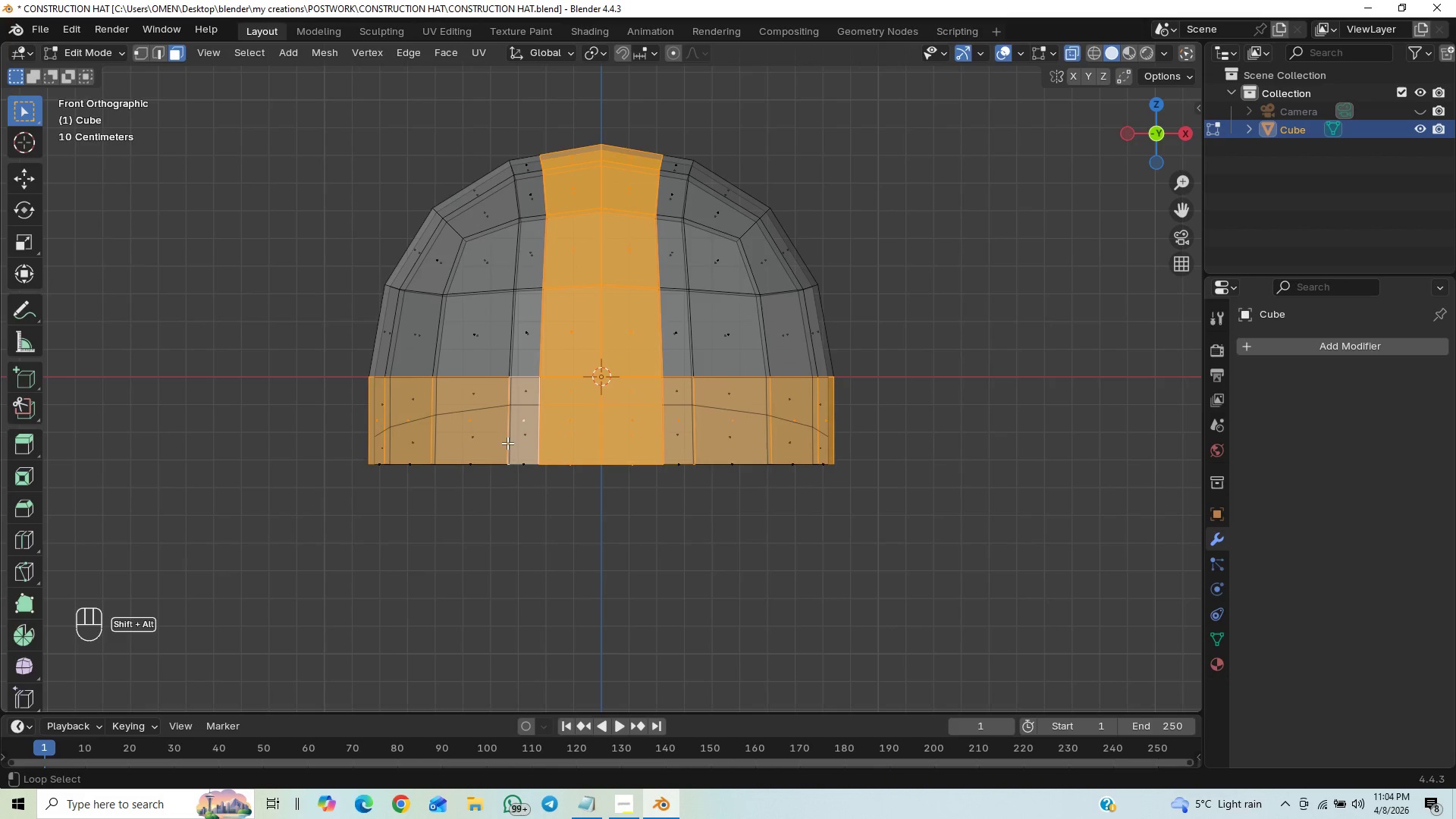 
key(Alt+Shift+AltLeft)
 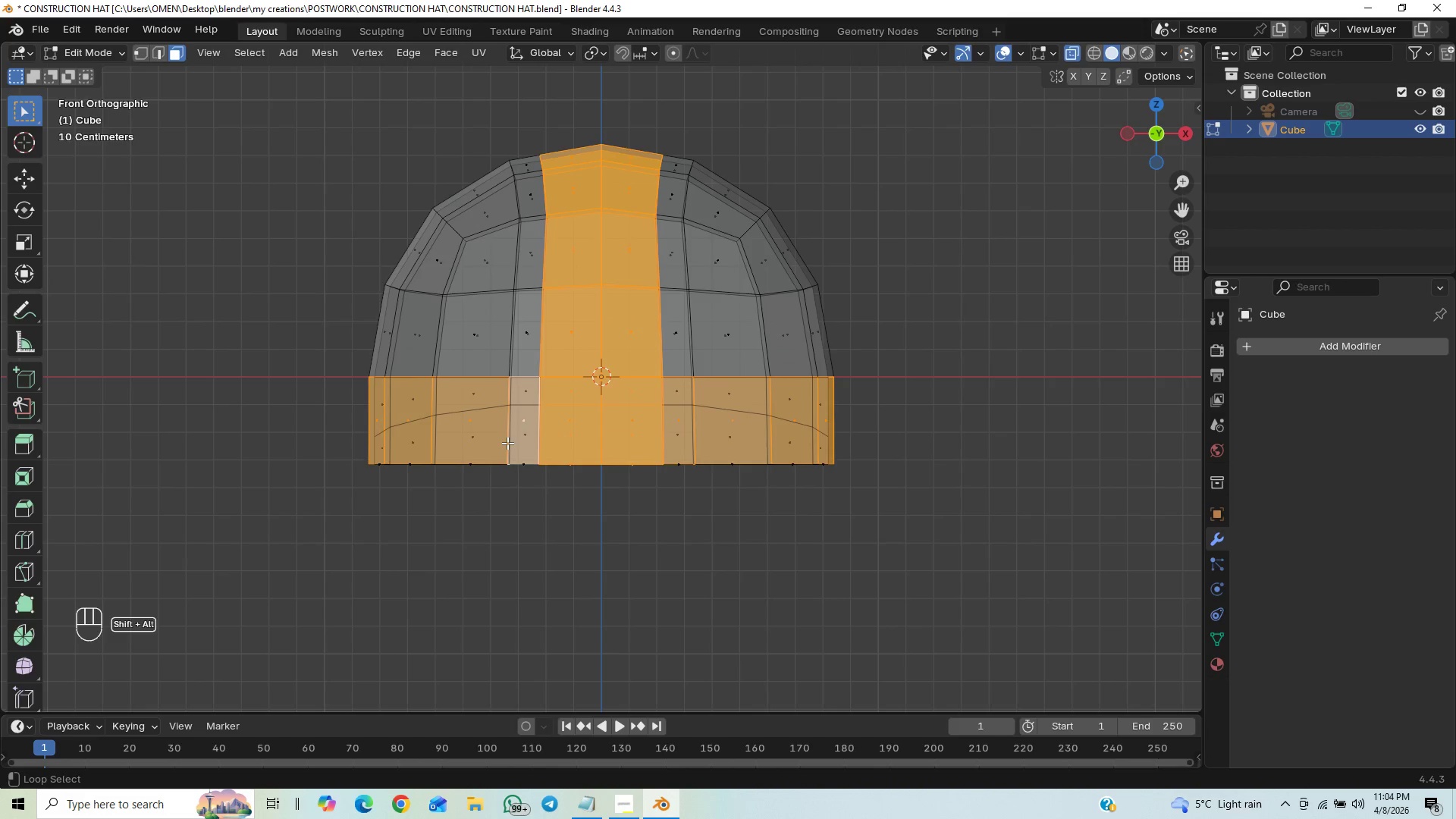 
key(Alt+Shift+AltLeft)
 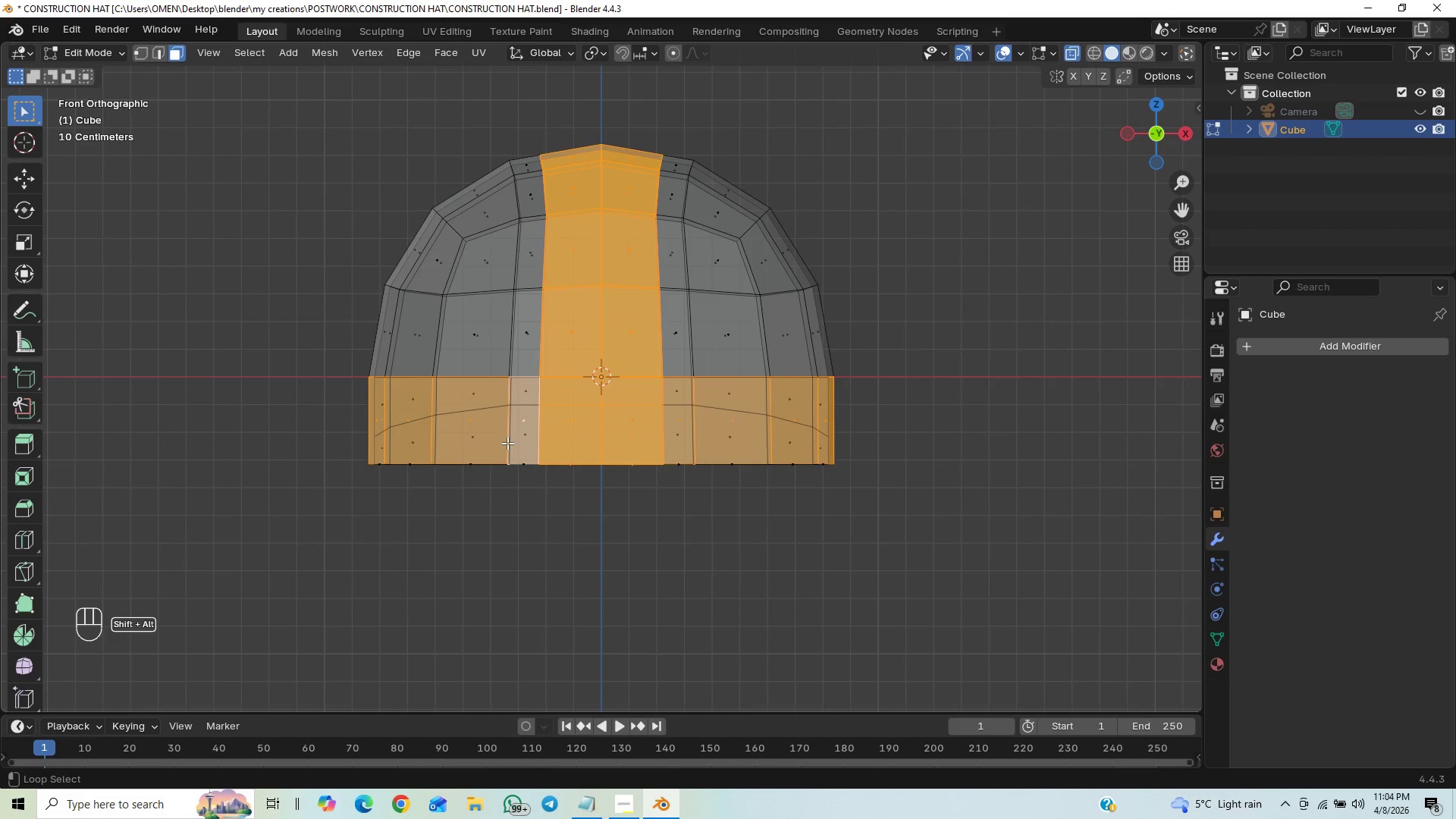 
key(Alt+Shift+AltLeft)
 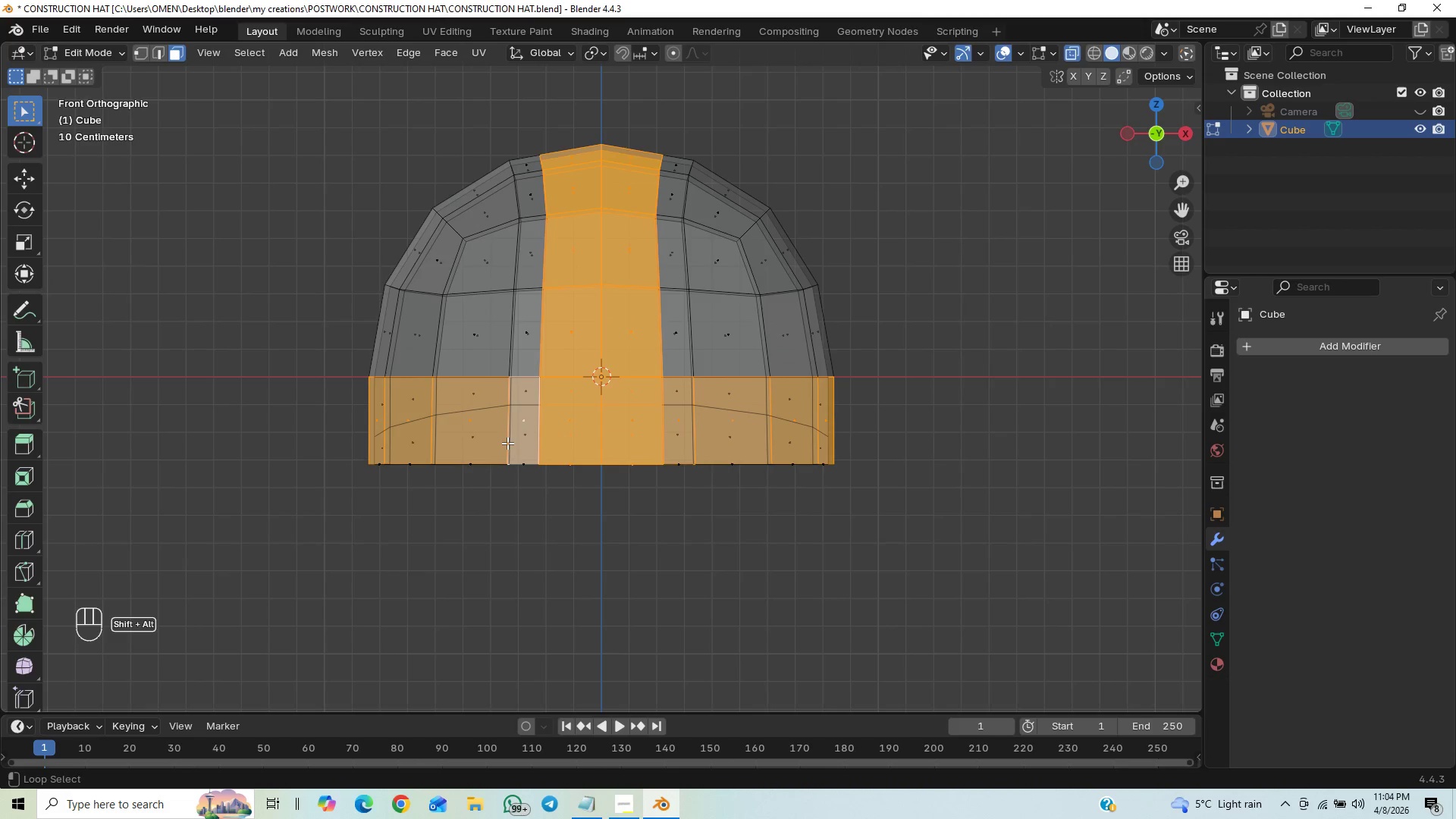 
key(Alt+Shift+AltLeft)
 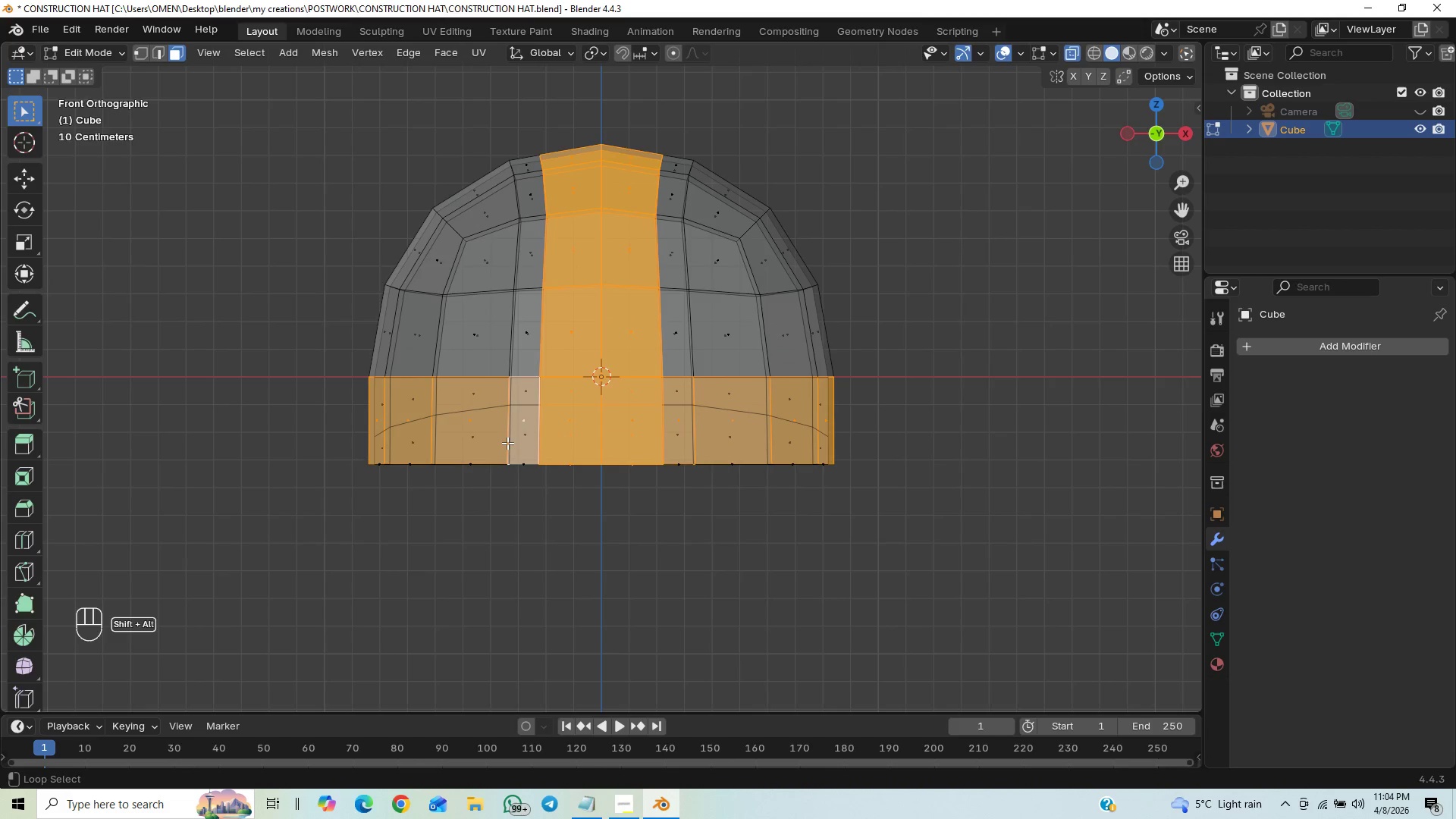 
key(Alt+Shift+AltLeft)
 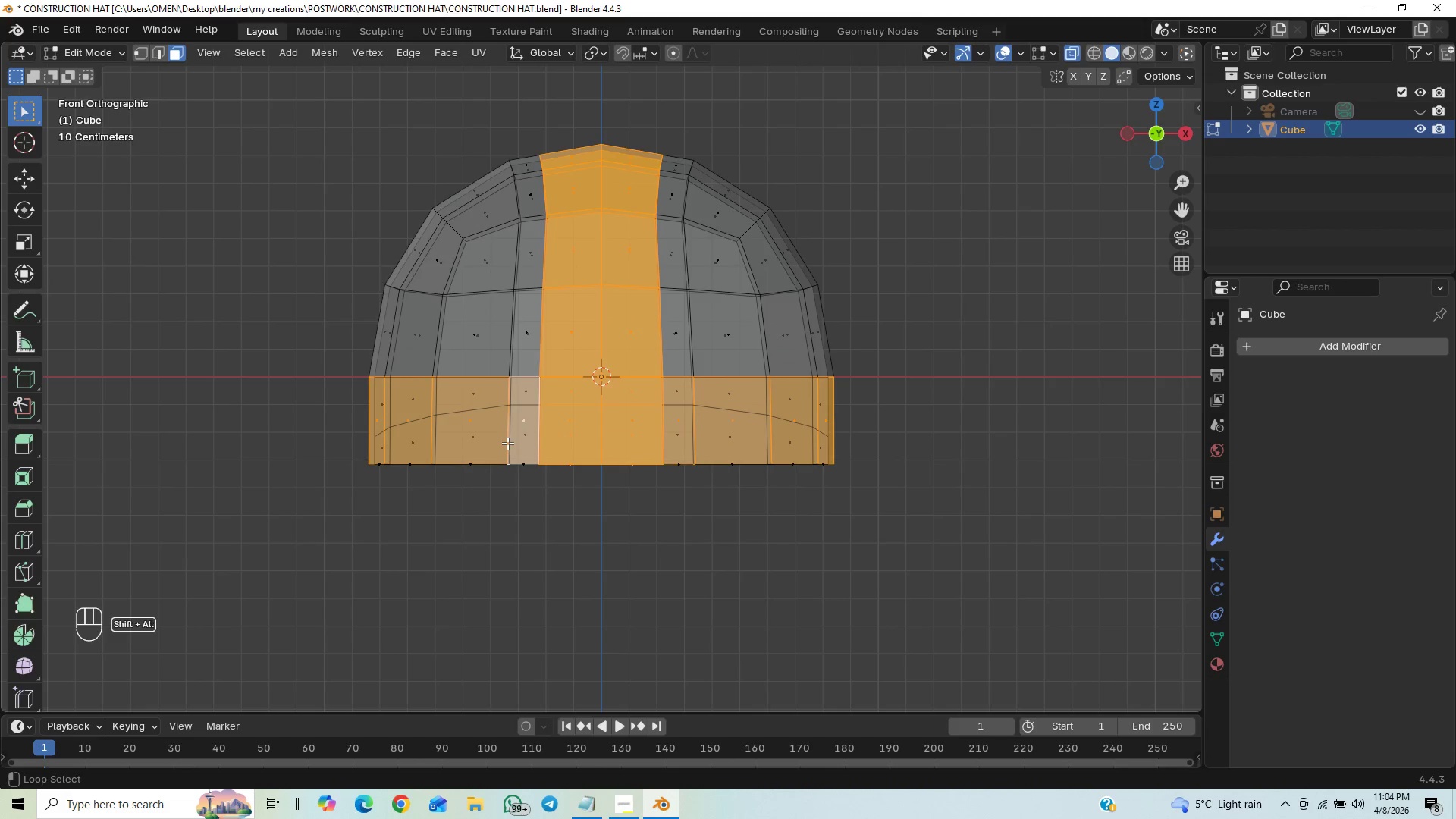 
key(Alt+Shift+AltLeft)
 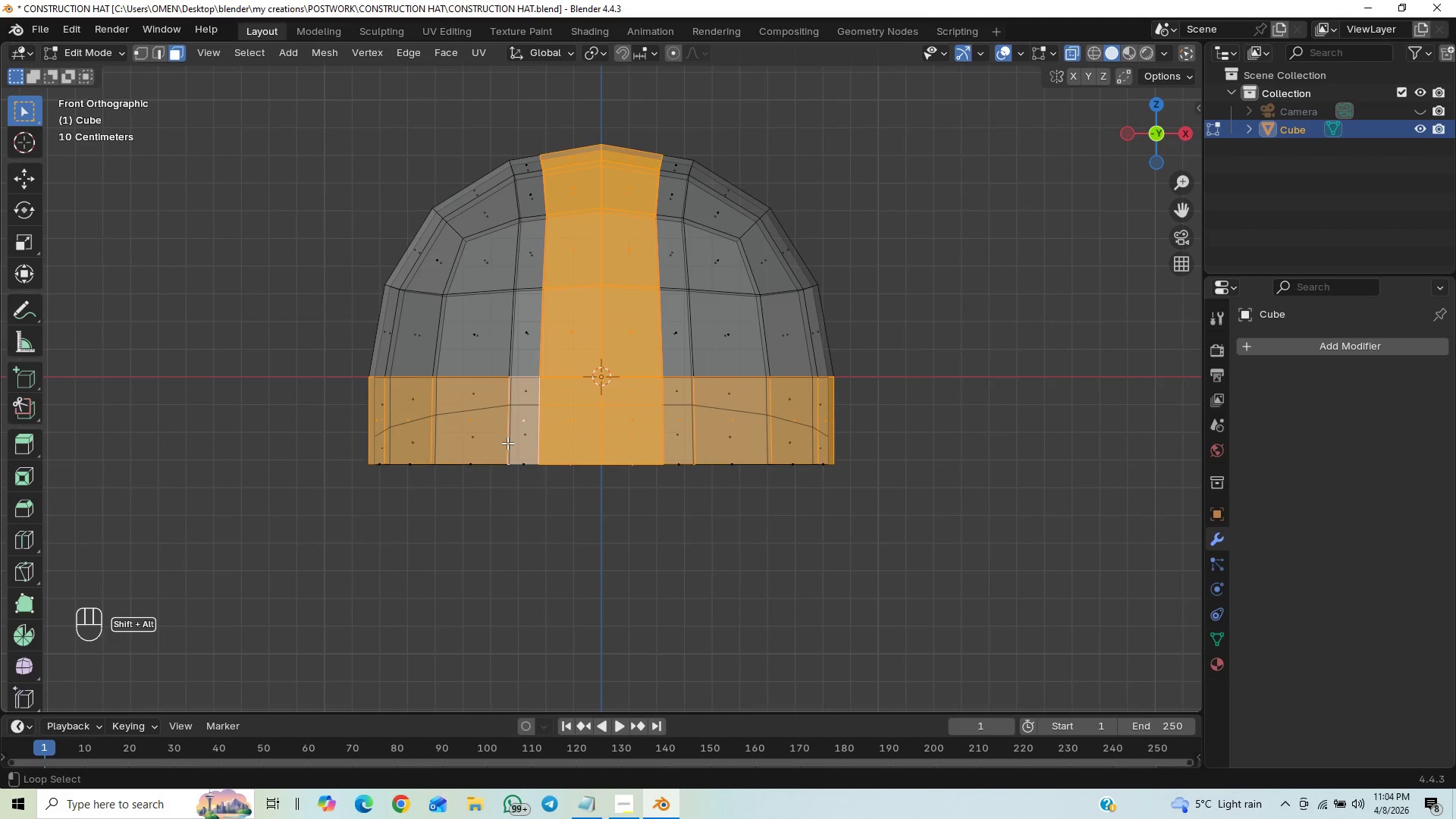 
key(Alt+Shift+AltLeft)
 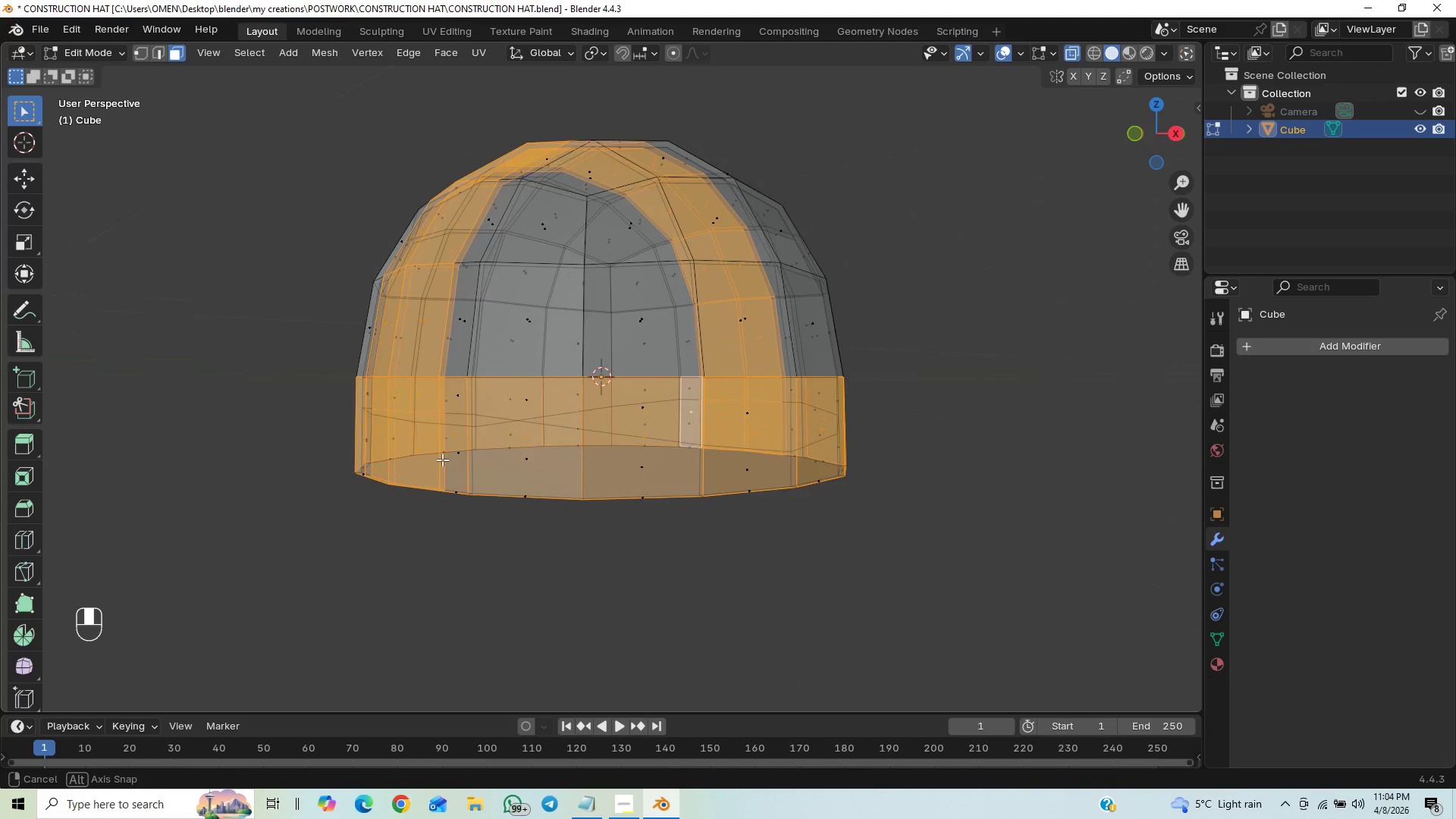 
key(Control+Z)
 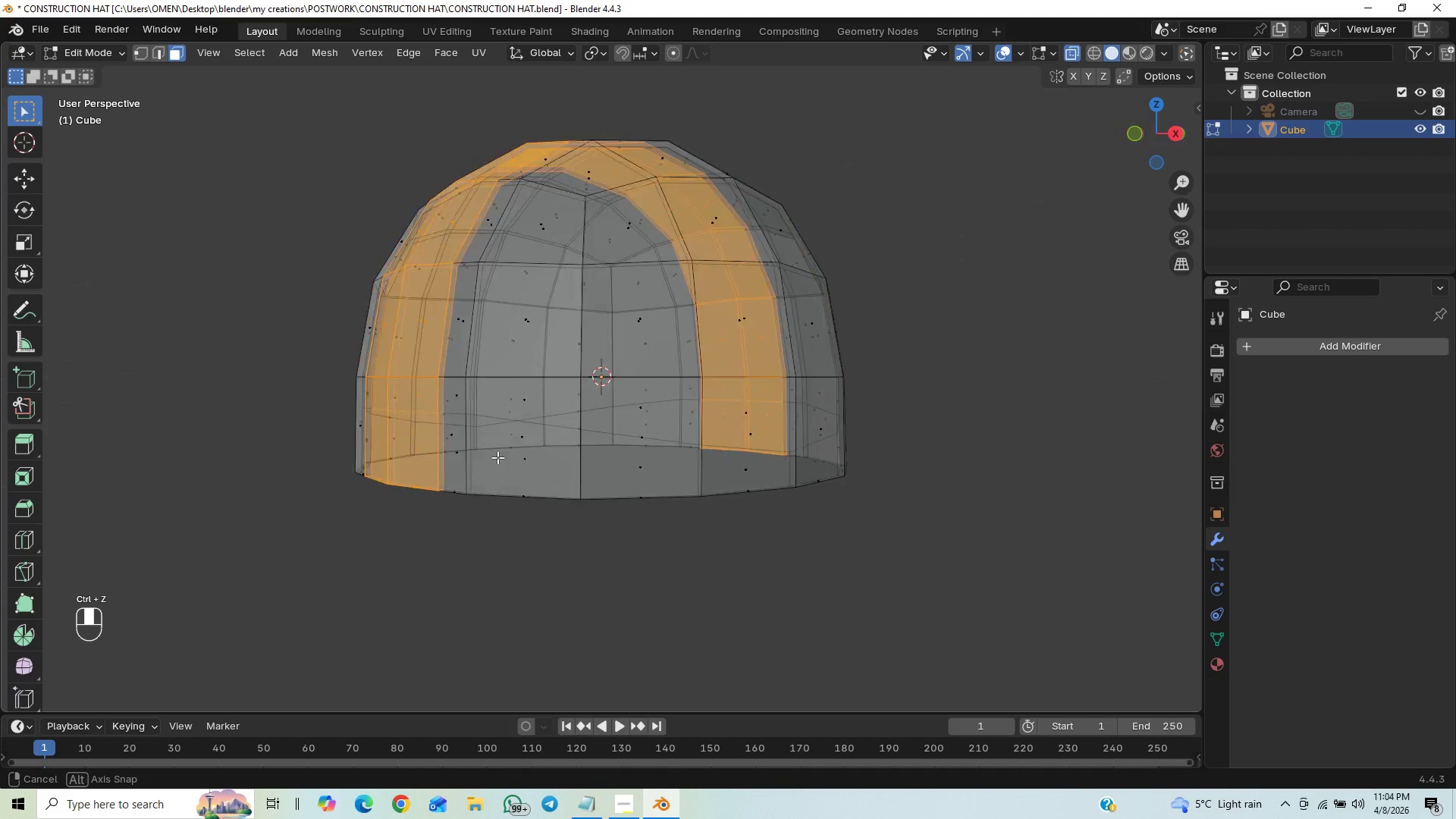 
middle_click([539, 467])
 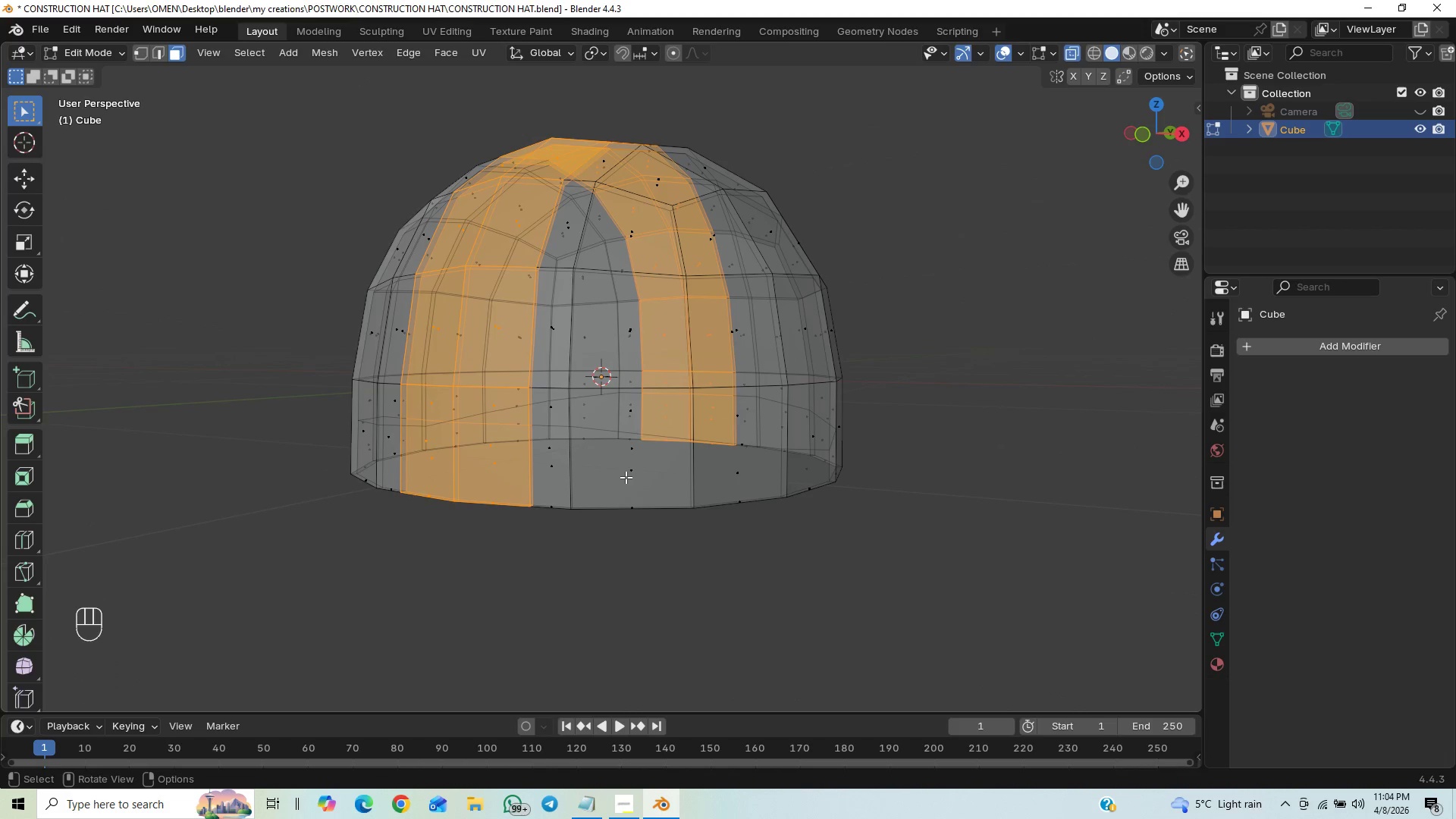 
hold_key(key=ShiftLeft, duration=0.81)
left_click([623, 475])
 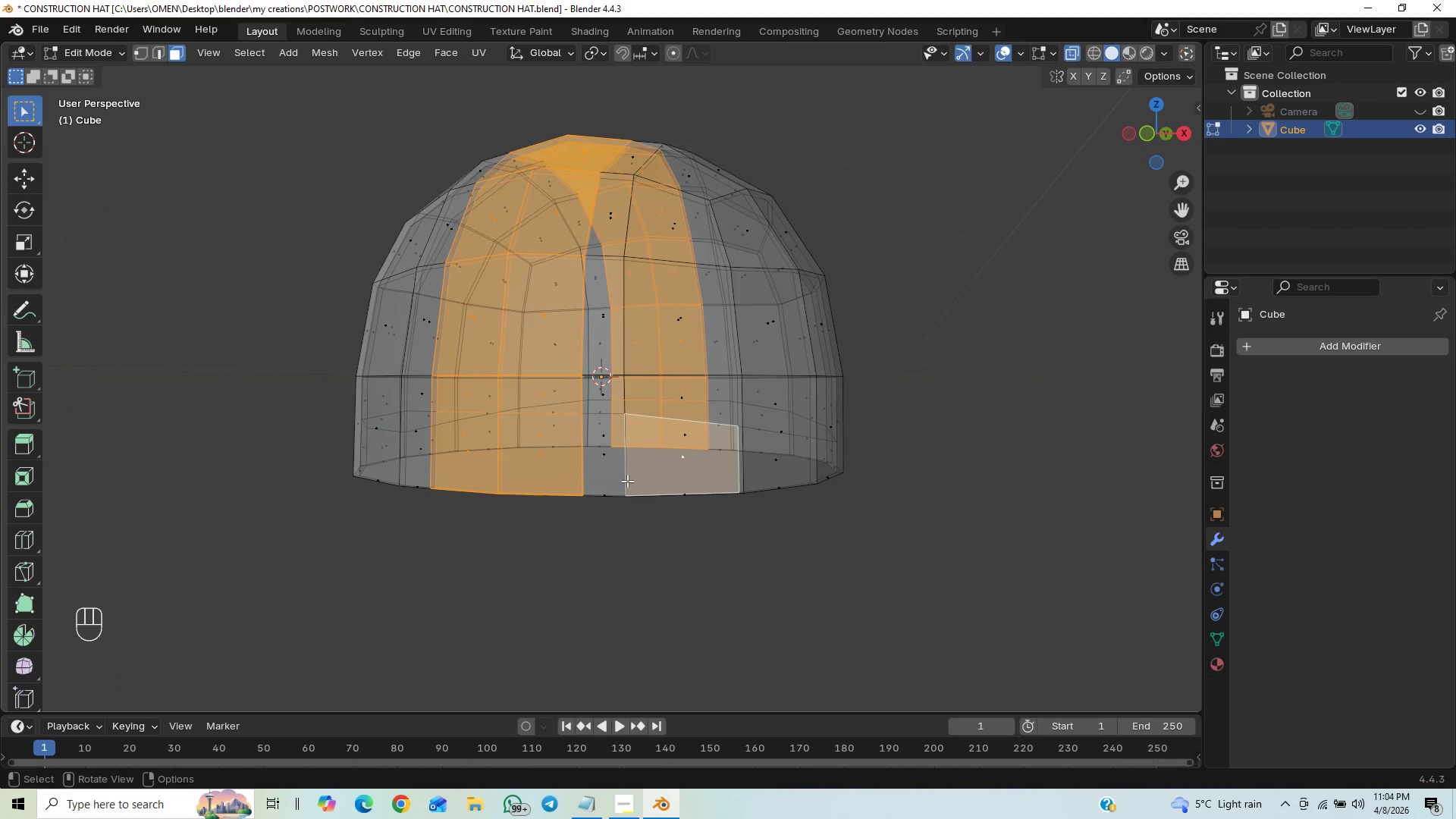 
hold_key(key=ShiftLeft, duration=2.2)
hold_key(key=AltLeft, duration=1.5)
left_click([623, 467])
 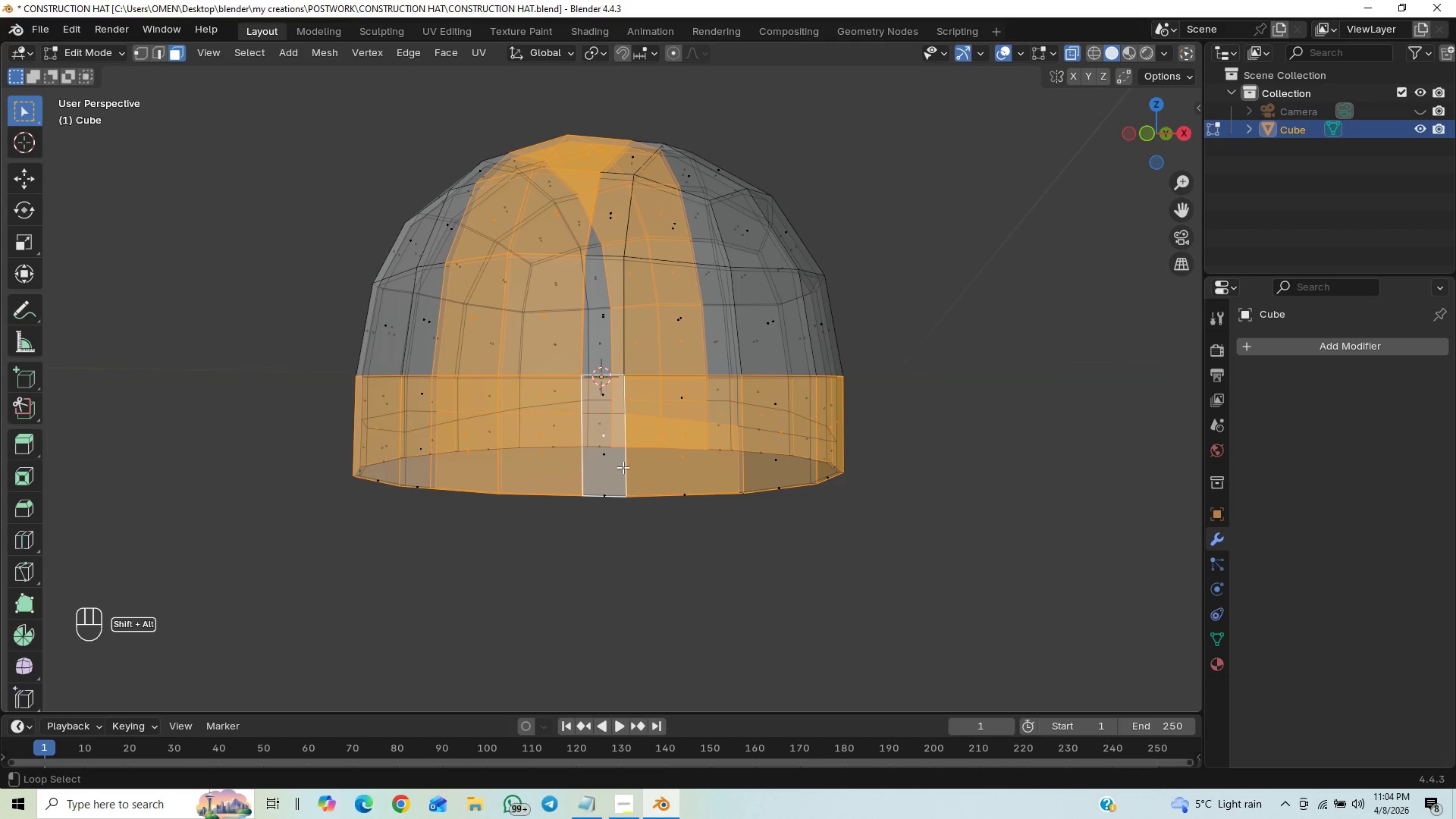 
key(Alt+Shift+AltLeft)
 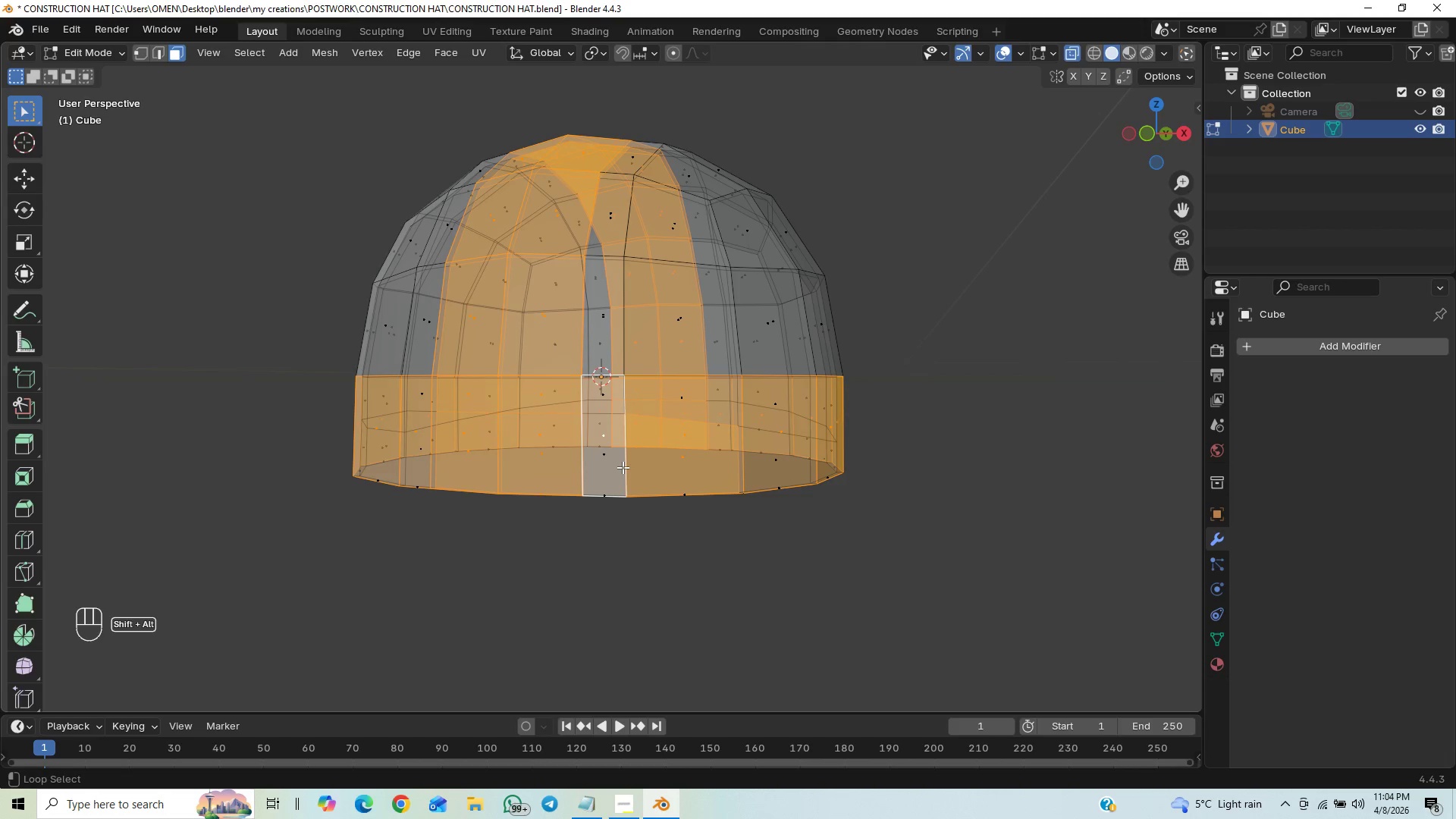 
key(Alt+Shift+AltLeft)
 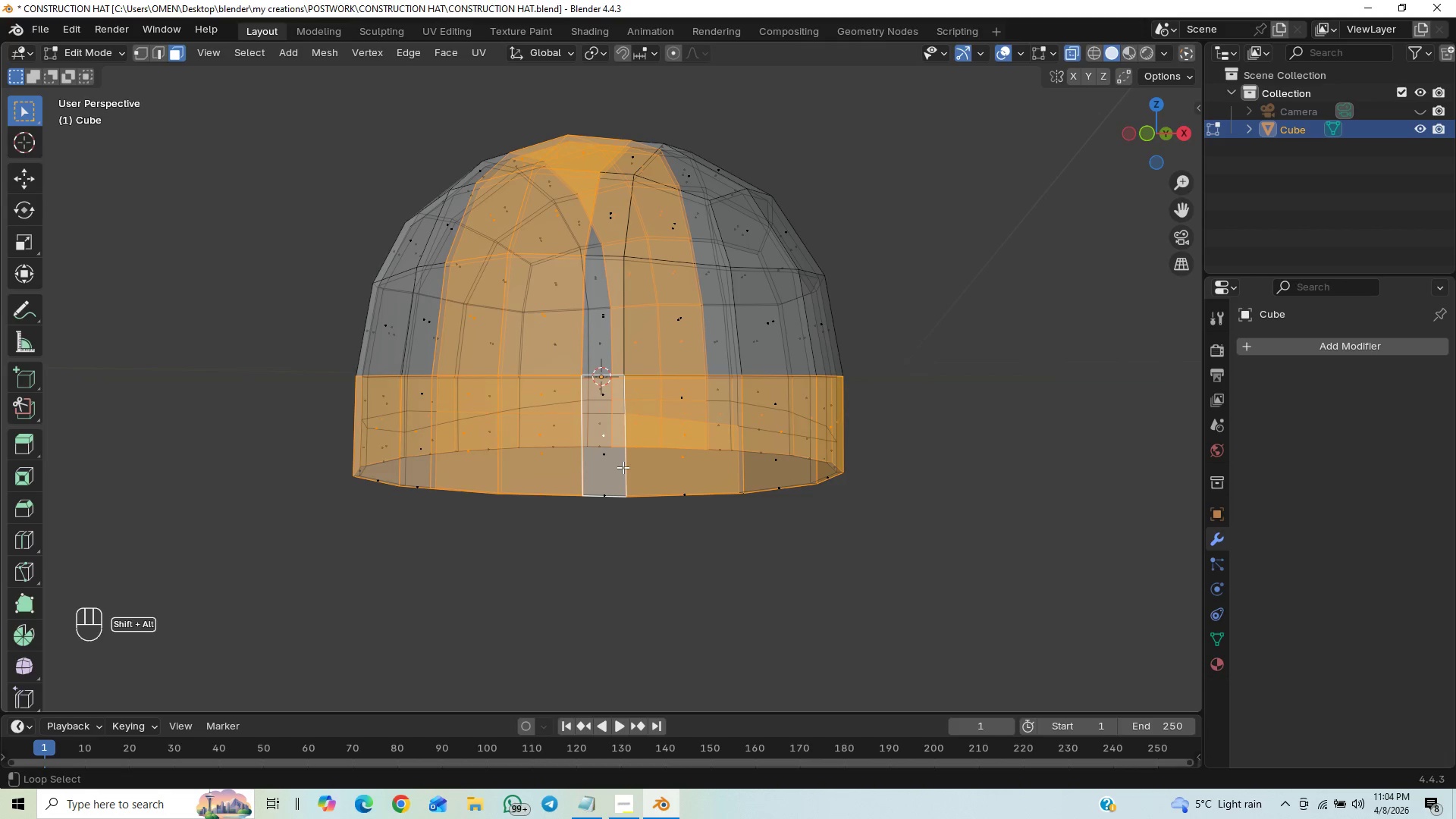 
key(Alt+Shift+AltLeft)
 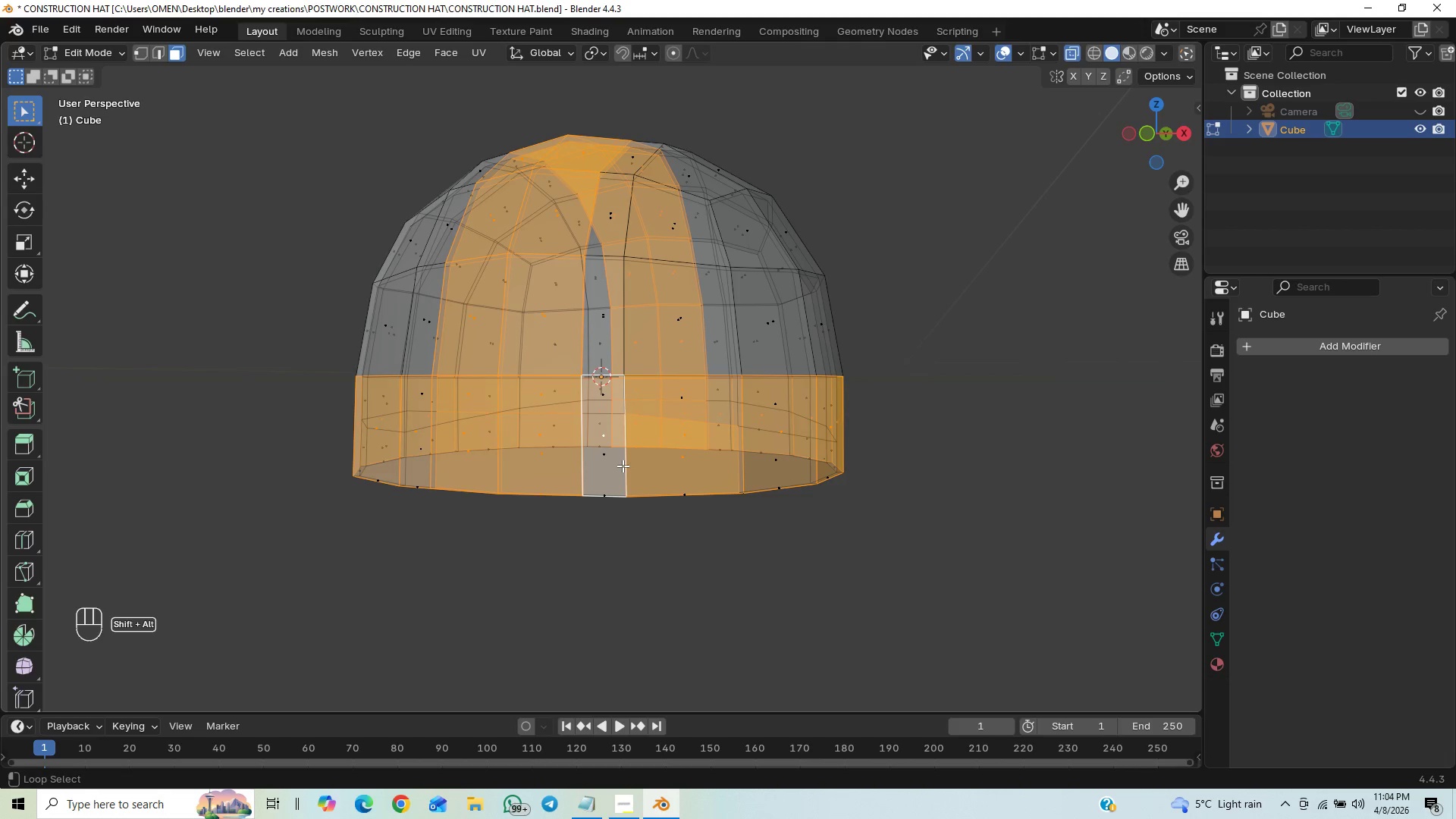 
key(Alt+Shift+AltLeft)
 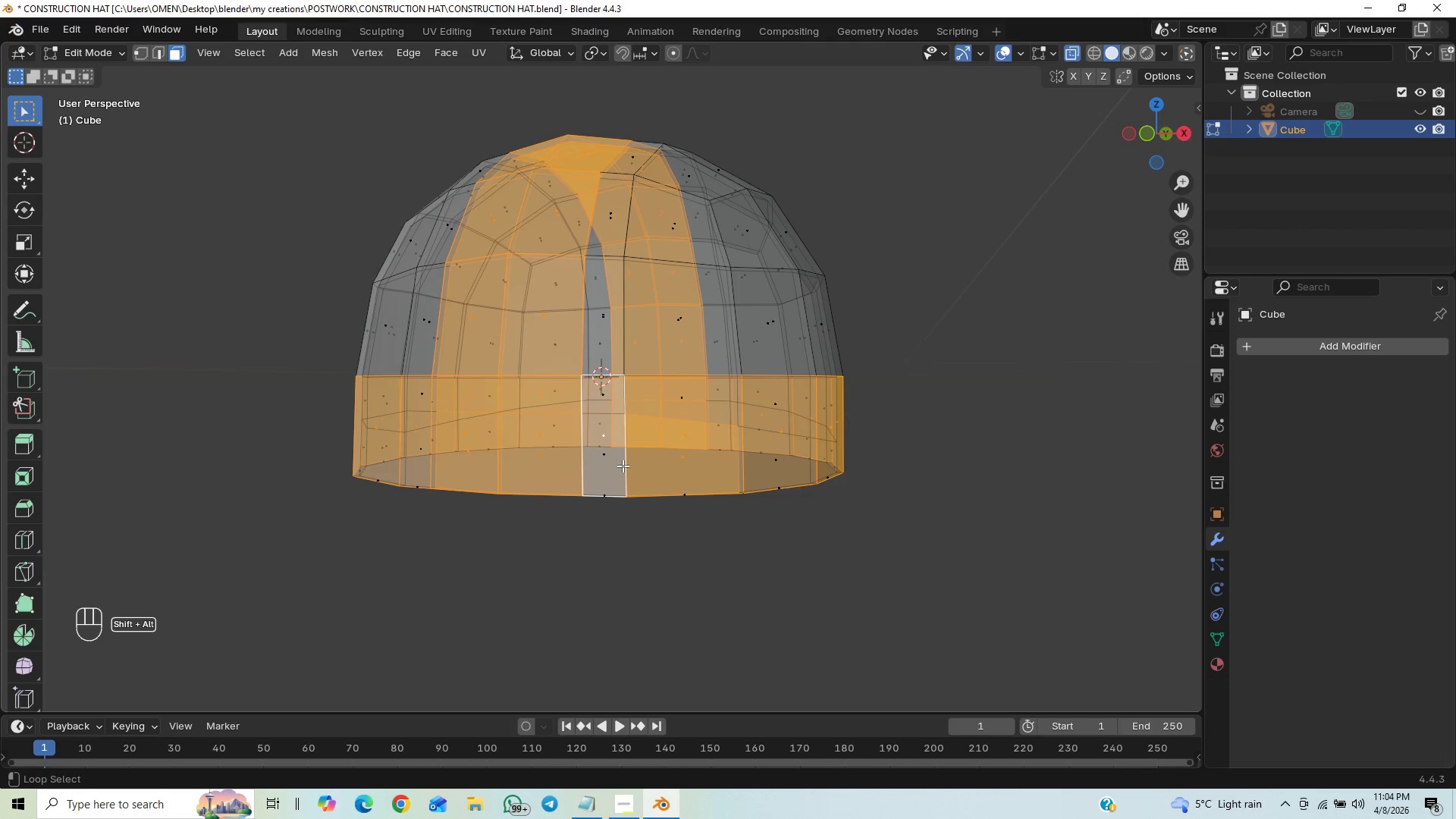 
key(Alt+Shift+AltLeft)
 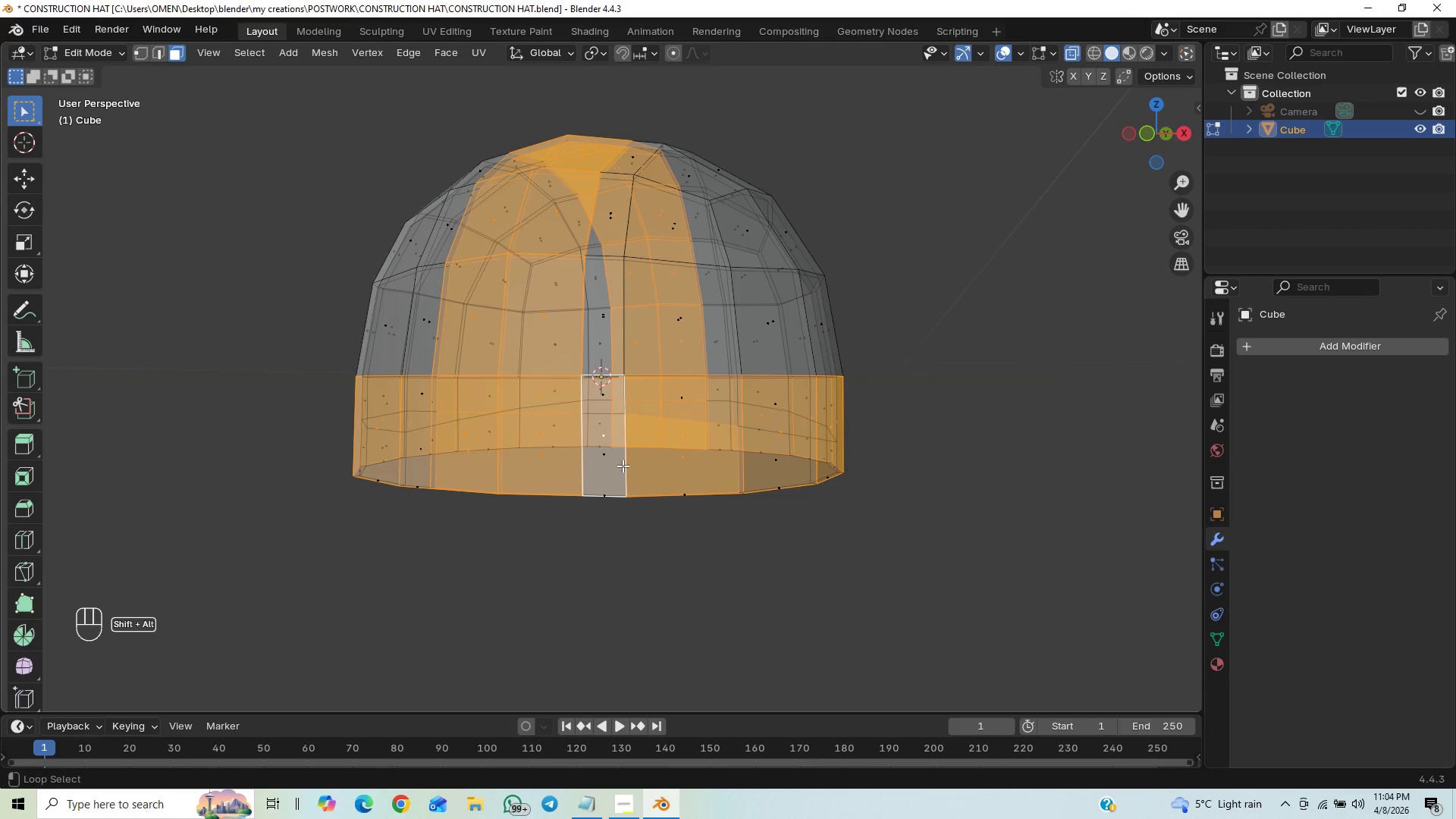 
key(Alt+Shift+AltLeft)
 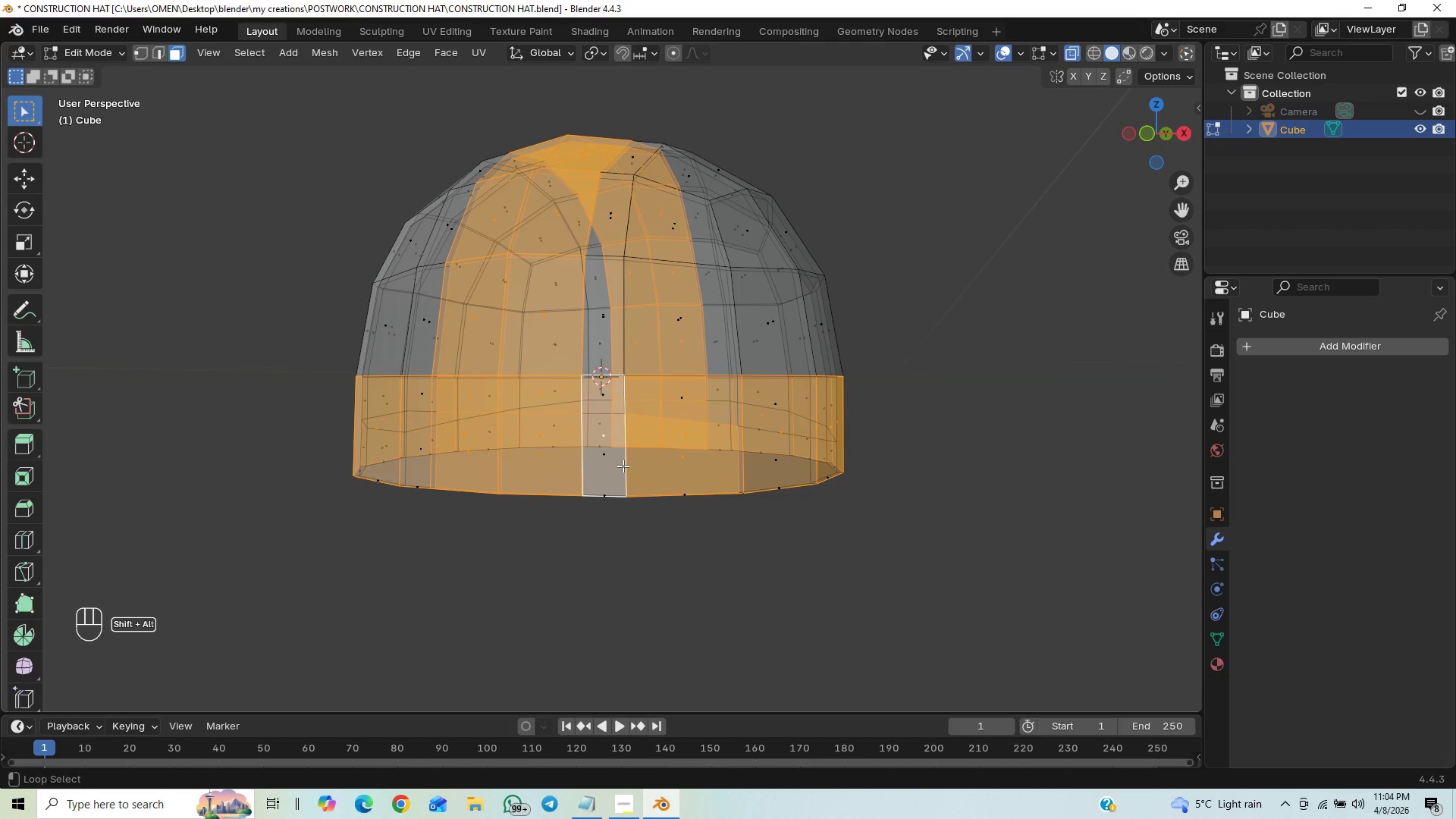 
key(Alt+Shift+AltLeft)
 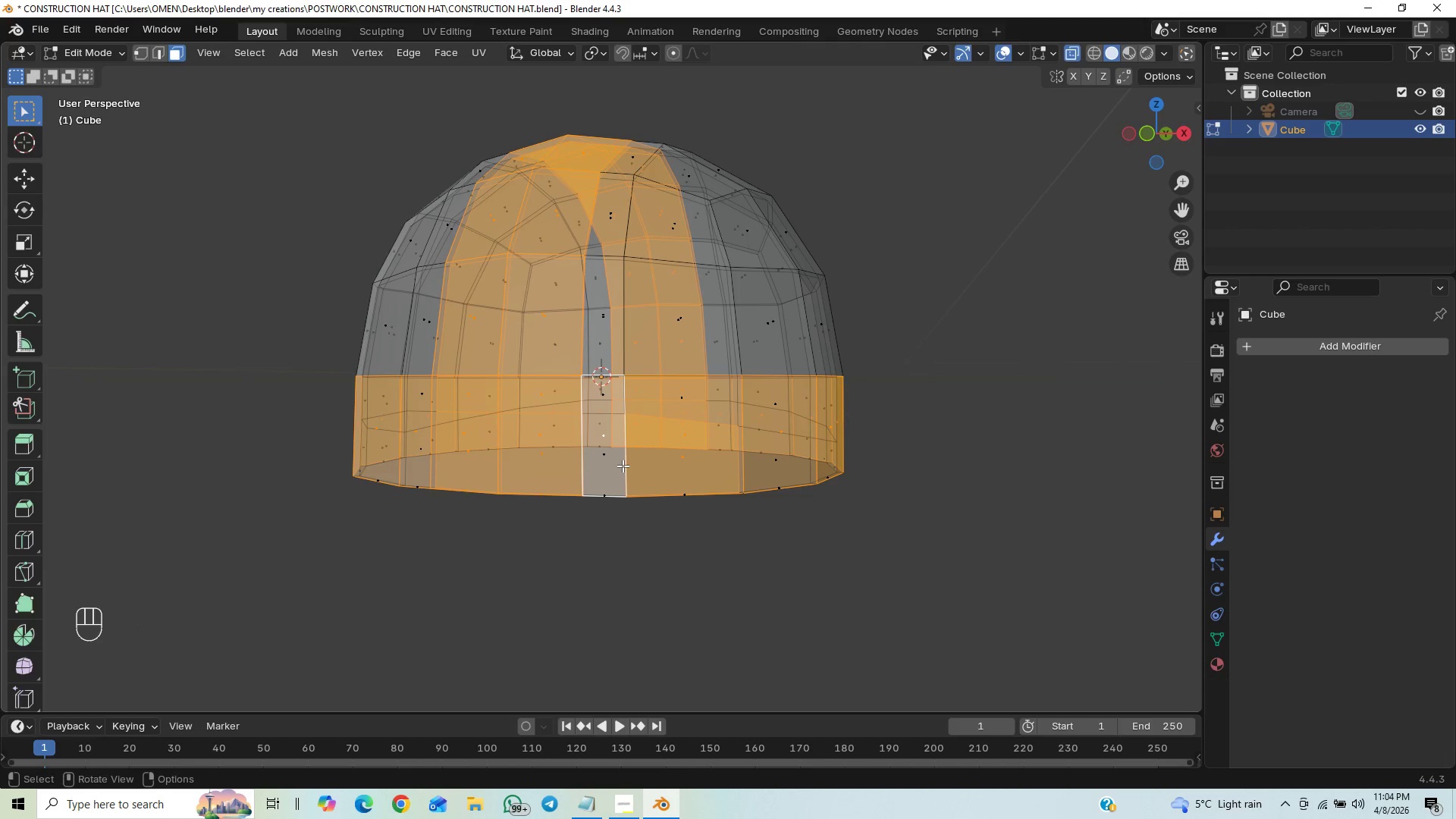 
key(Control+Z)
 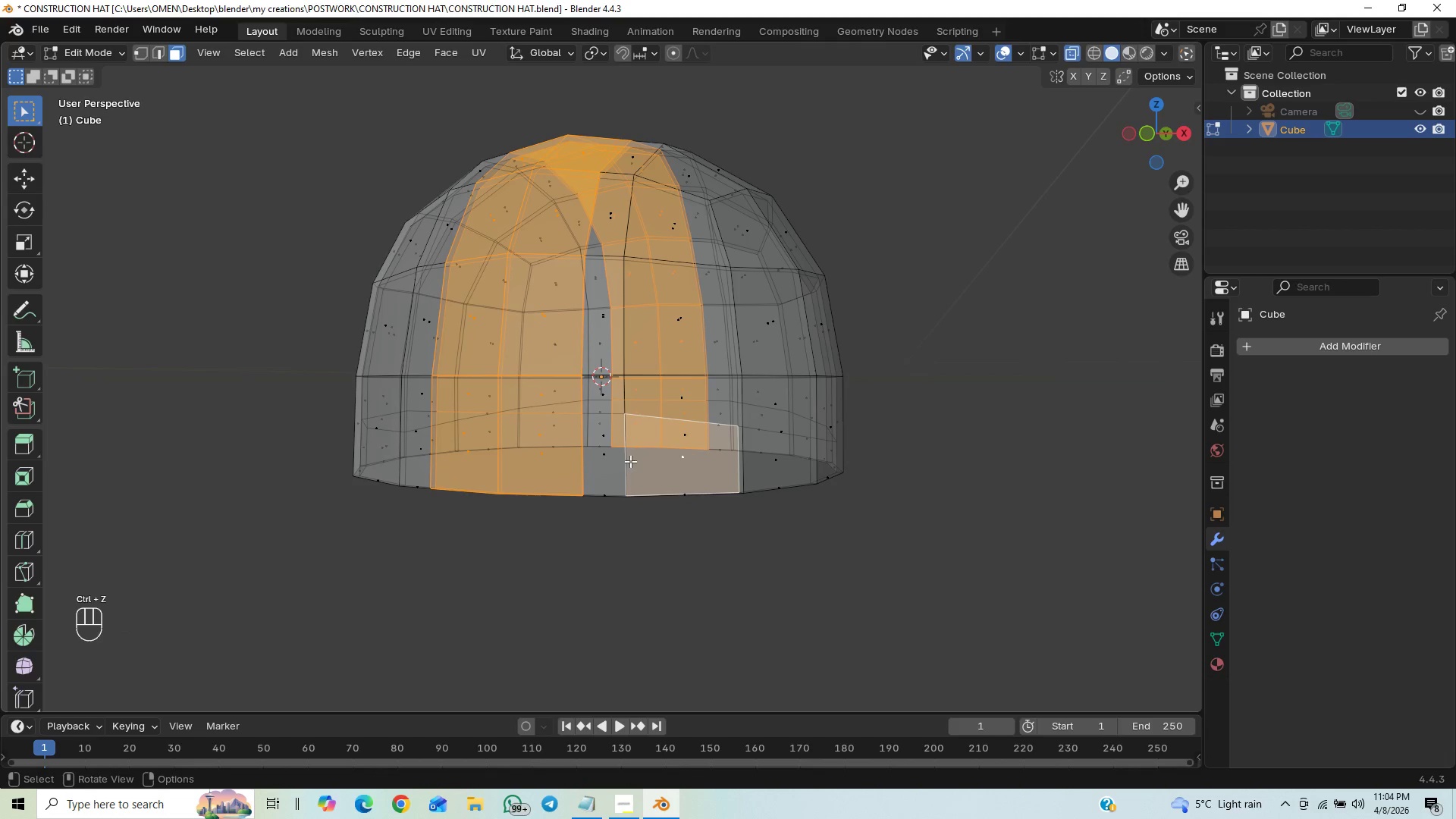 
hold_key(key=ShiftLeft, duration=3.89)
hold_key(key=AltLeft, duration=1.5)
left_click([682, 462])
 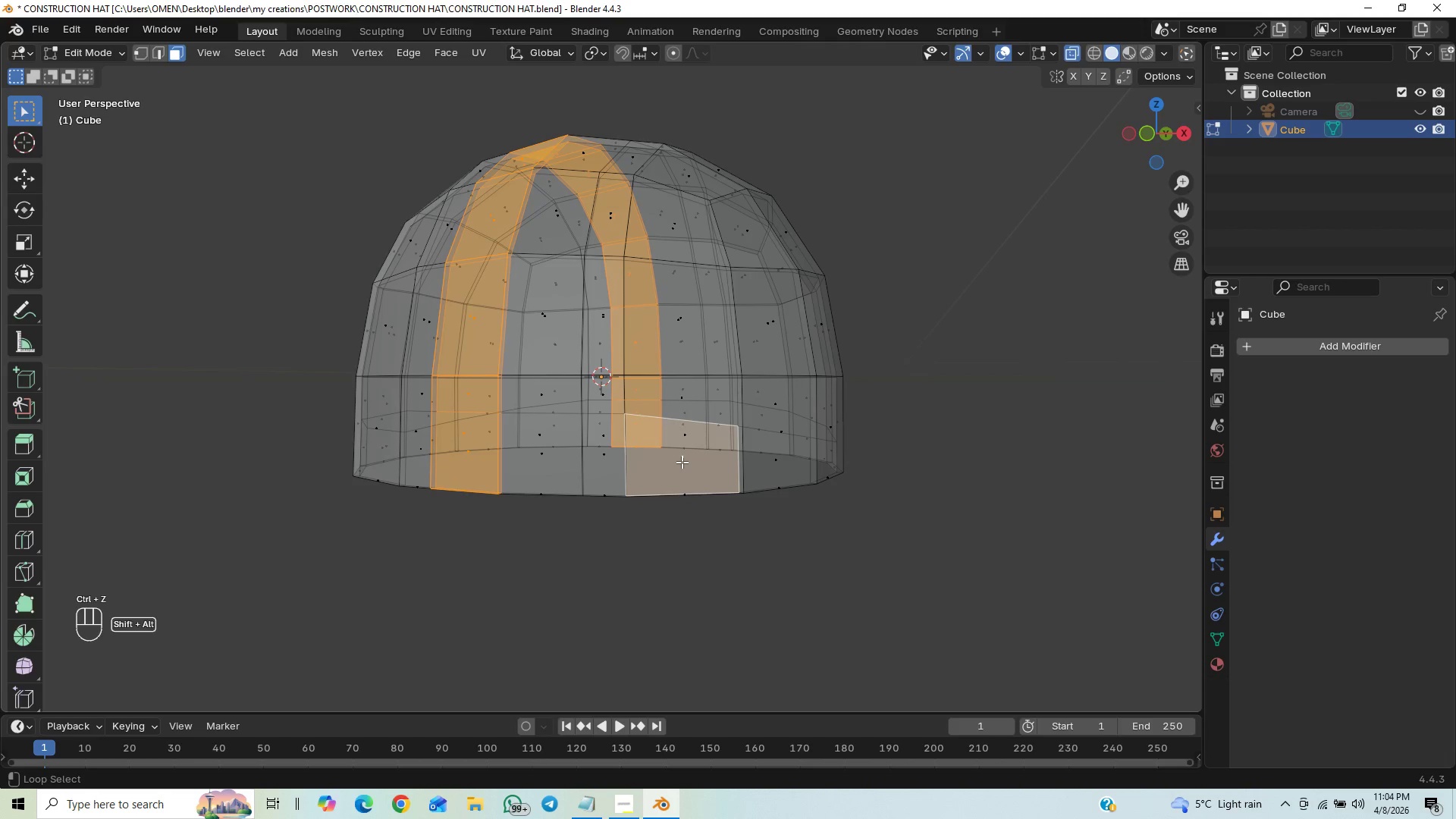 
hold_key(key=AltLeft, duration=1.41)
left_click([682, 462])
 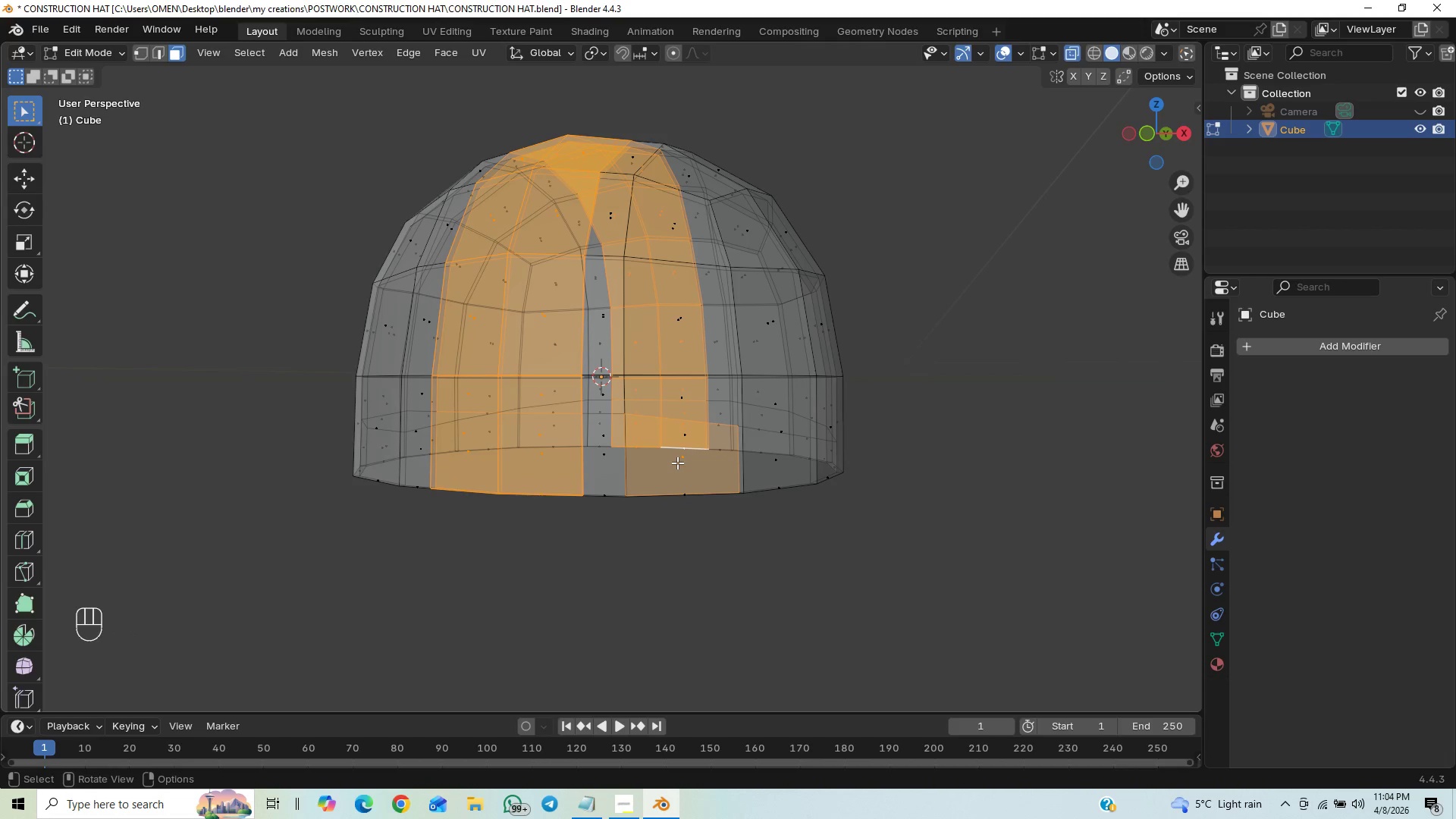 
key(Control+Z)
 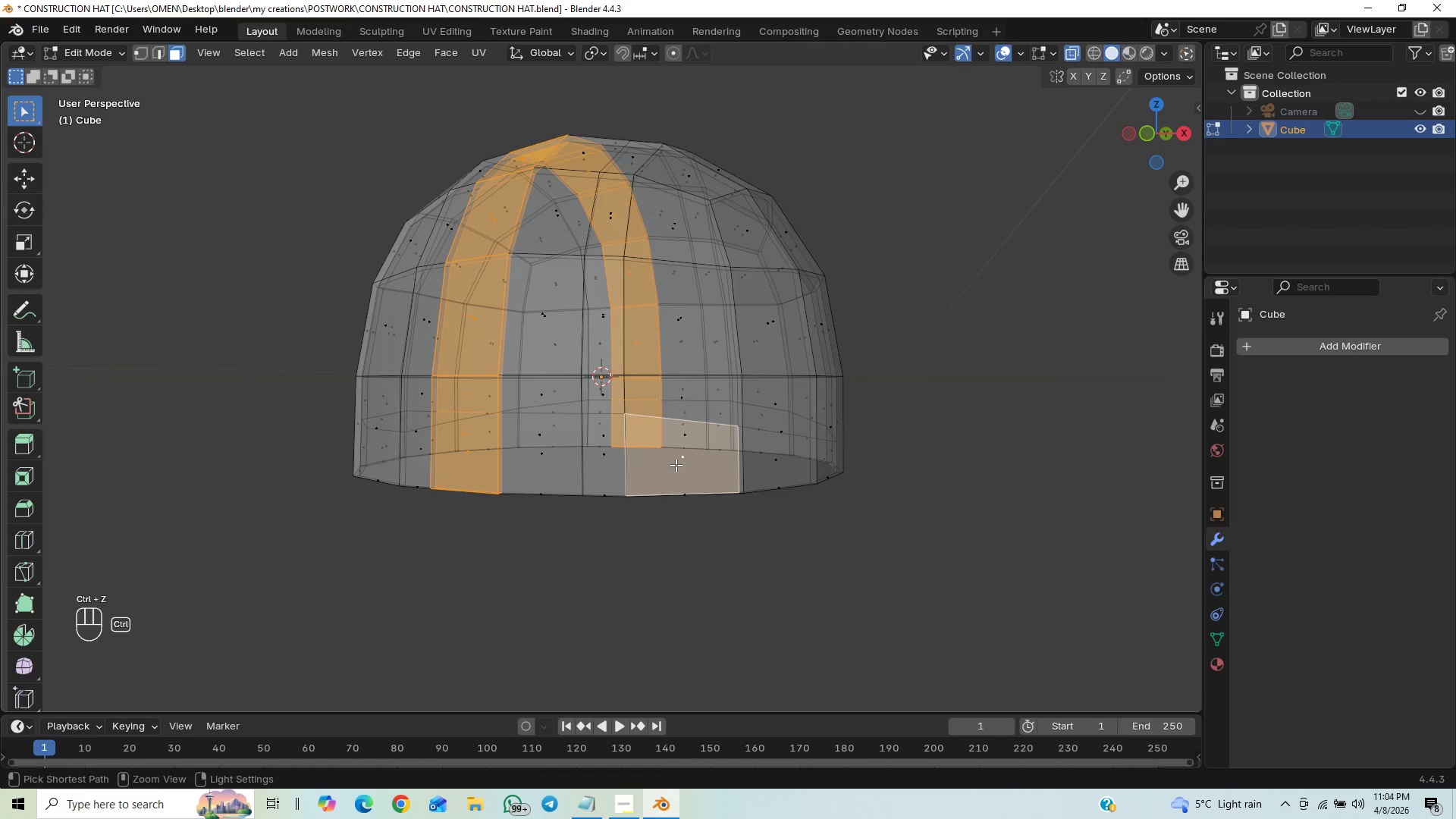 
key(Control+Z)
 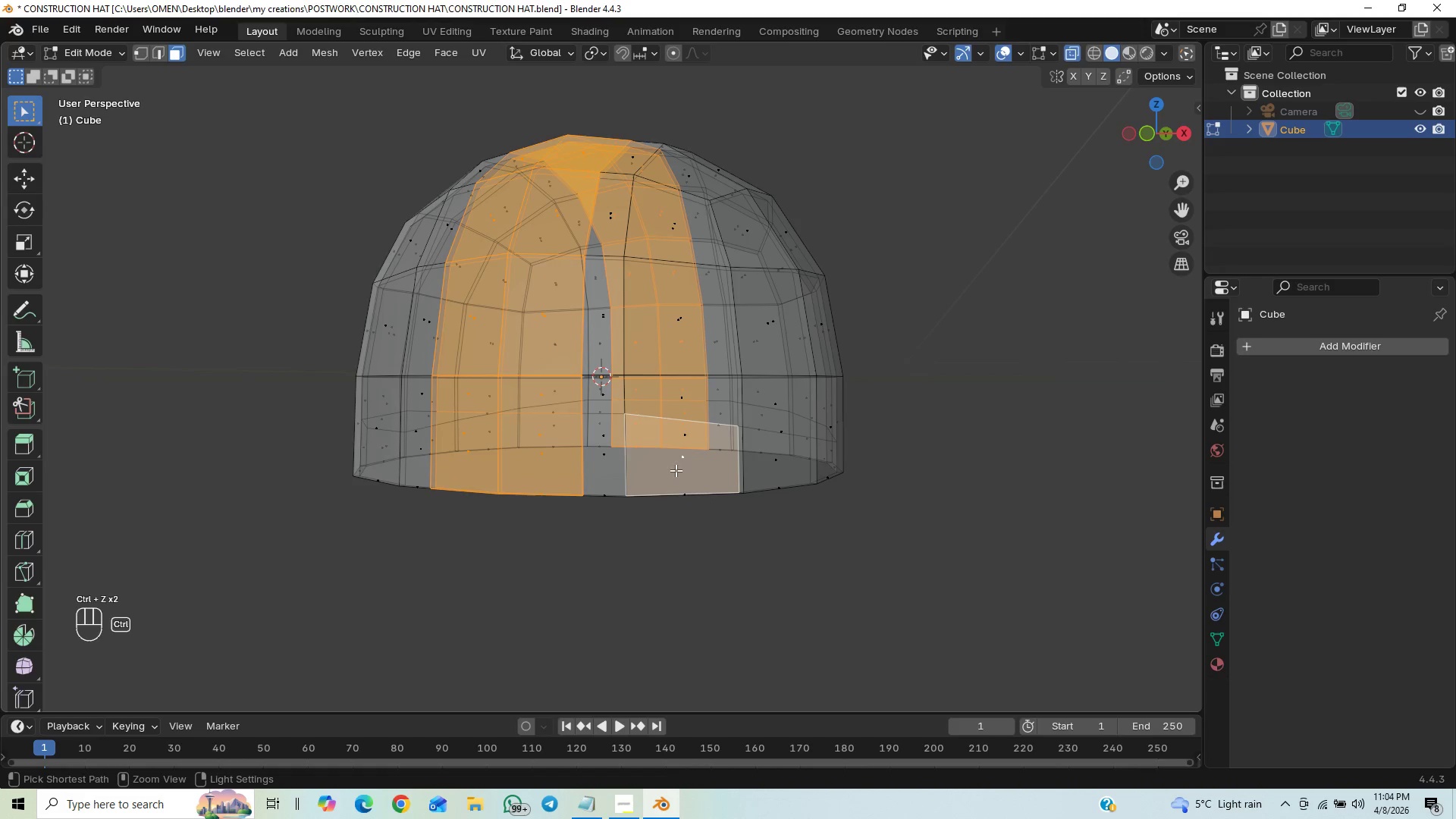 
key(Control+Z)
 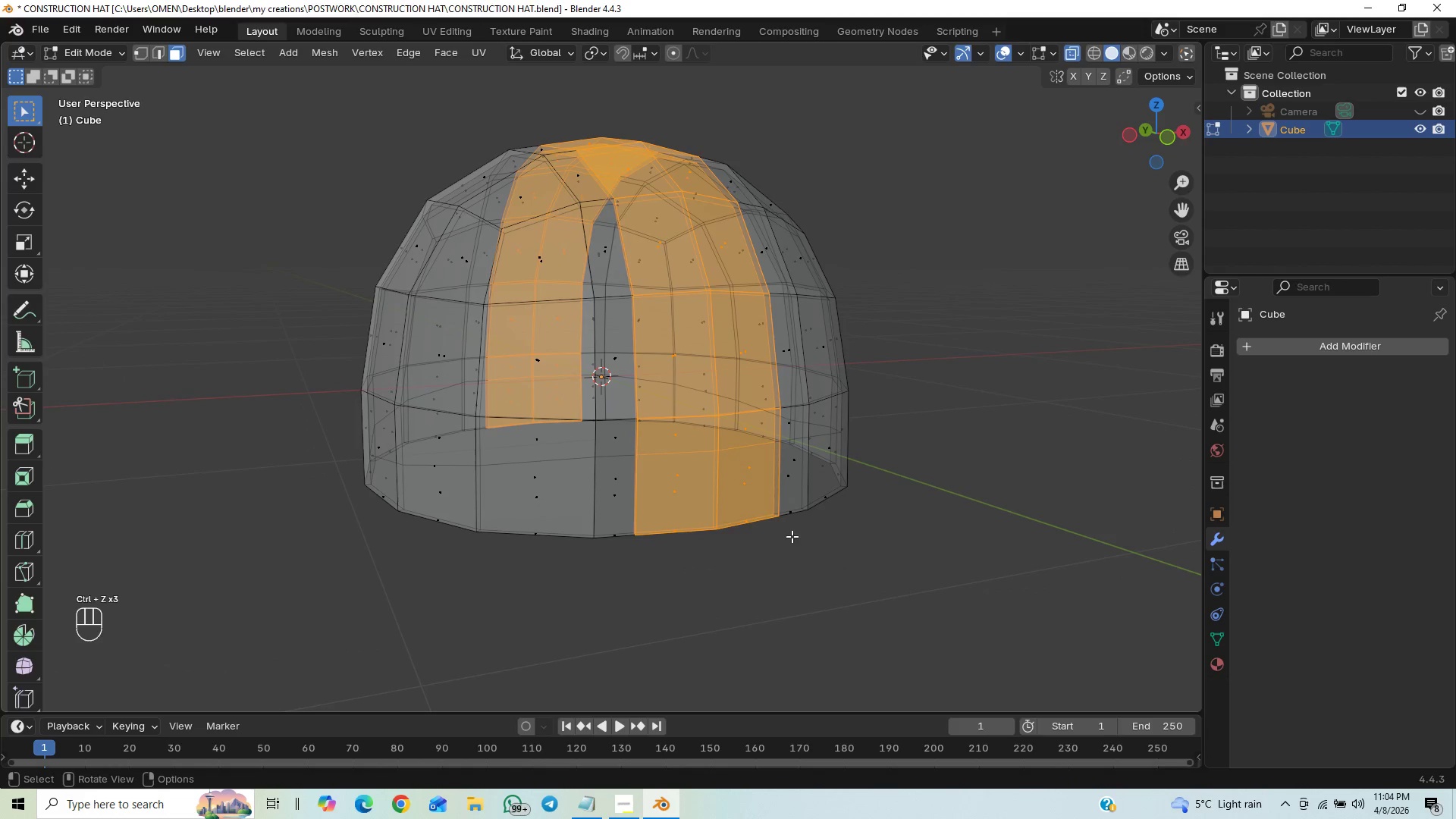 
key(End)
 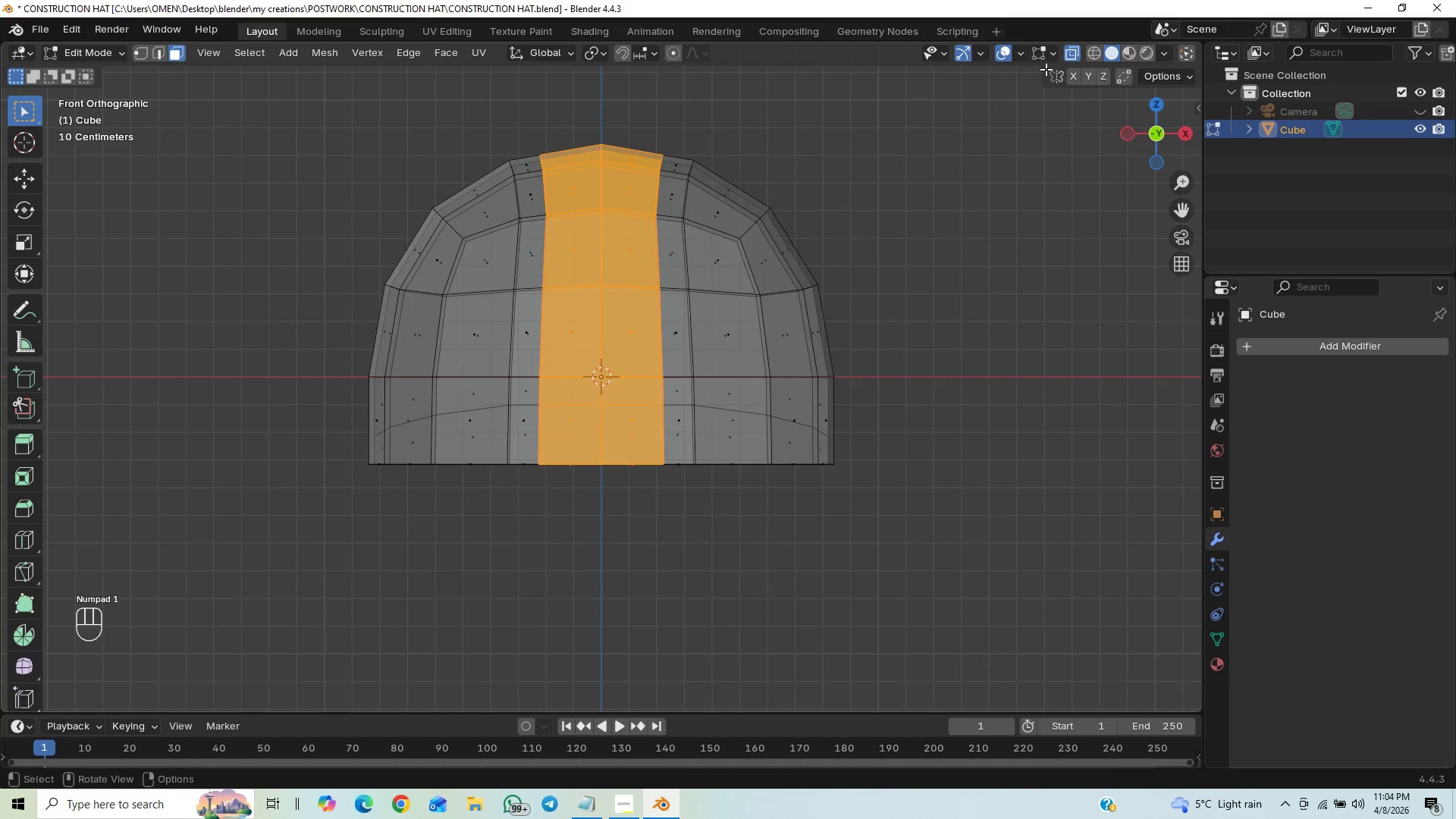 
left_click([1070, 51])
 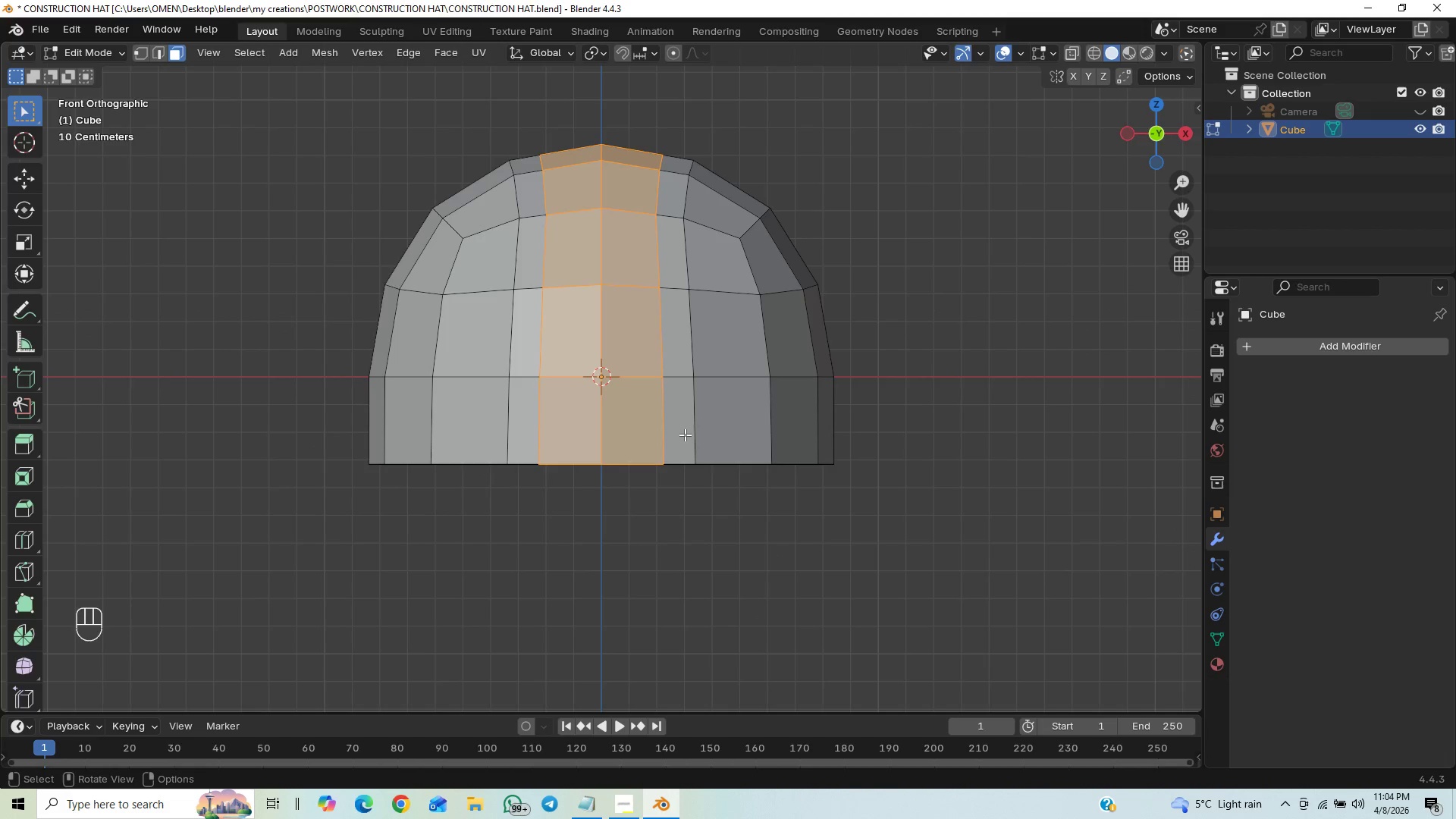 
hold_key(key=ShiftLeft, duration=1.48)
hold_key(key=AltLeft, duration=0.98)
left_click([691, 417])
 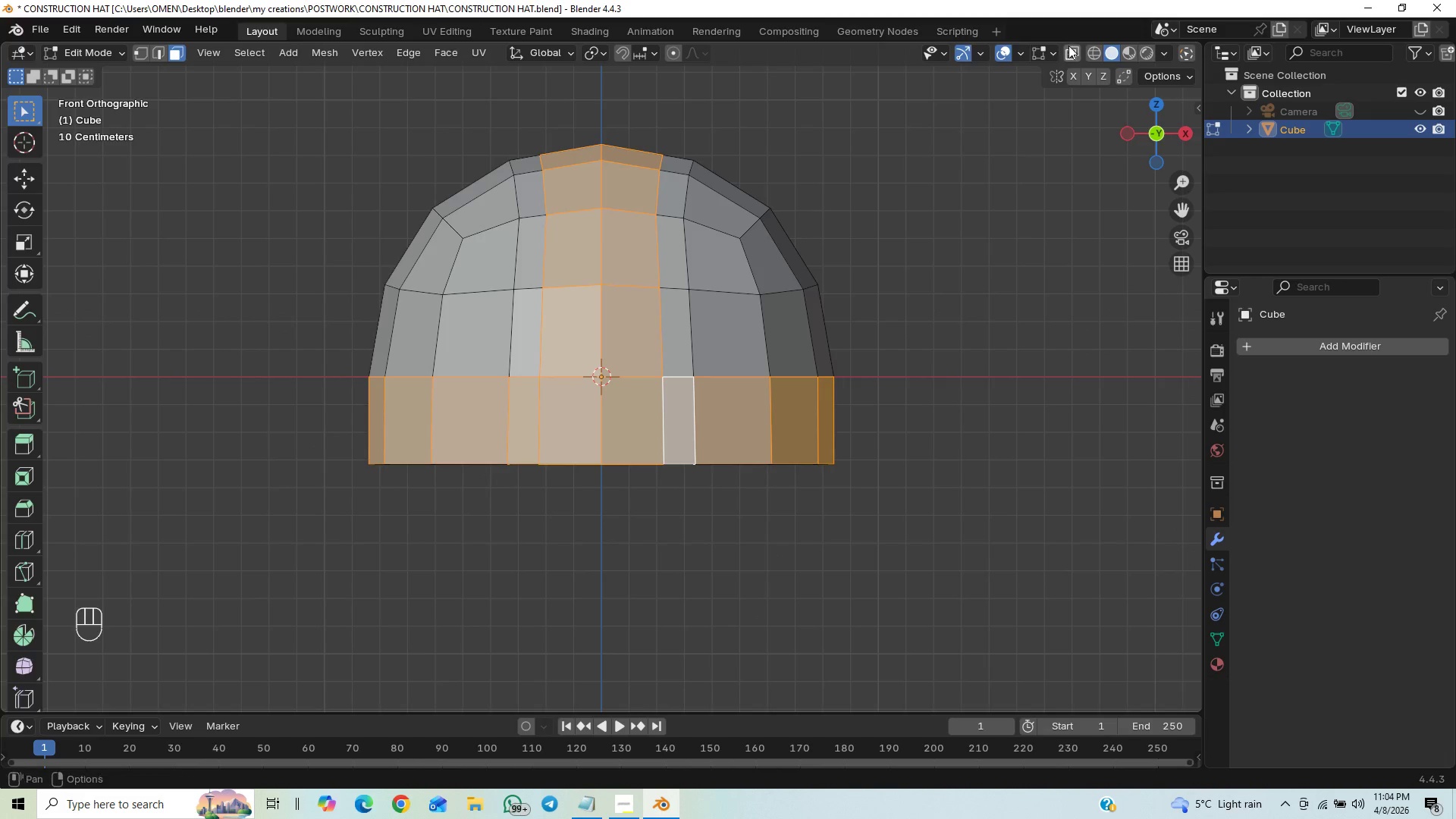 
left_click([1072, 52])
 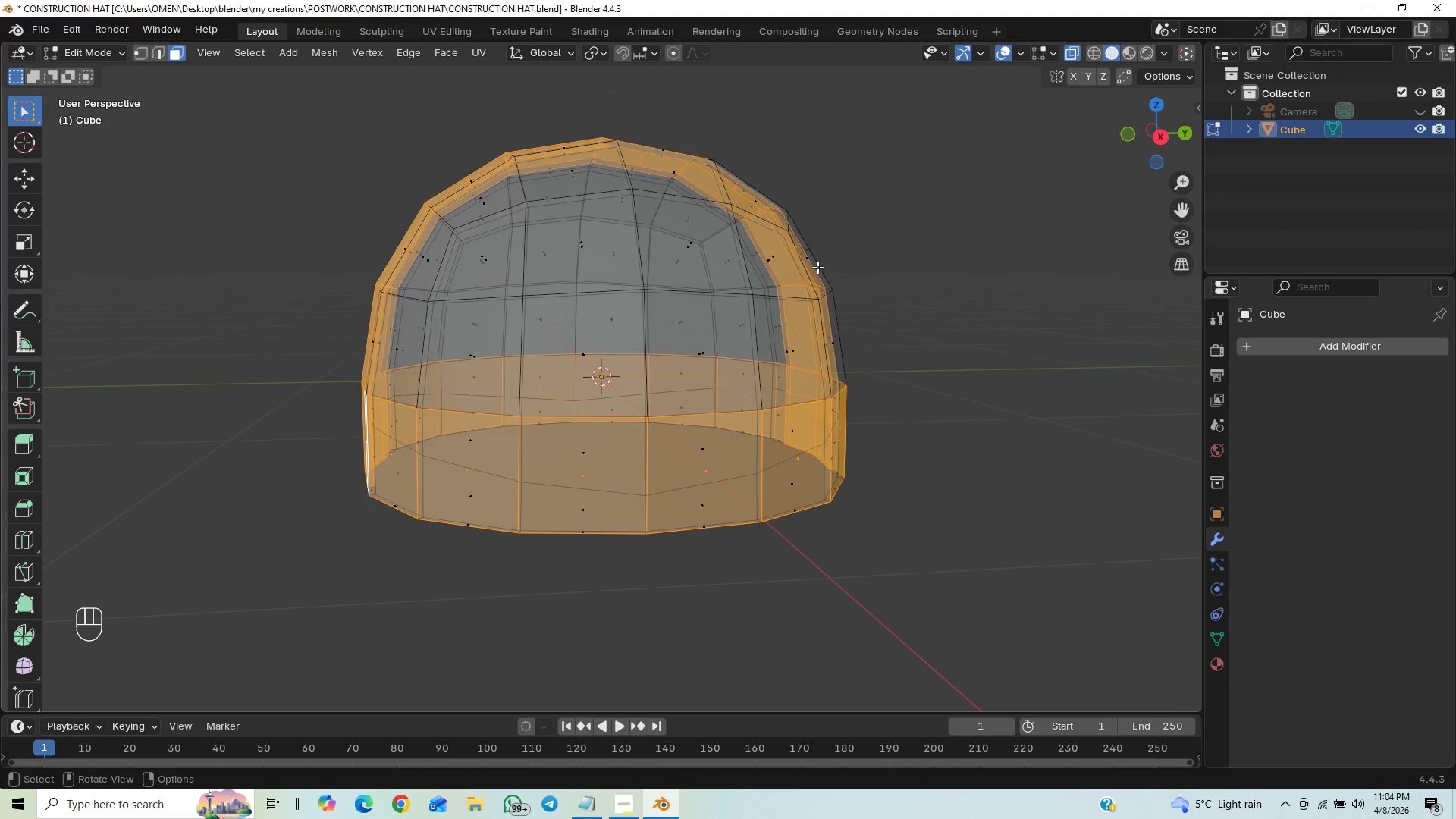 
left_click([1068, 61])
 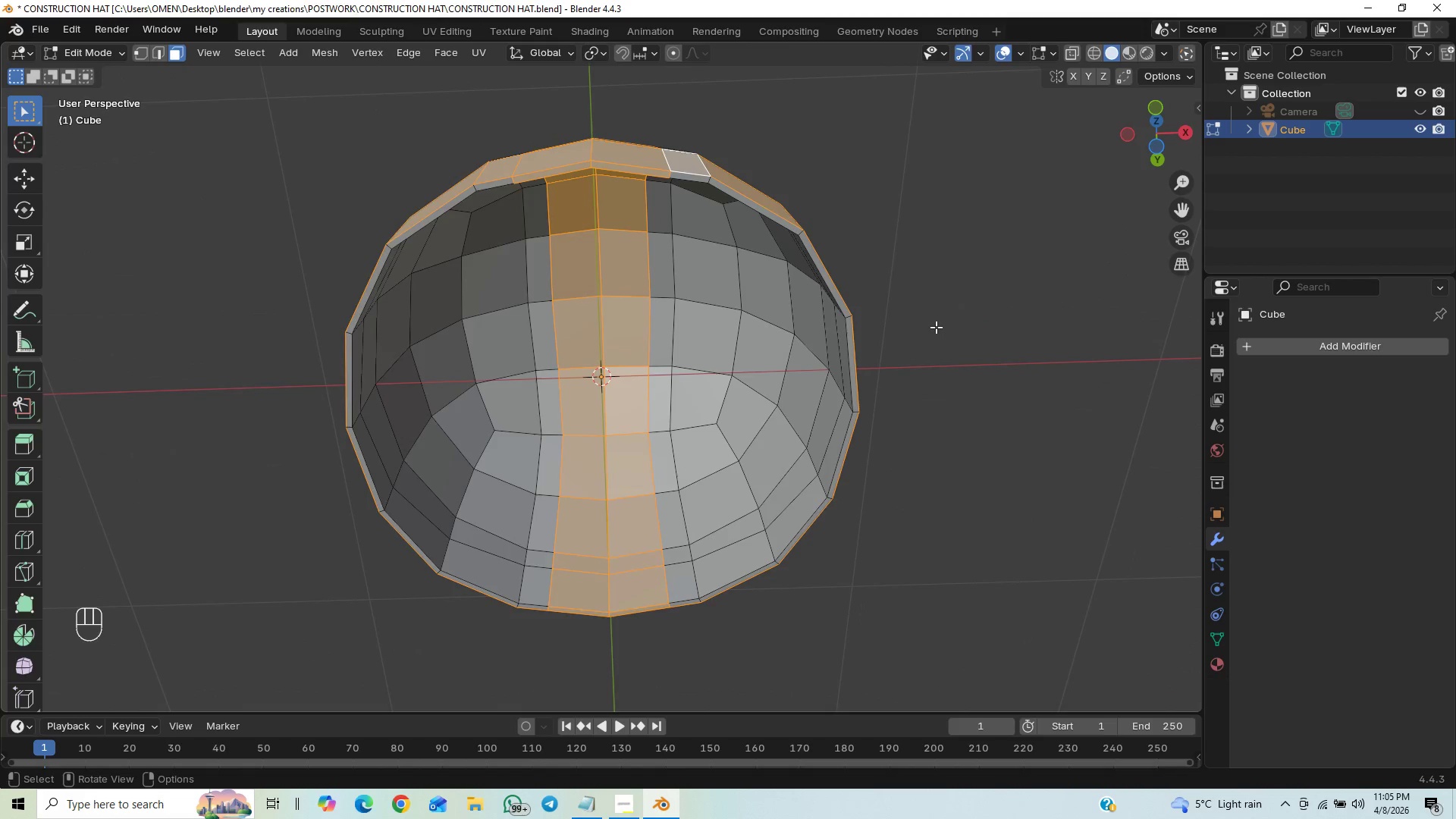 
wait(24.92)
 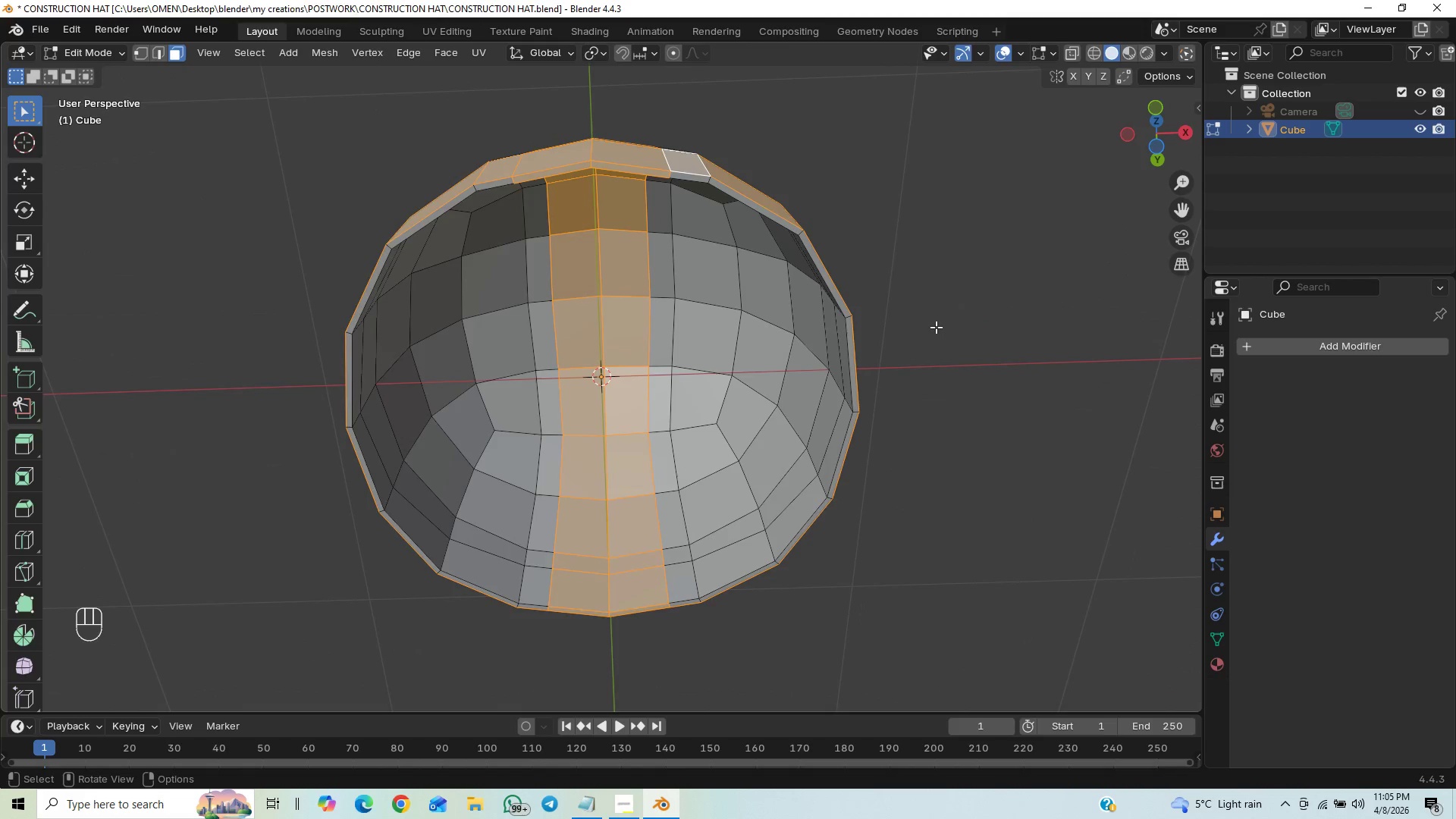 
left_click([1071, 47])
 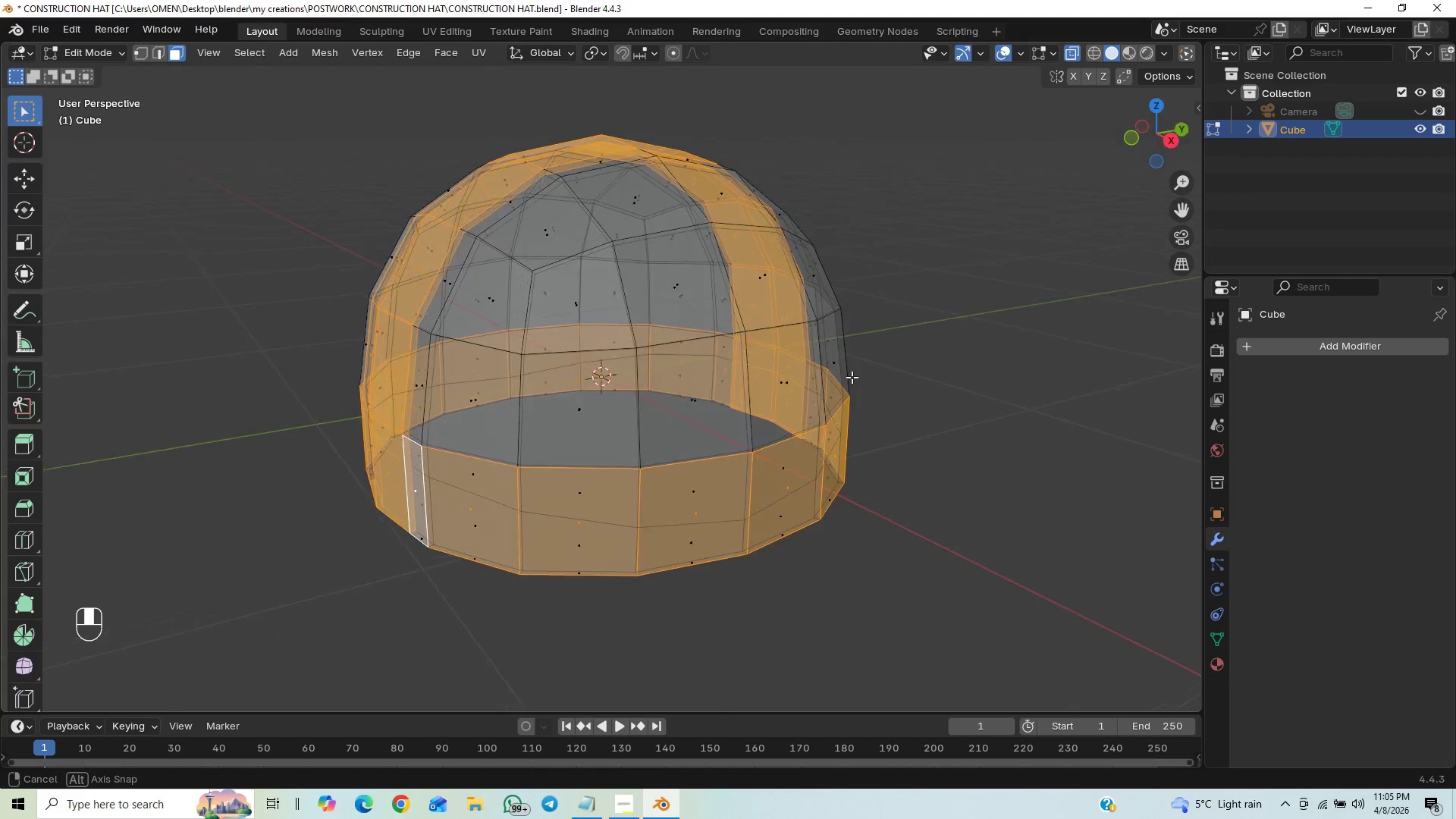 
key(Control+Z)
 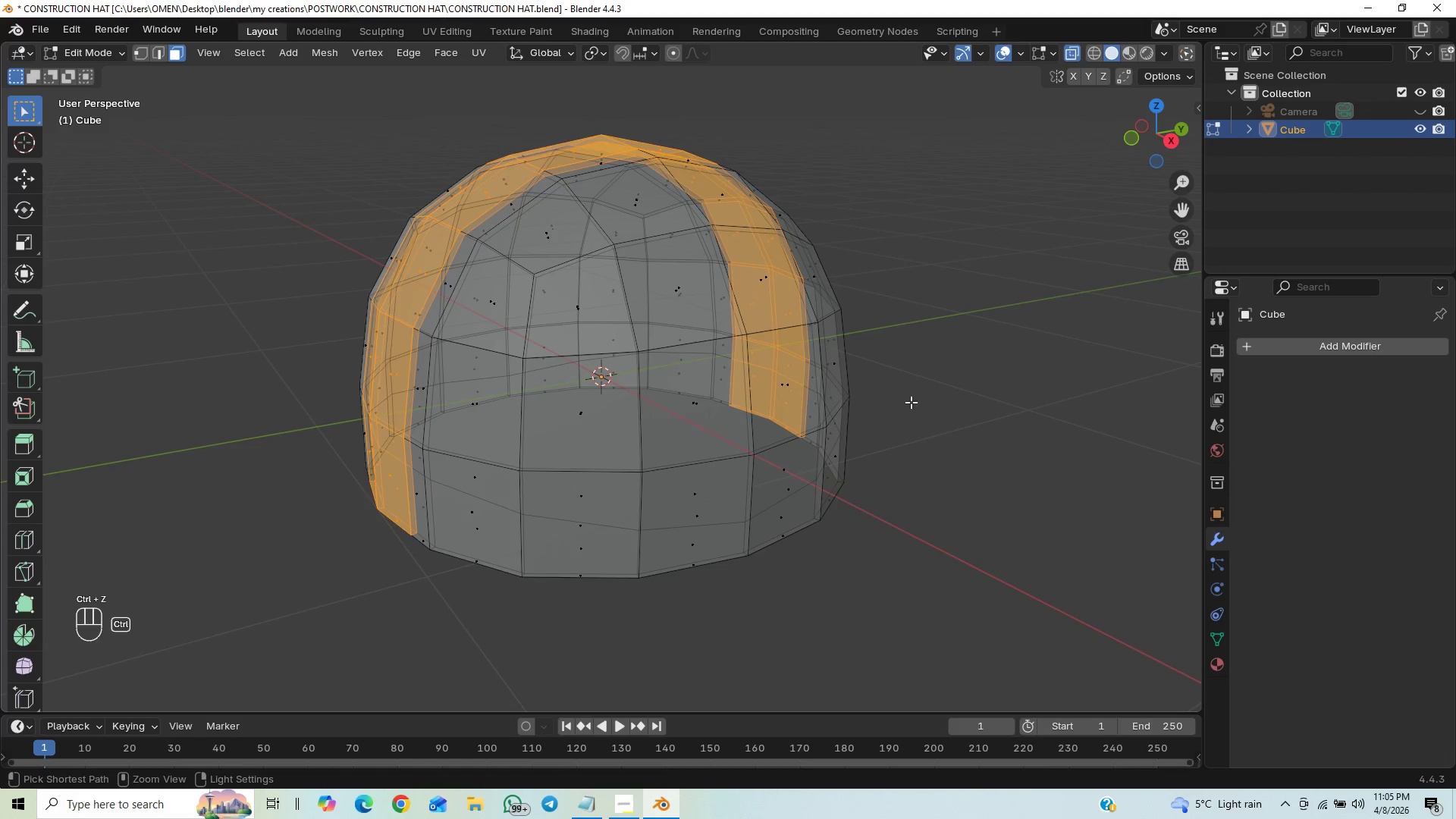 
key(Control+Z)
 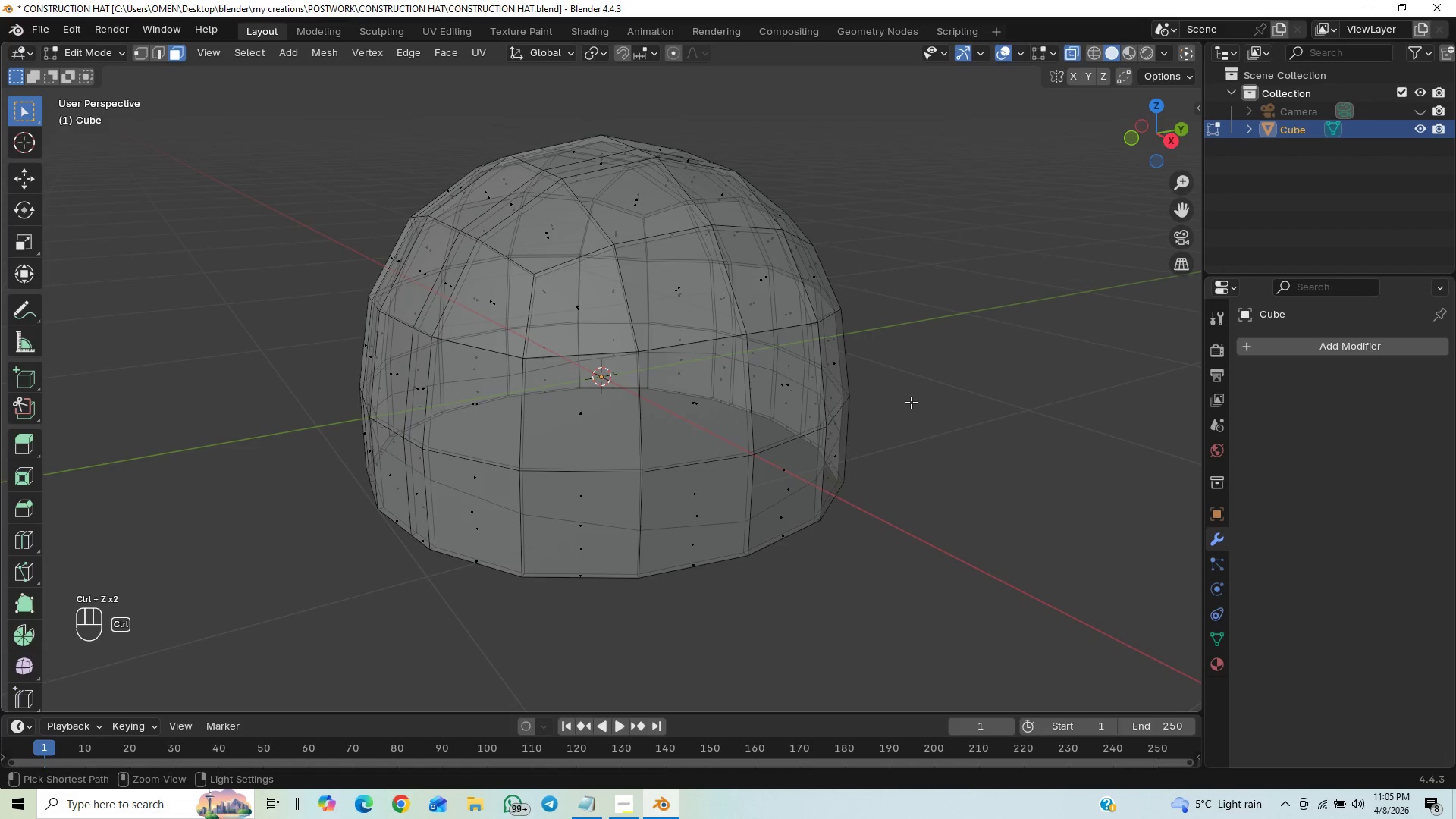 
key(Control+Z)
 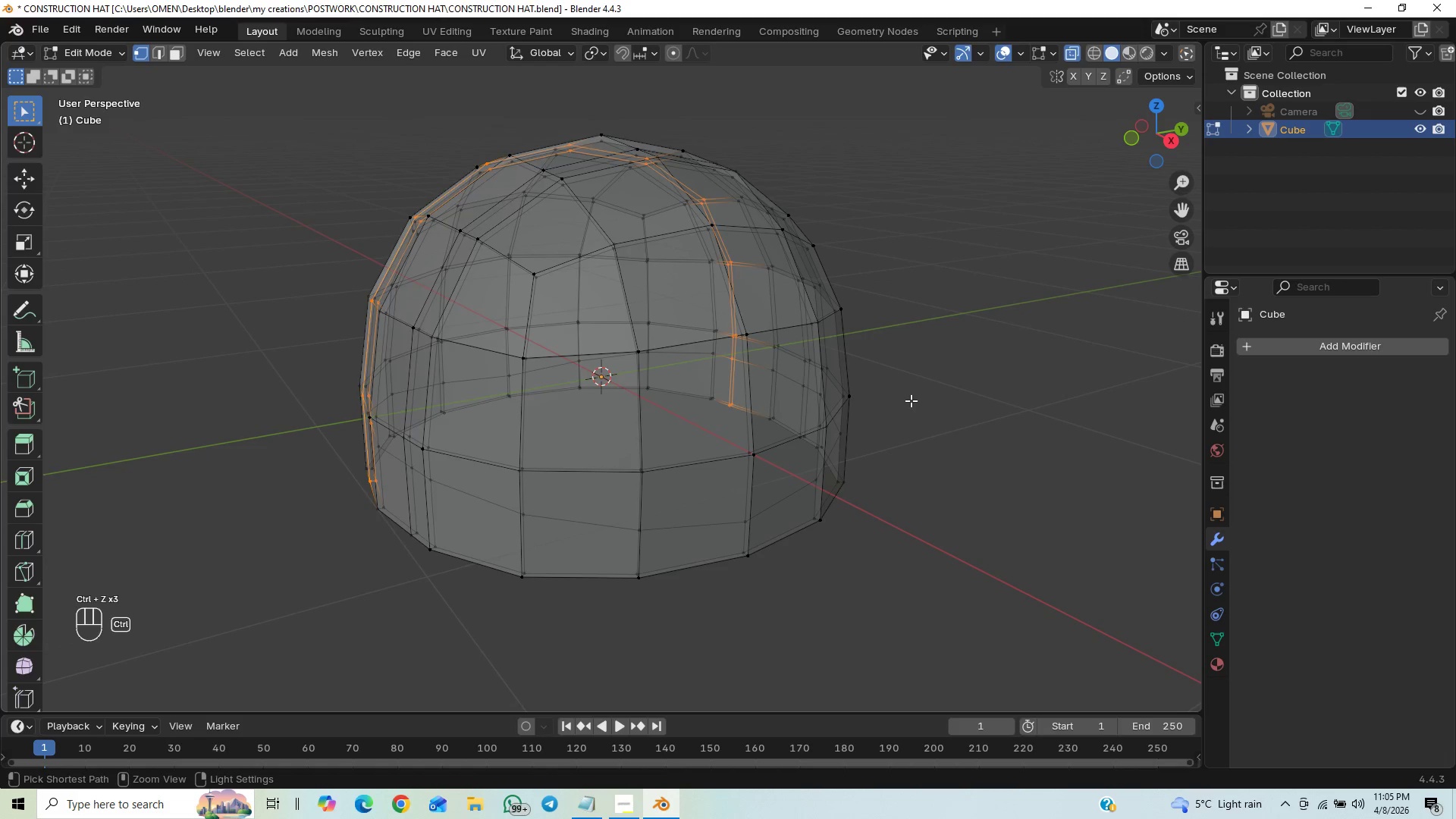 
key(Control+Z)
 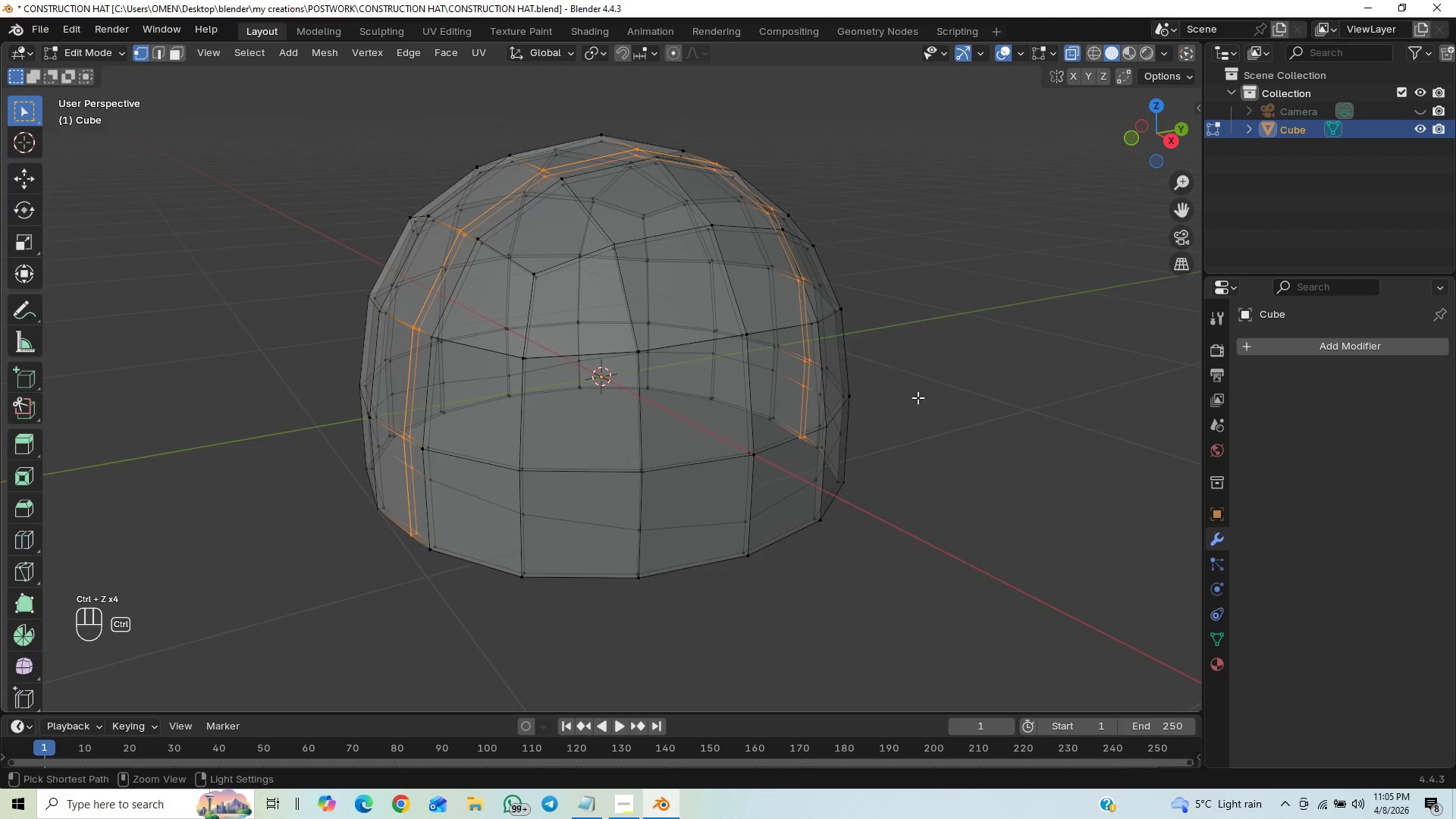 
key(Control+Z)
 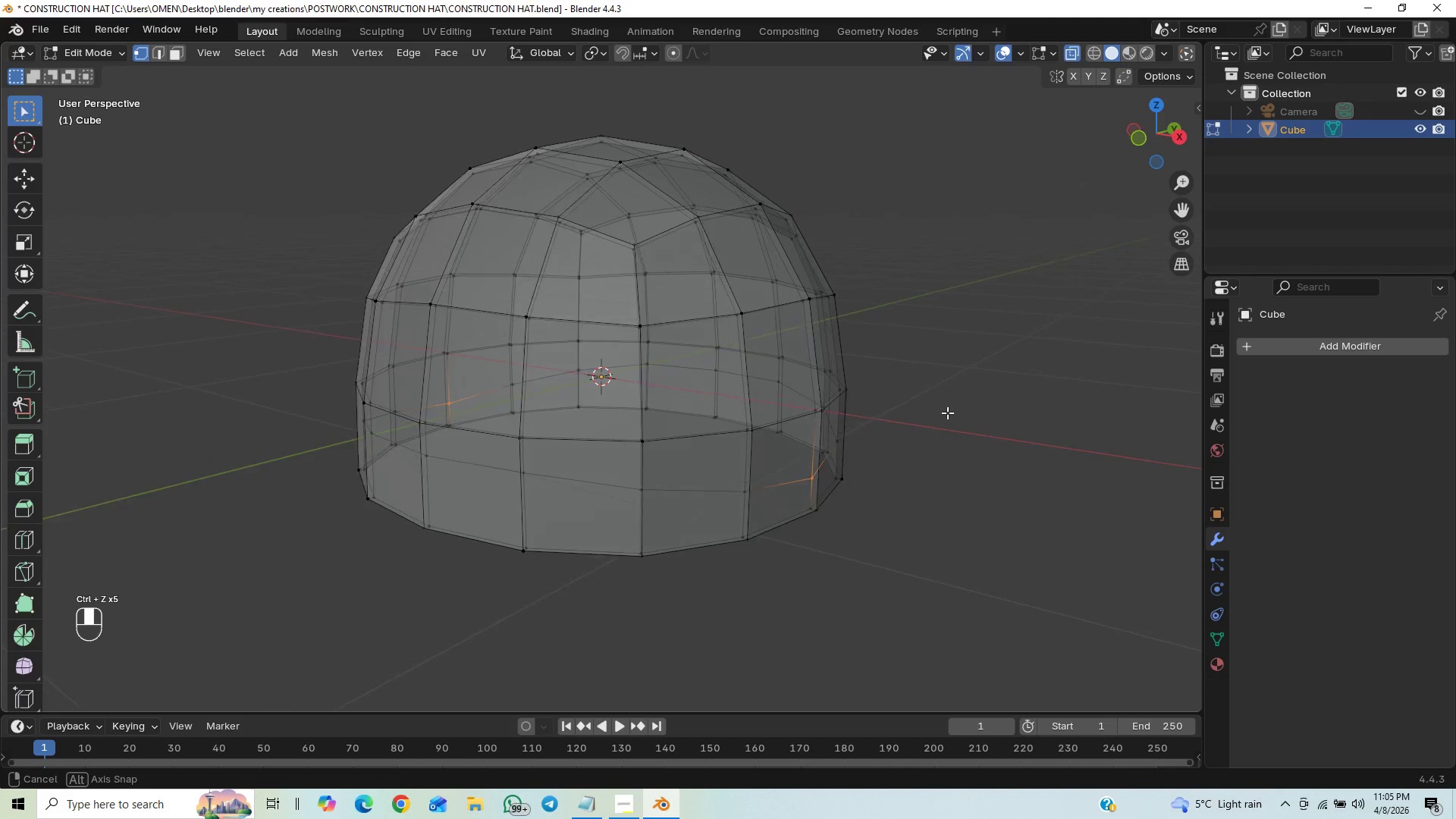 
key(Control+Z)
 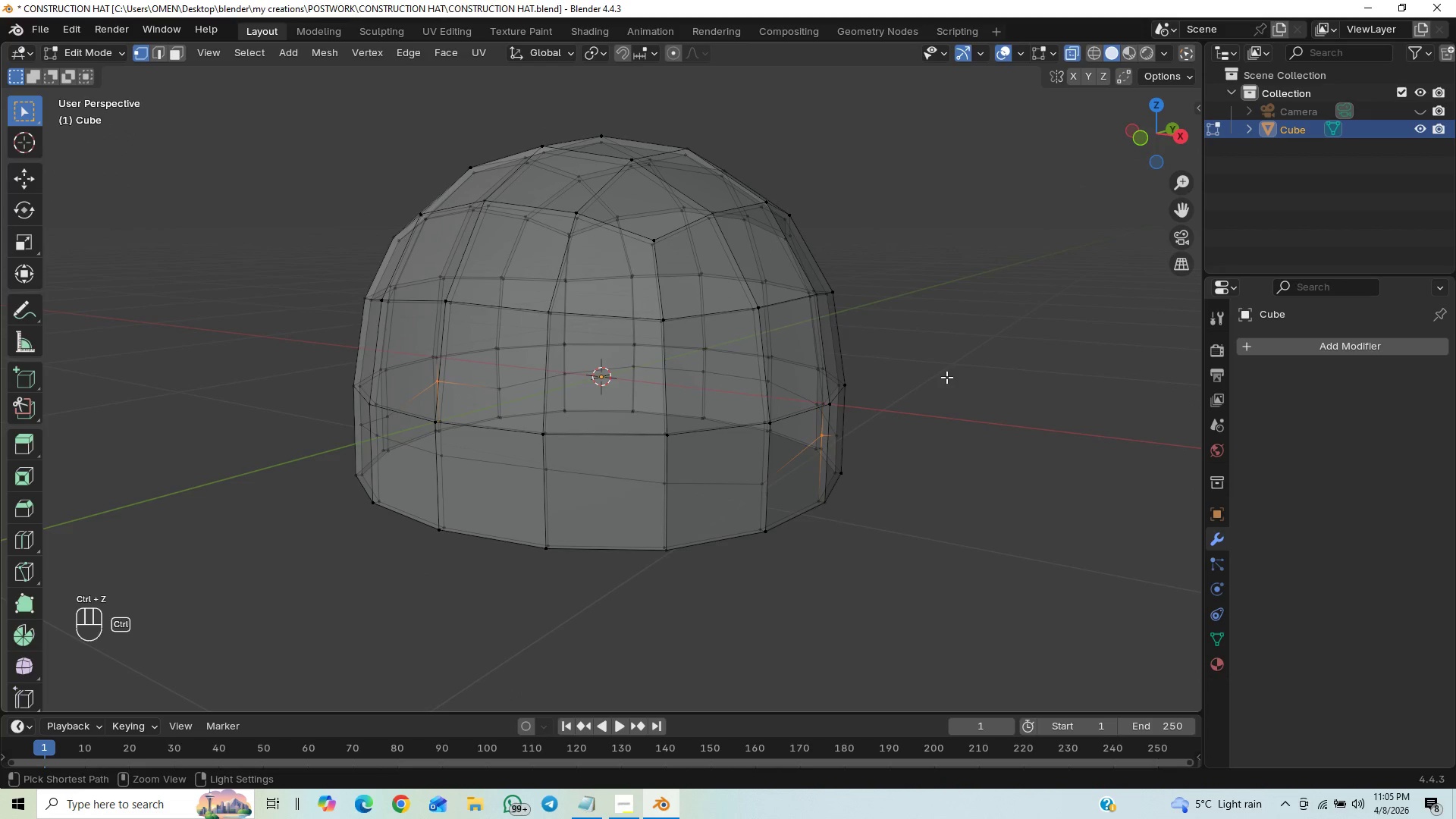 
key(Control+Z)
 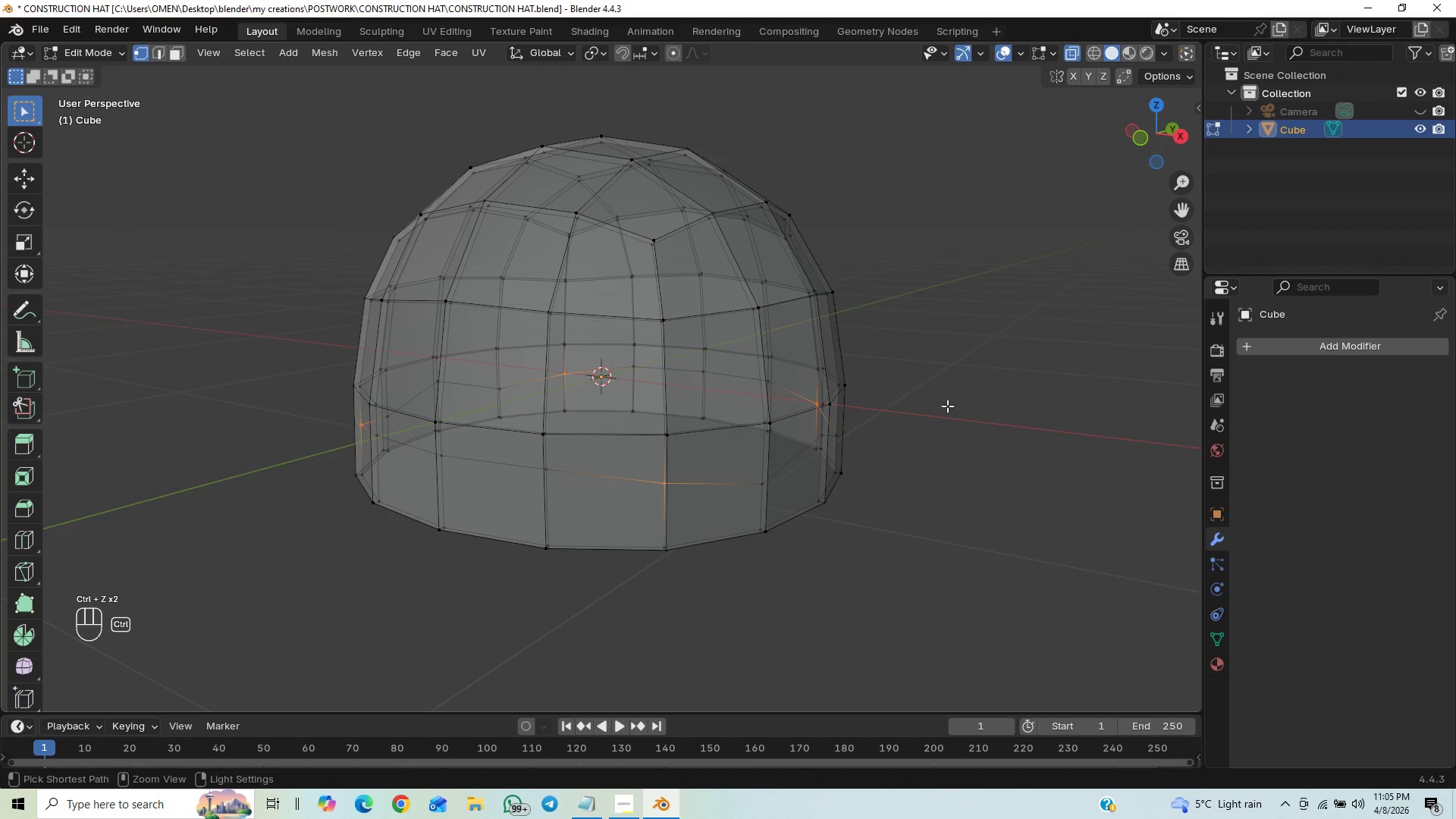 
key(Control+Z)
 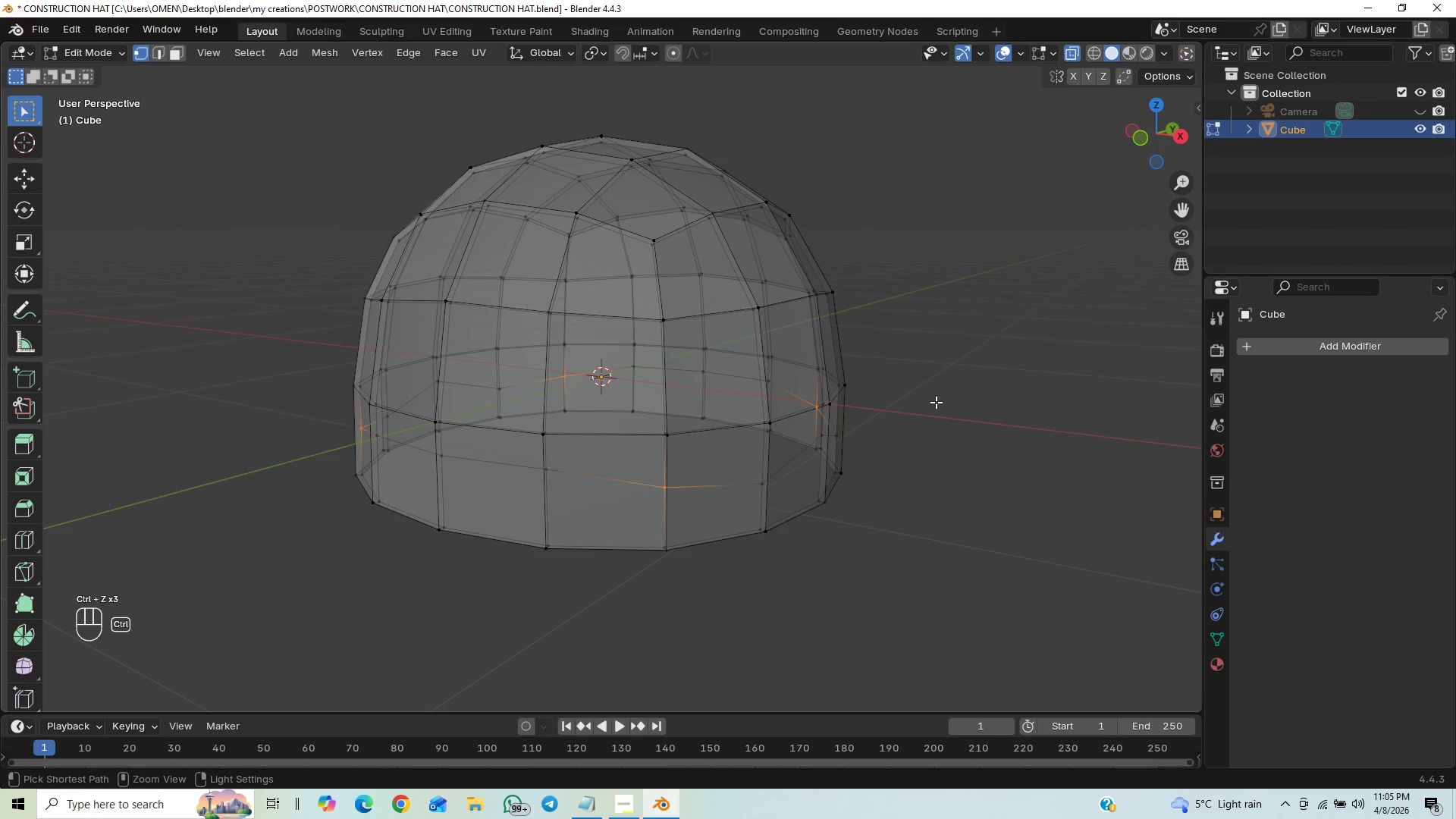 
key(Control+Z)
 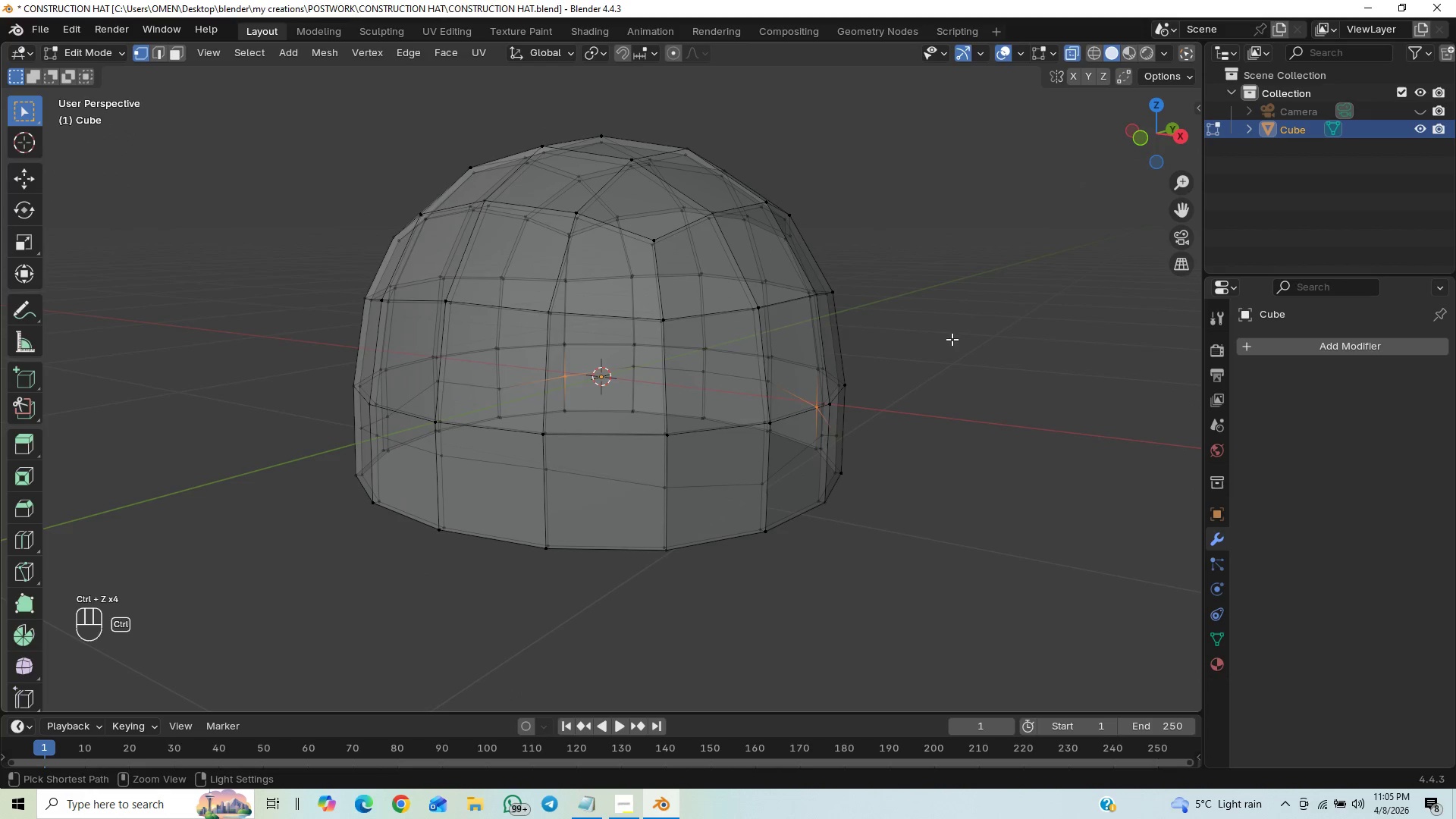 
key(Control+Z)
 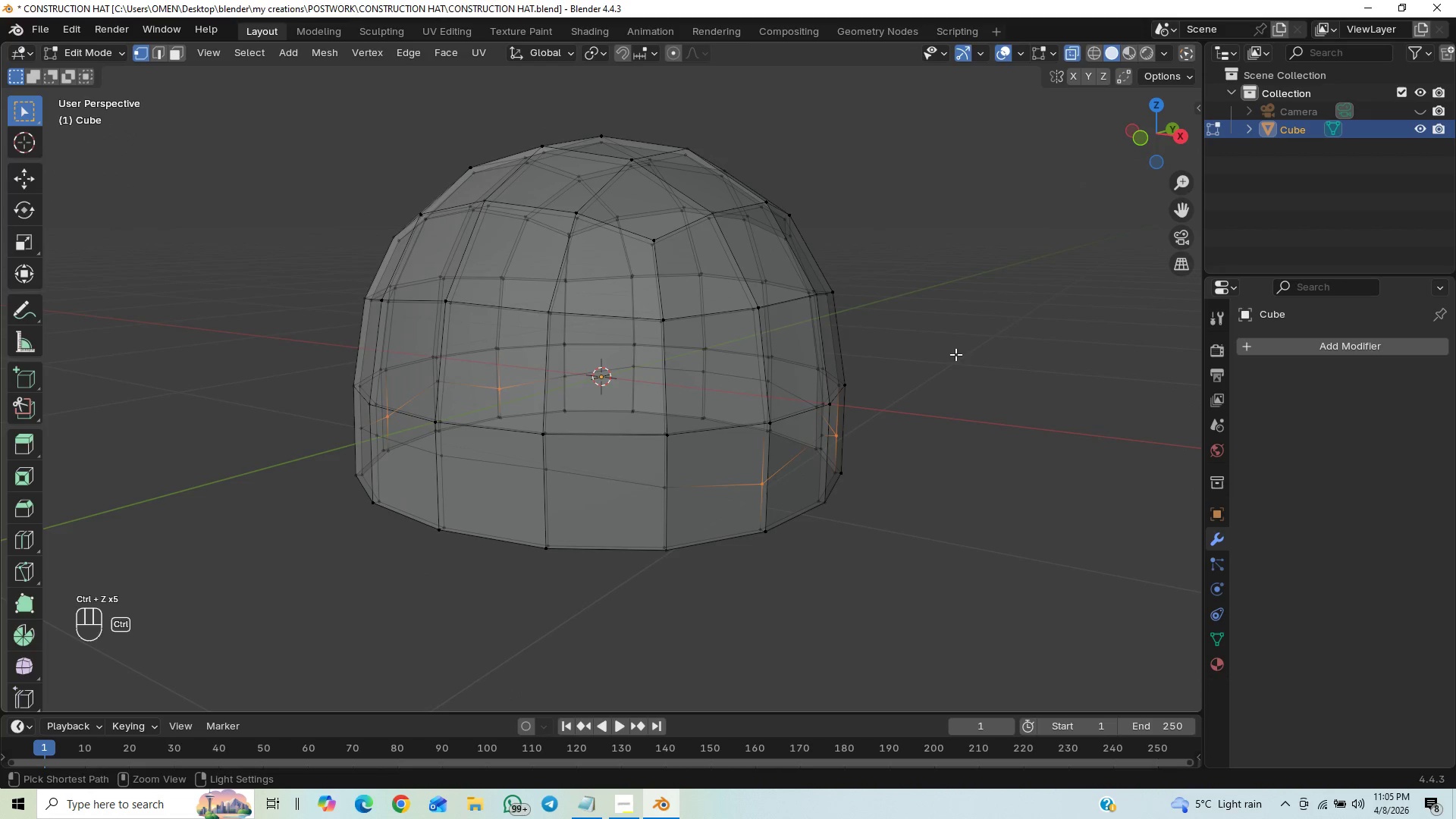 
key(Control+Z)
 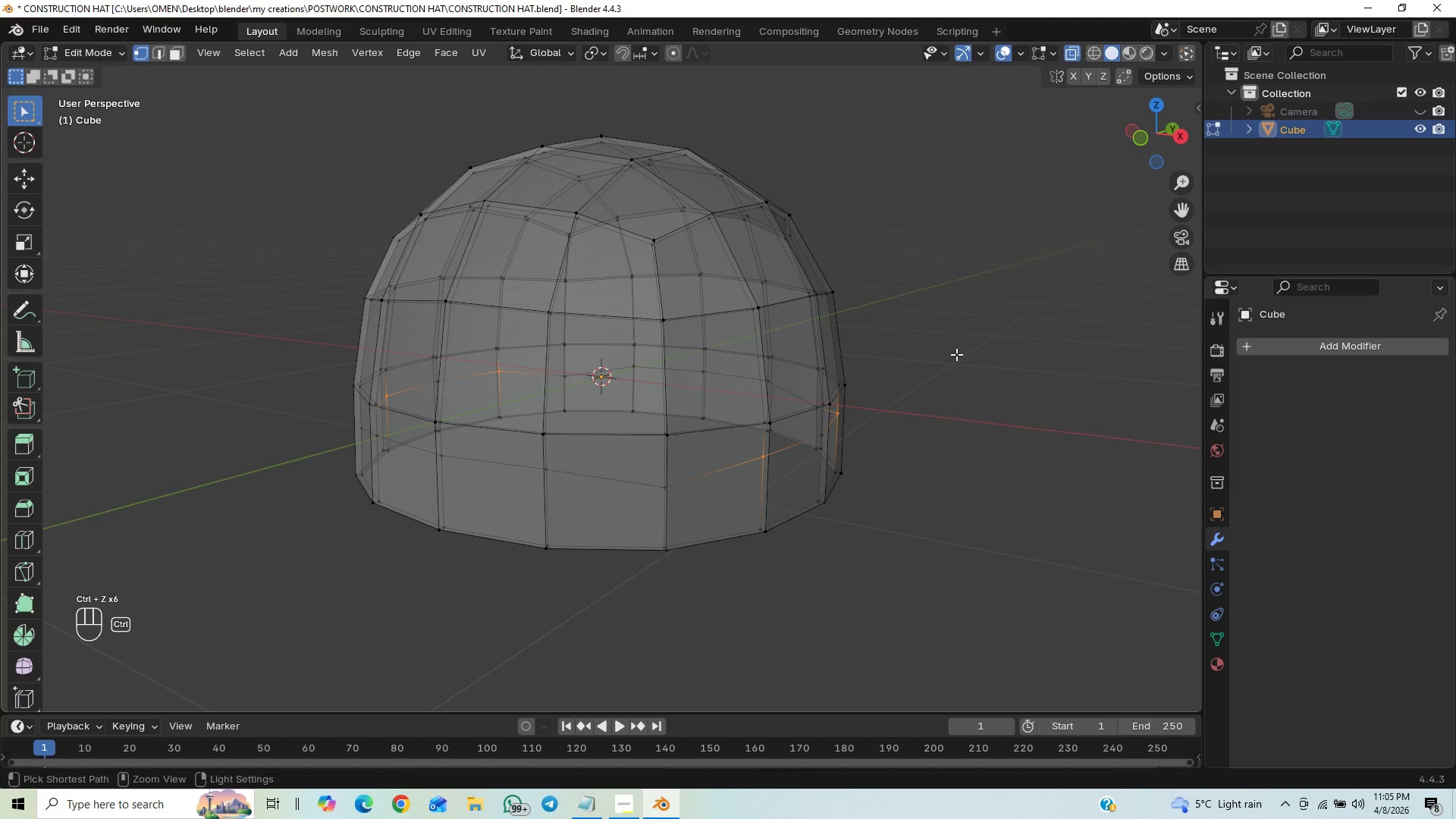 
key(Control+Z)
 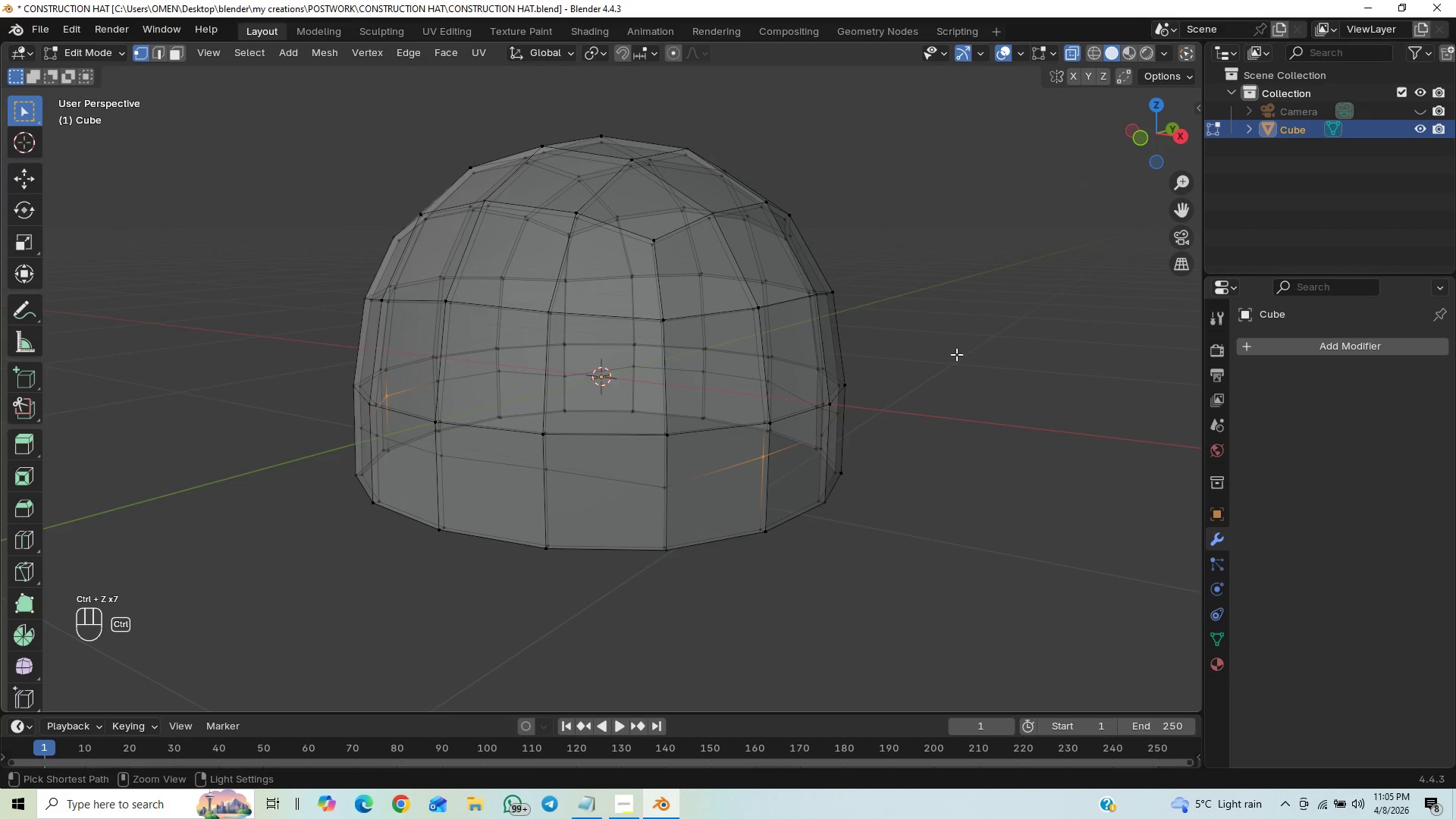 
key(Control+Z)
 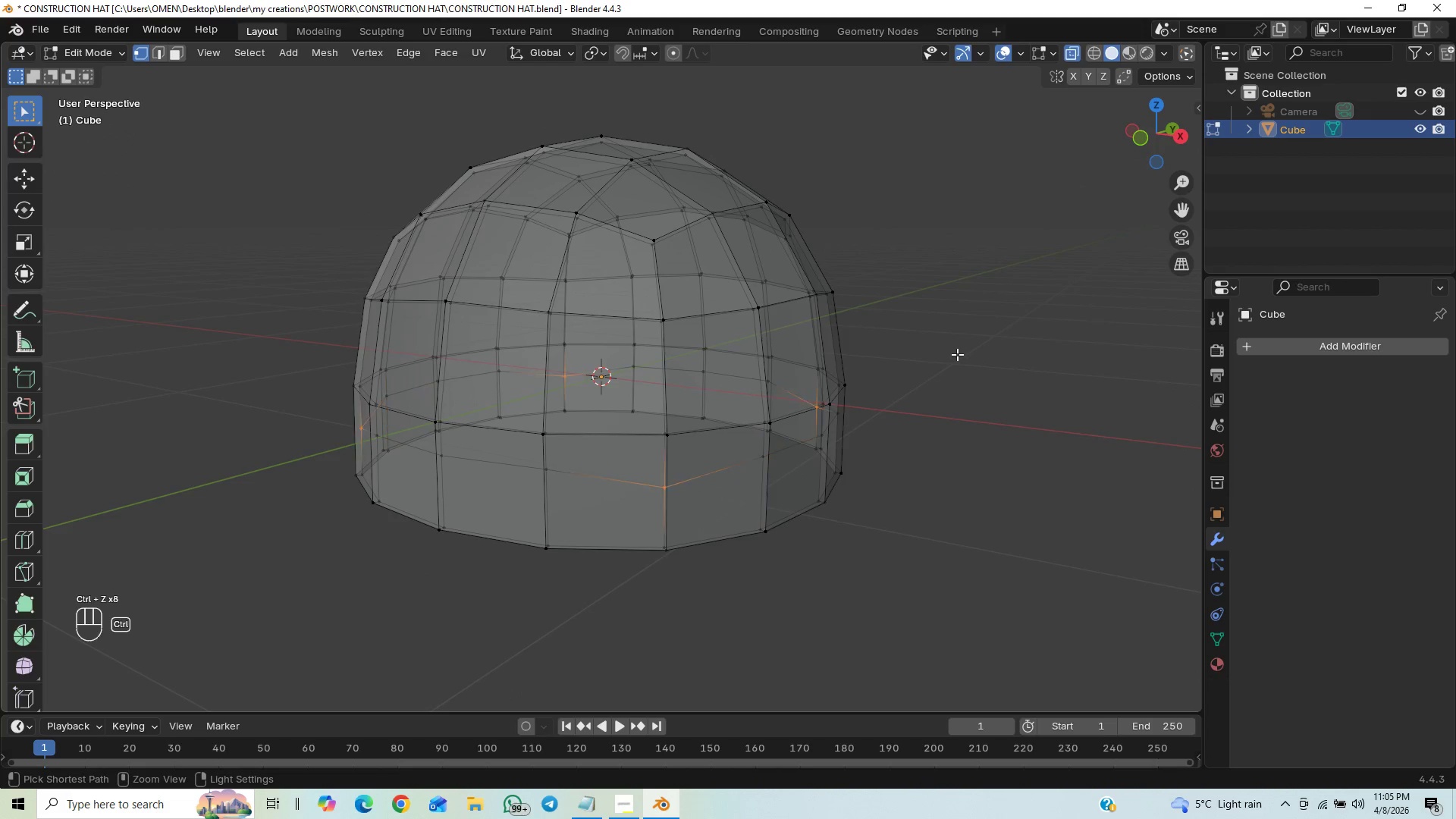 
key(Control+Z)
 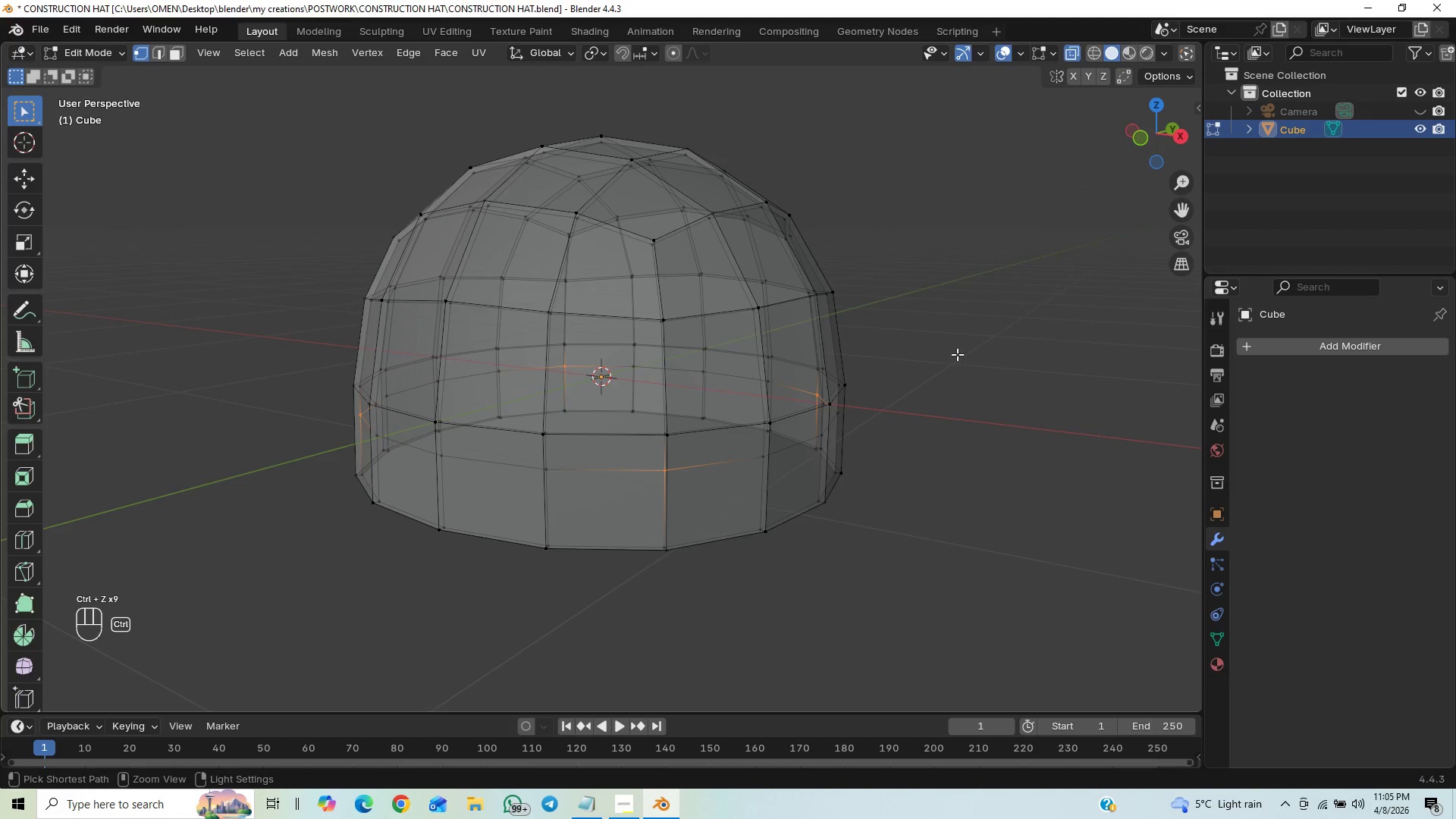 
key(Control+Z)
 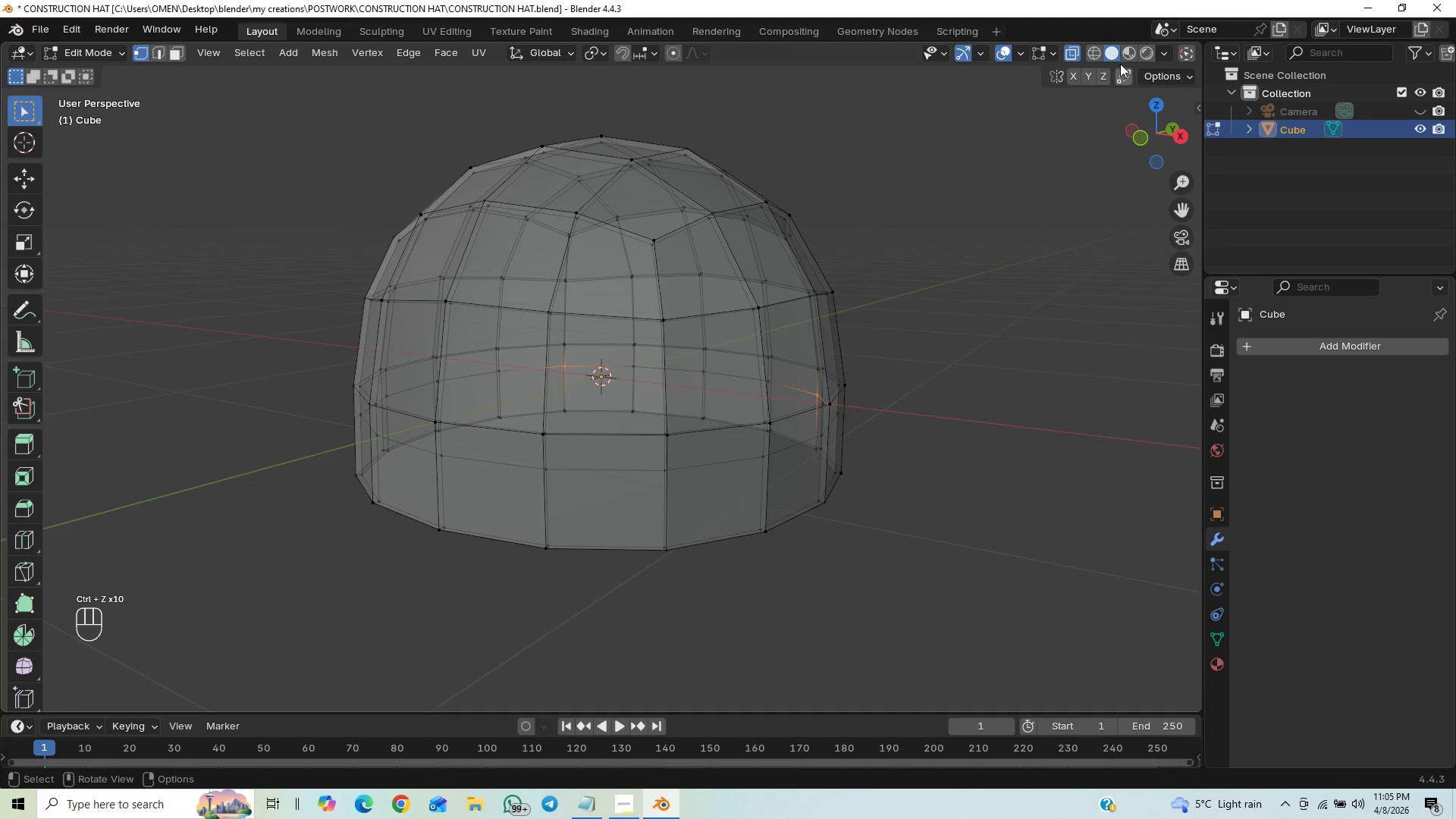 
left_click([1078, 49])
 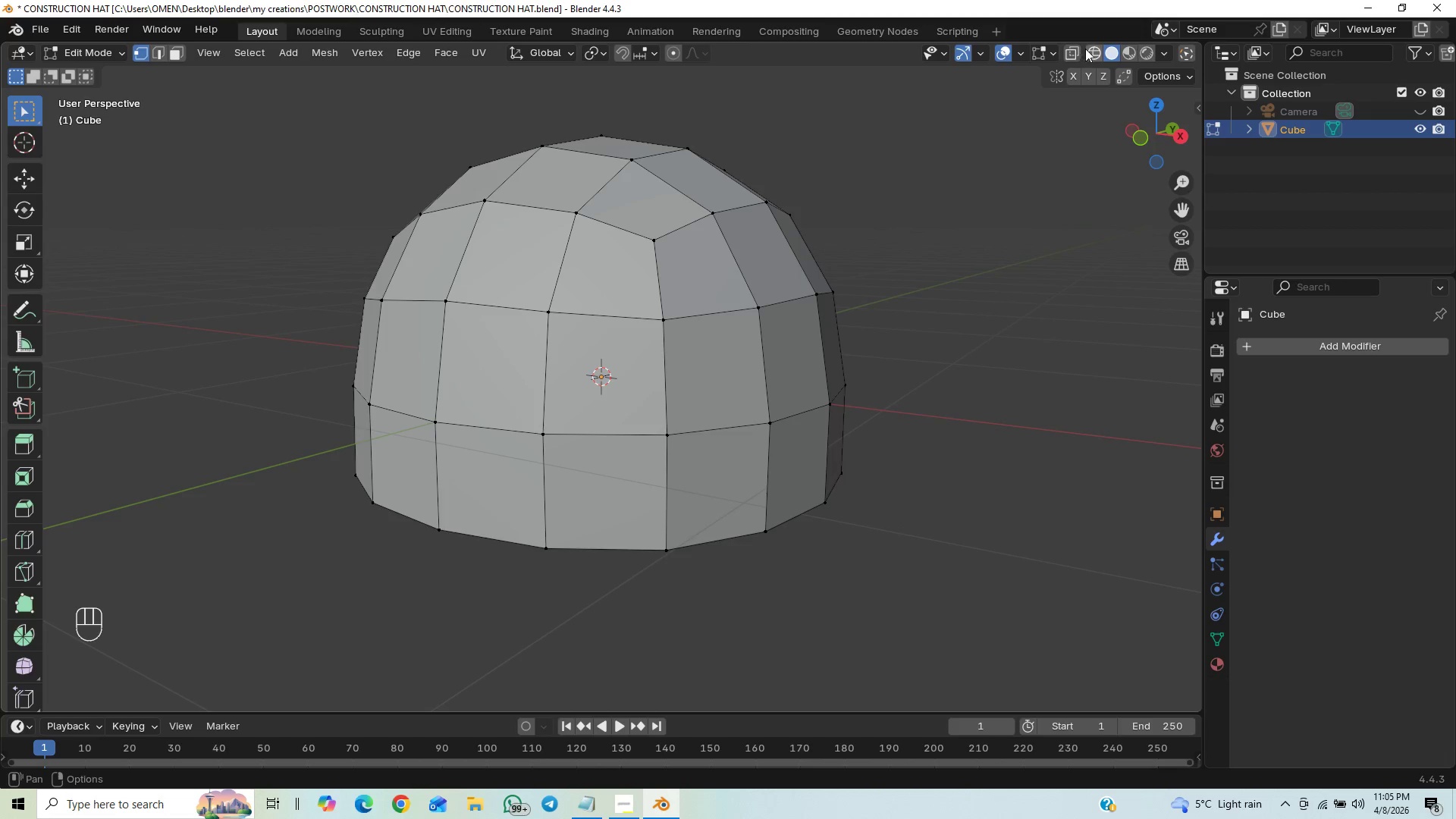 
left_click([1078, 53])
 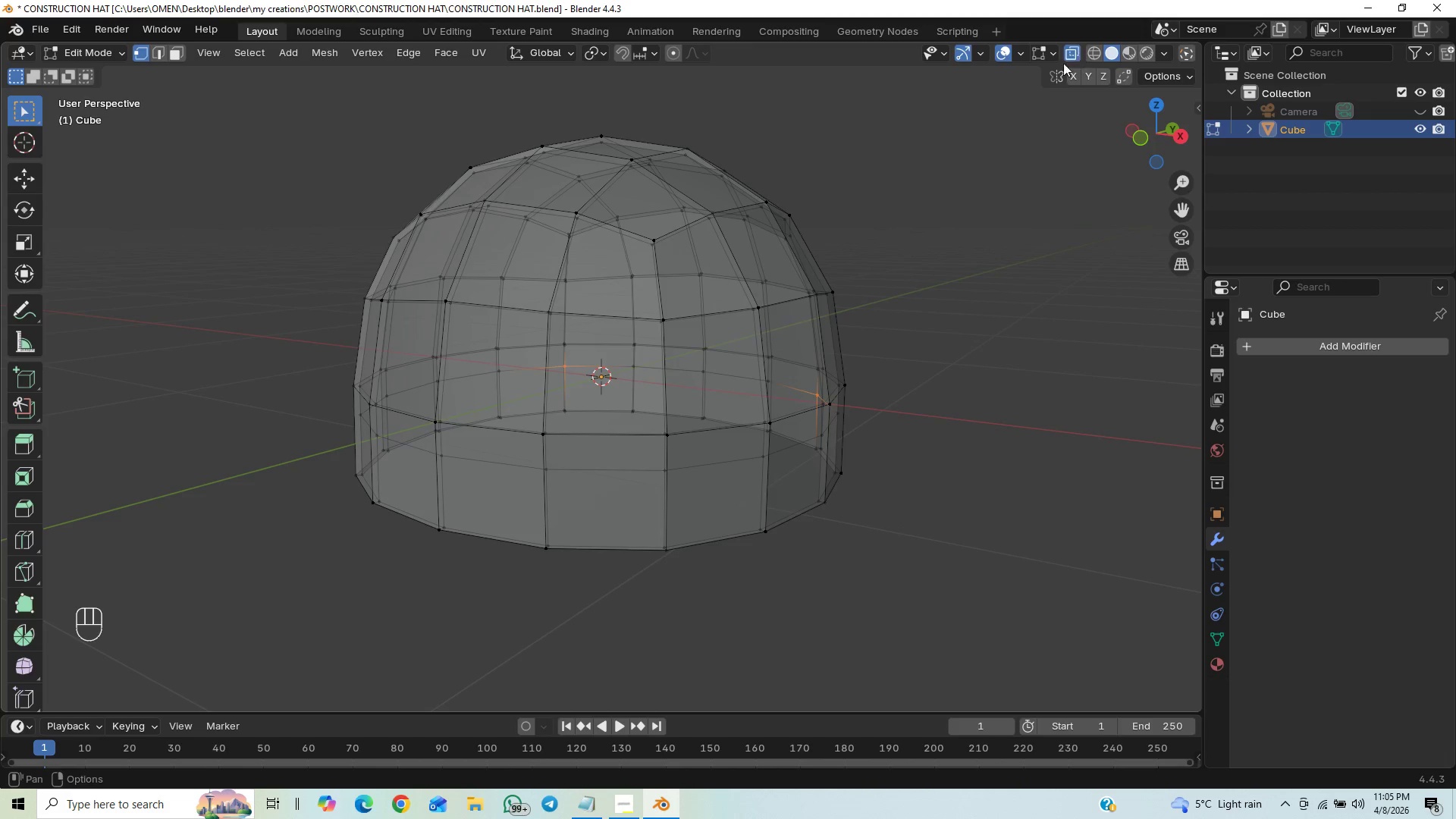 
key(Control+Z)
 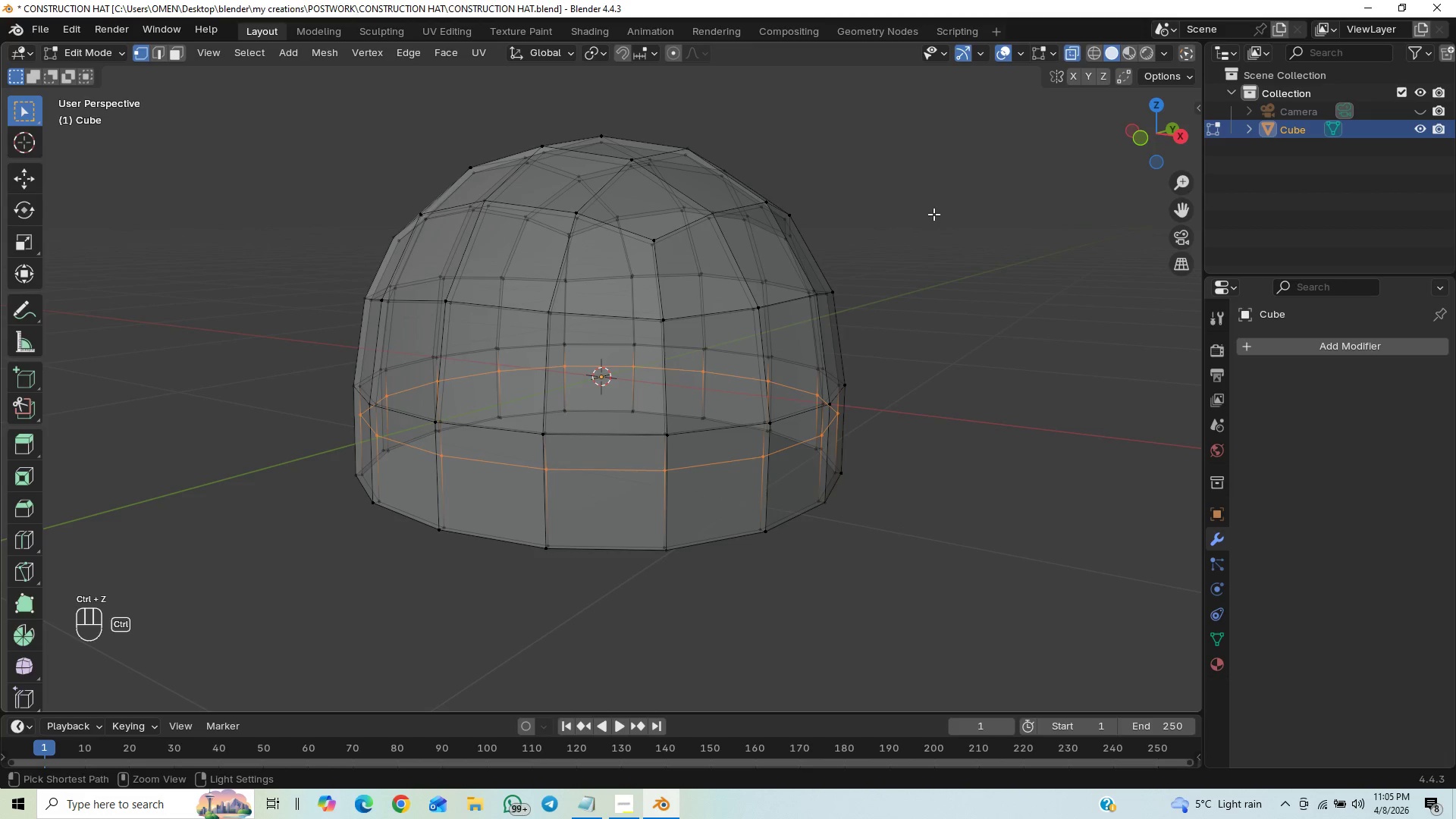 
key(Control+Z)
 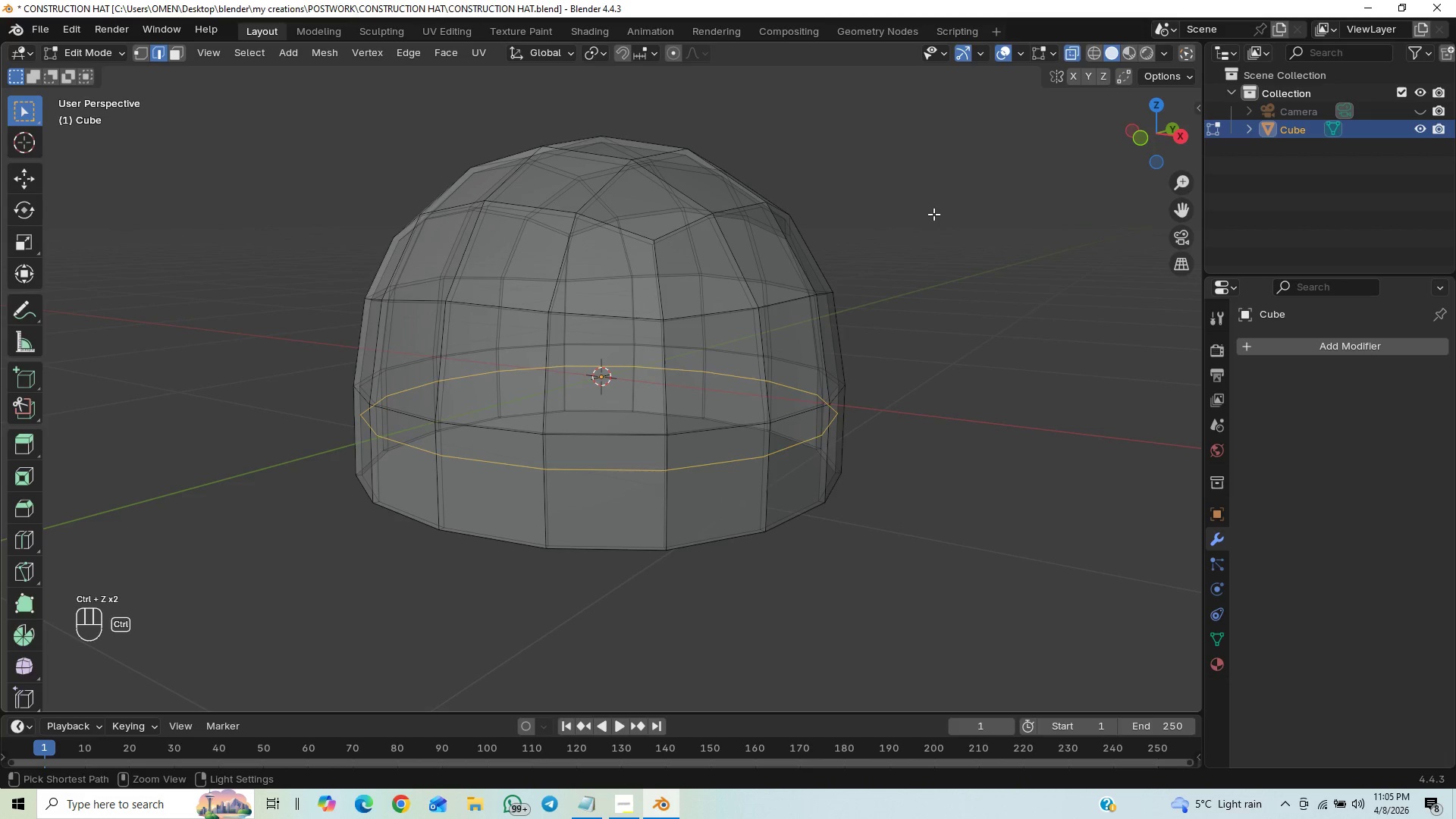 
key(Control+Z)
 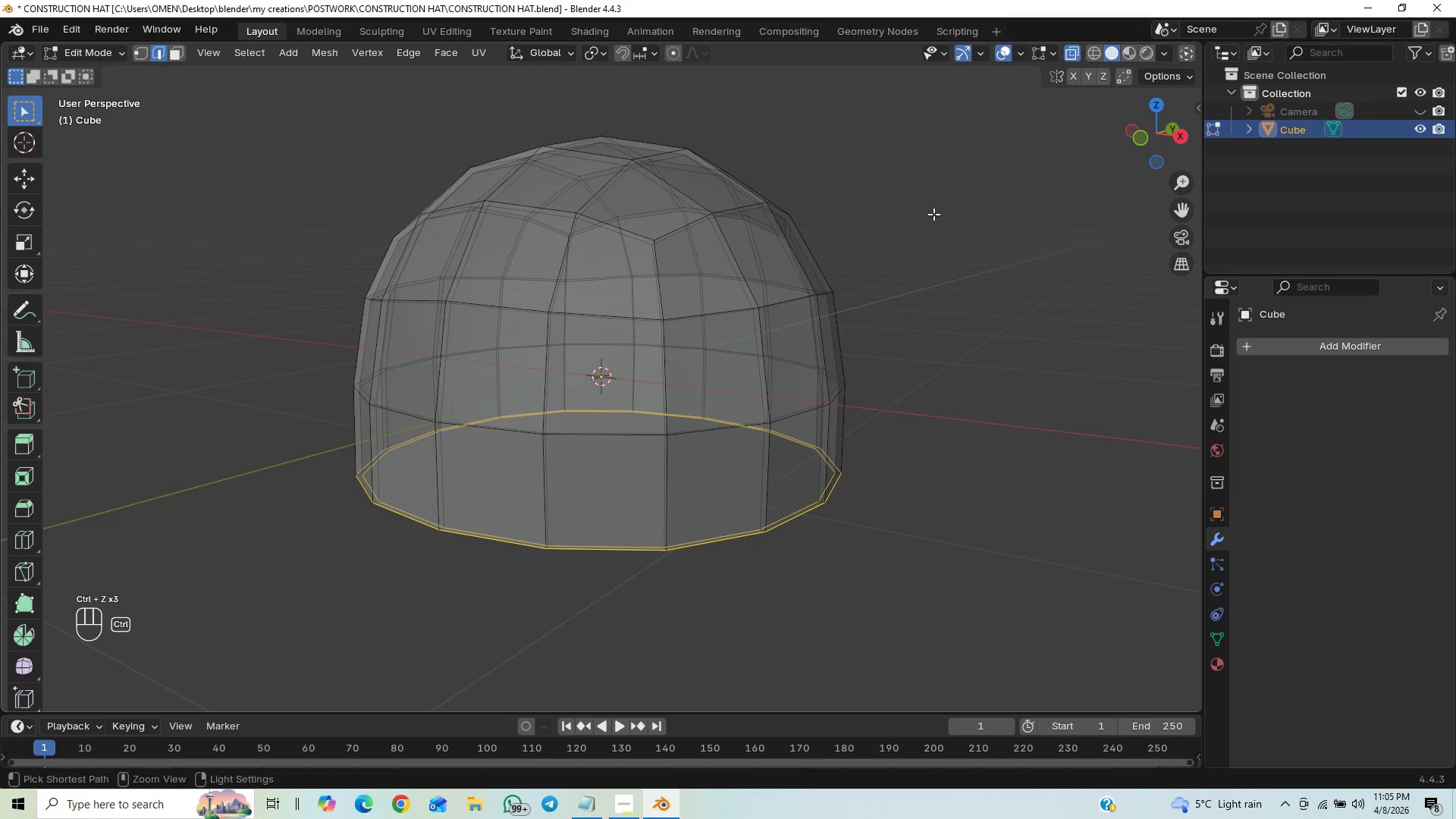 
key(Control+Shift+Z)
 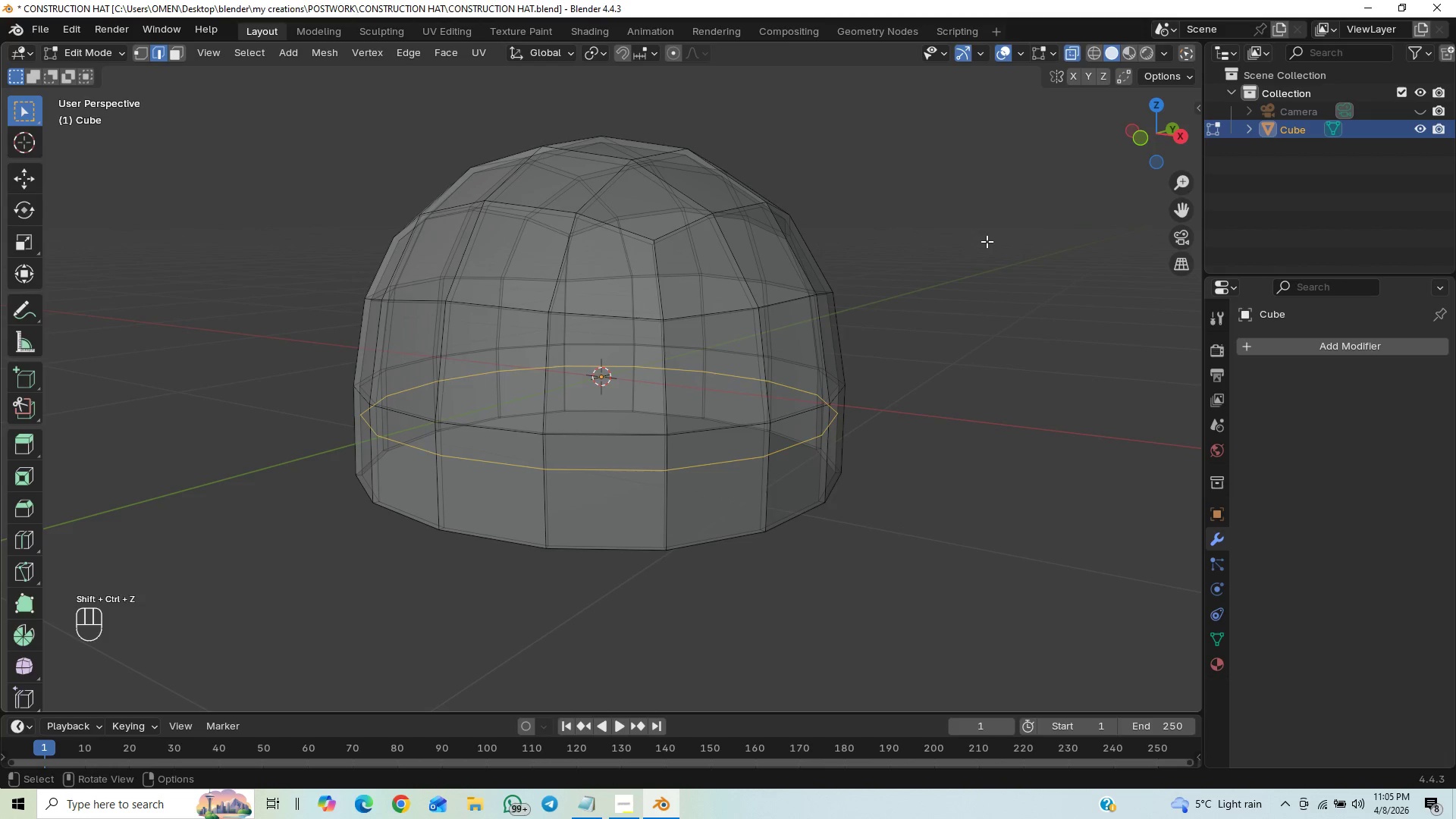 
key(Control+Z)
 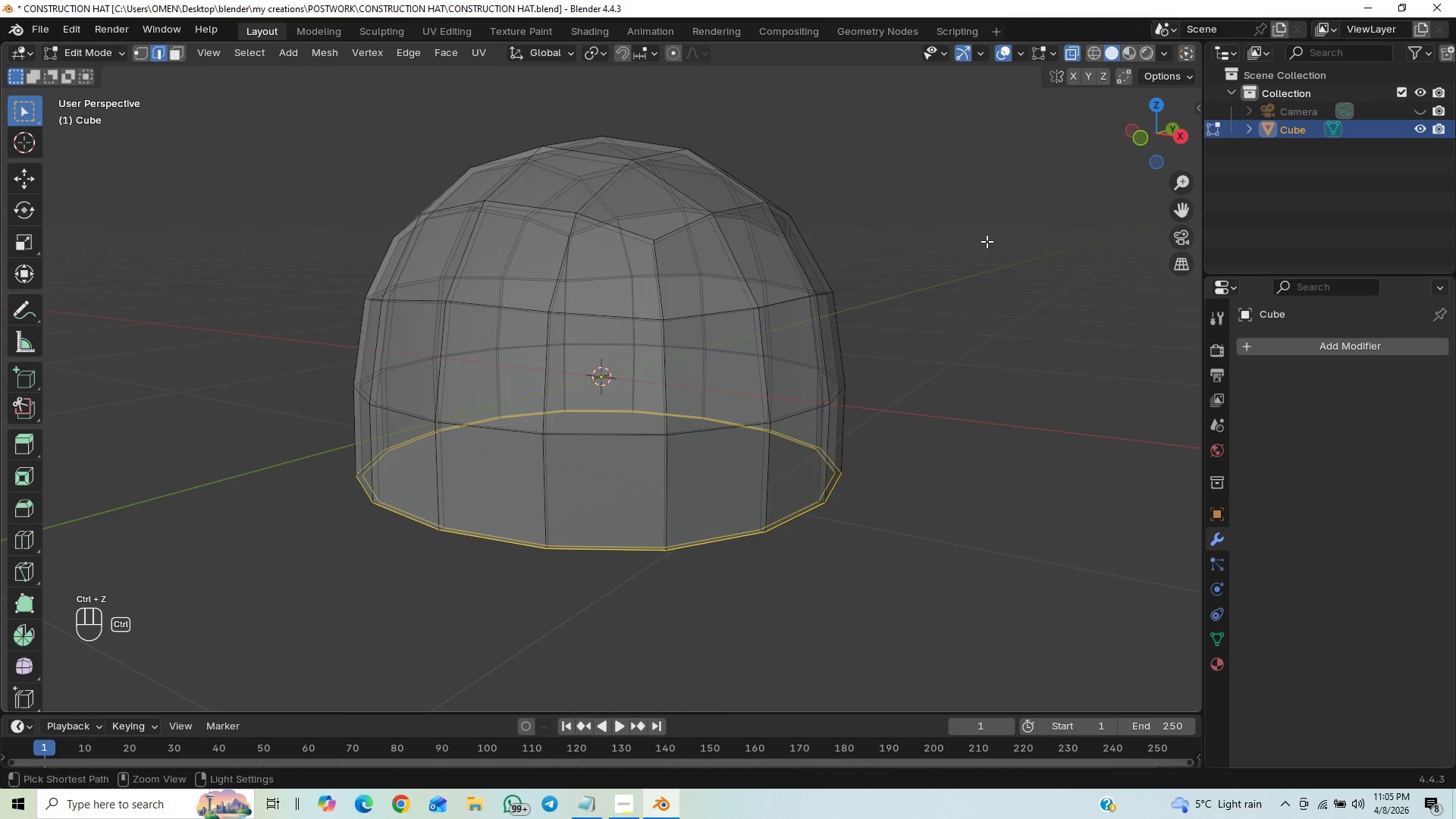 
key(Control+Z)
 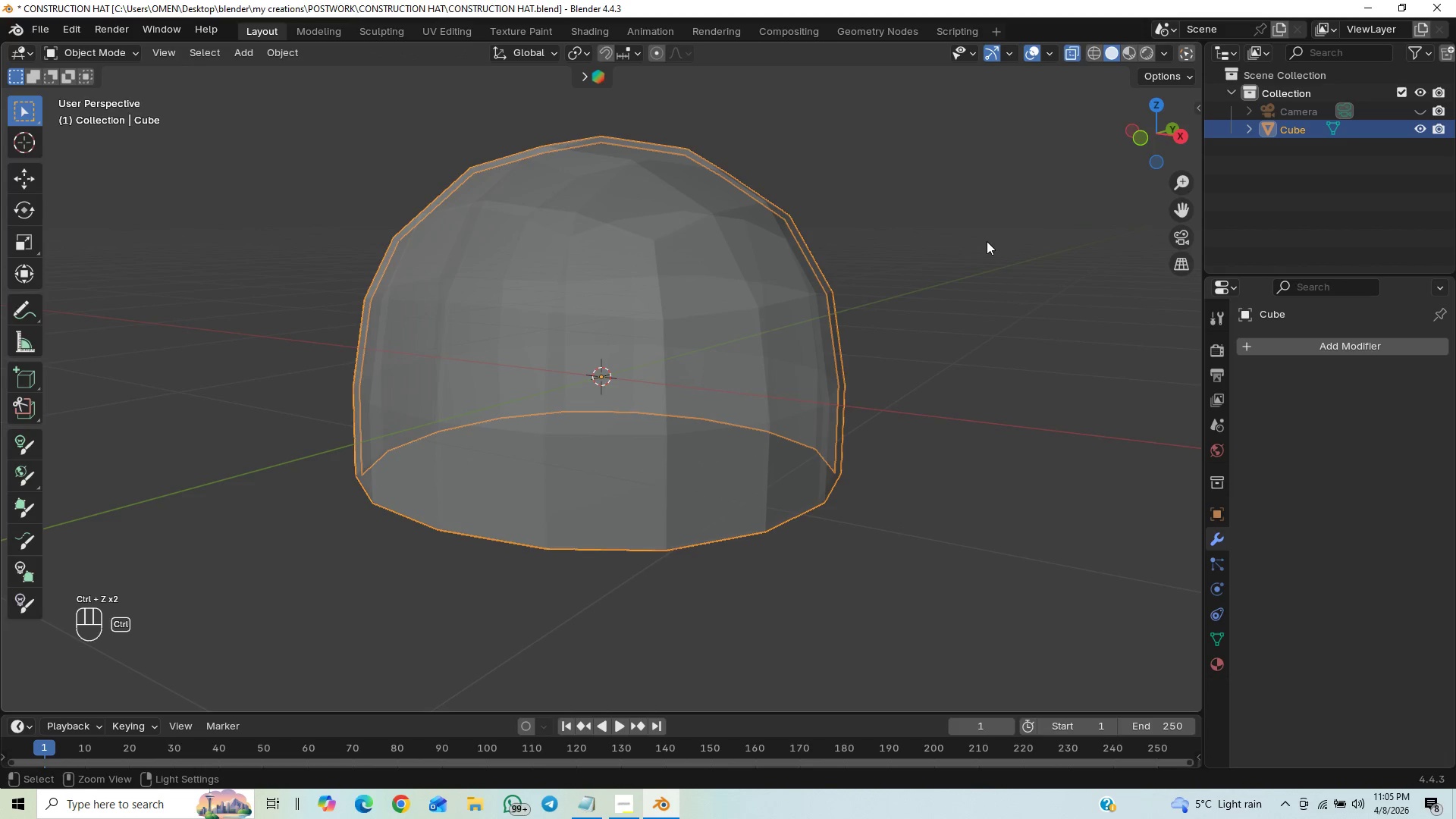 
key(Control+Z)
 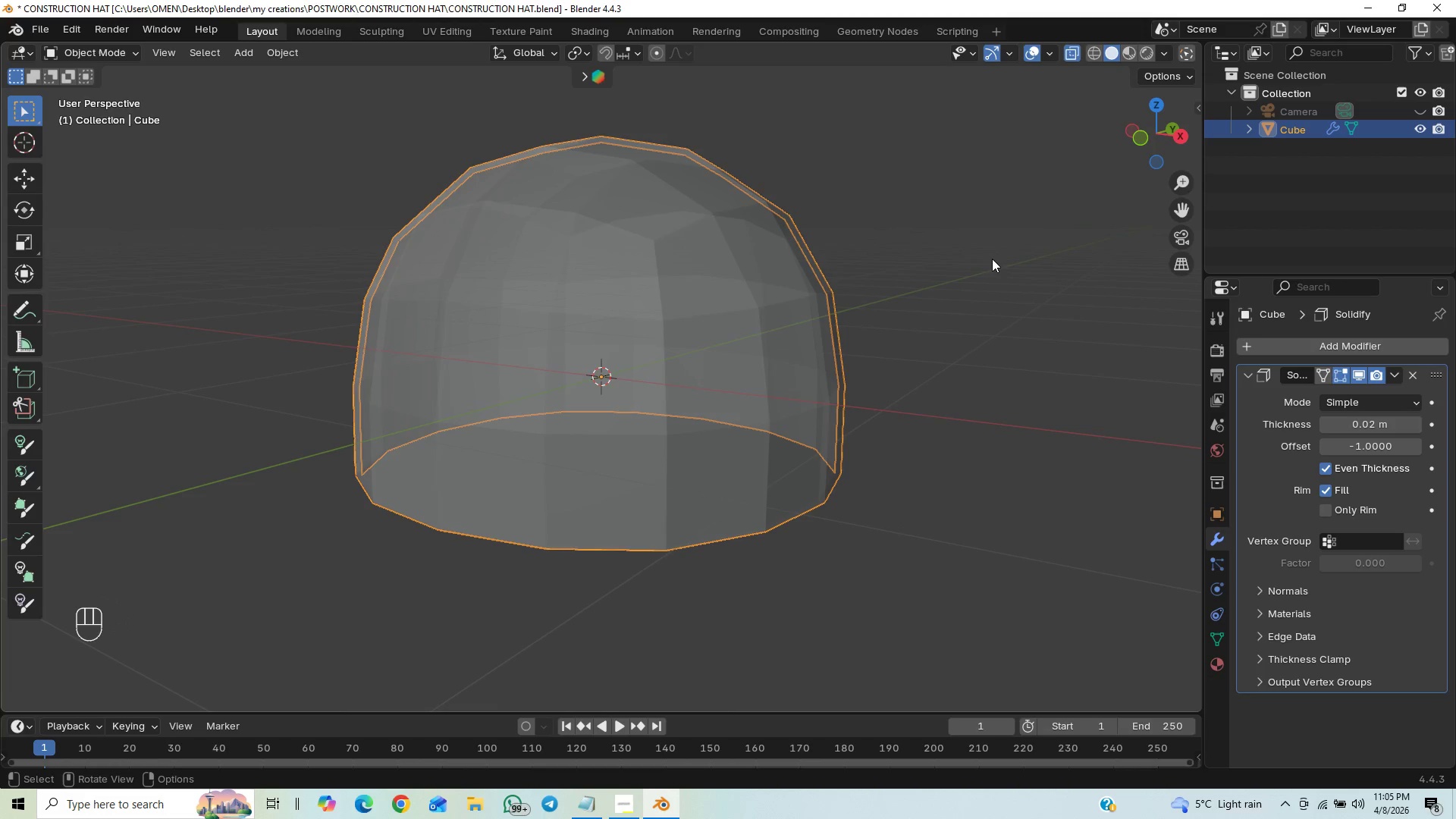 
key(Tab)
 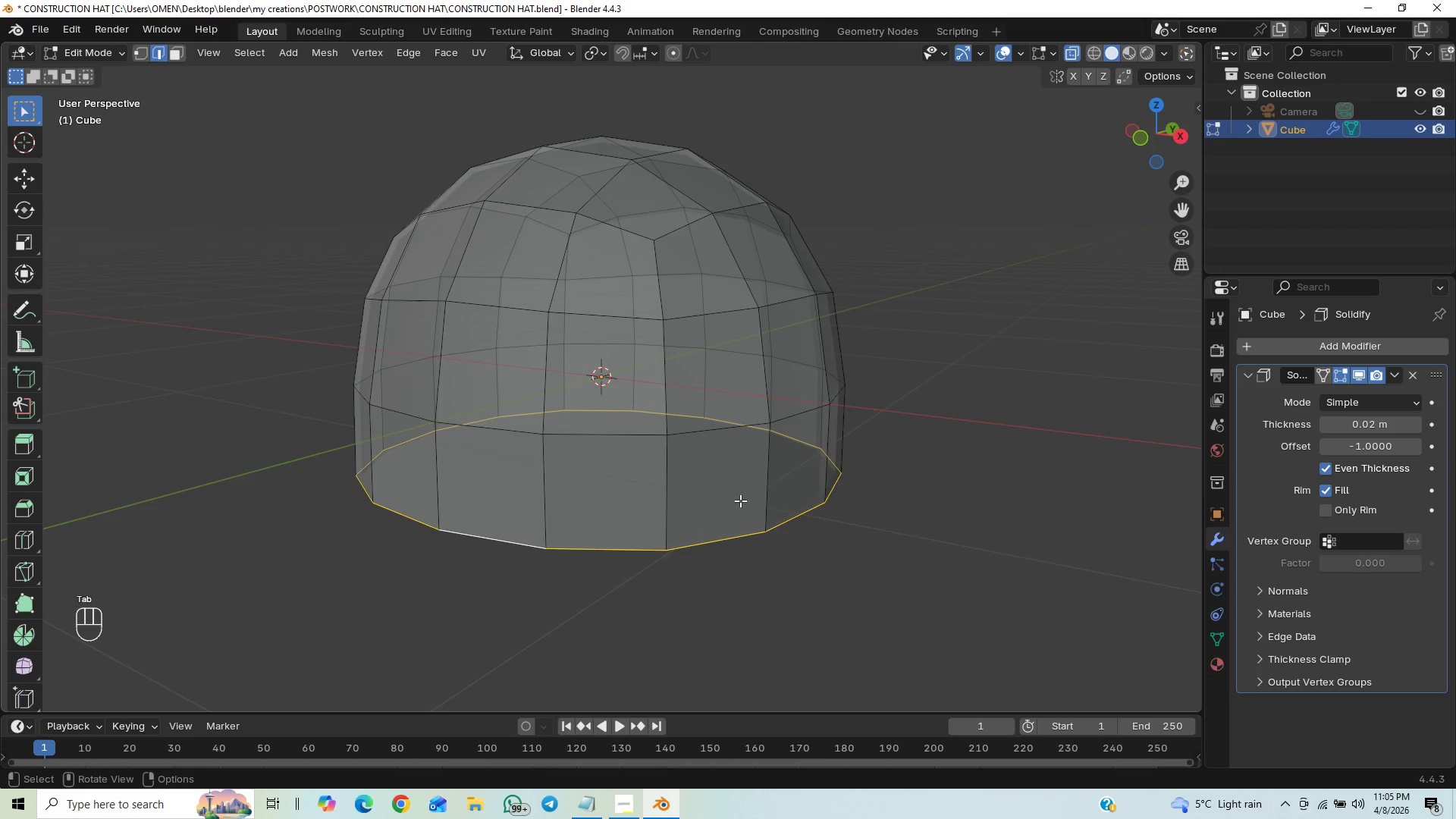 
key(Control+R)
 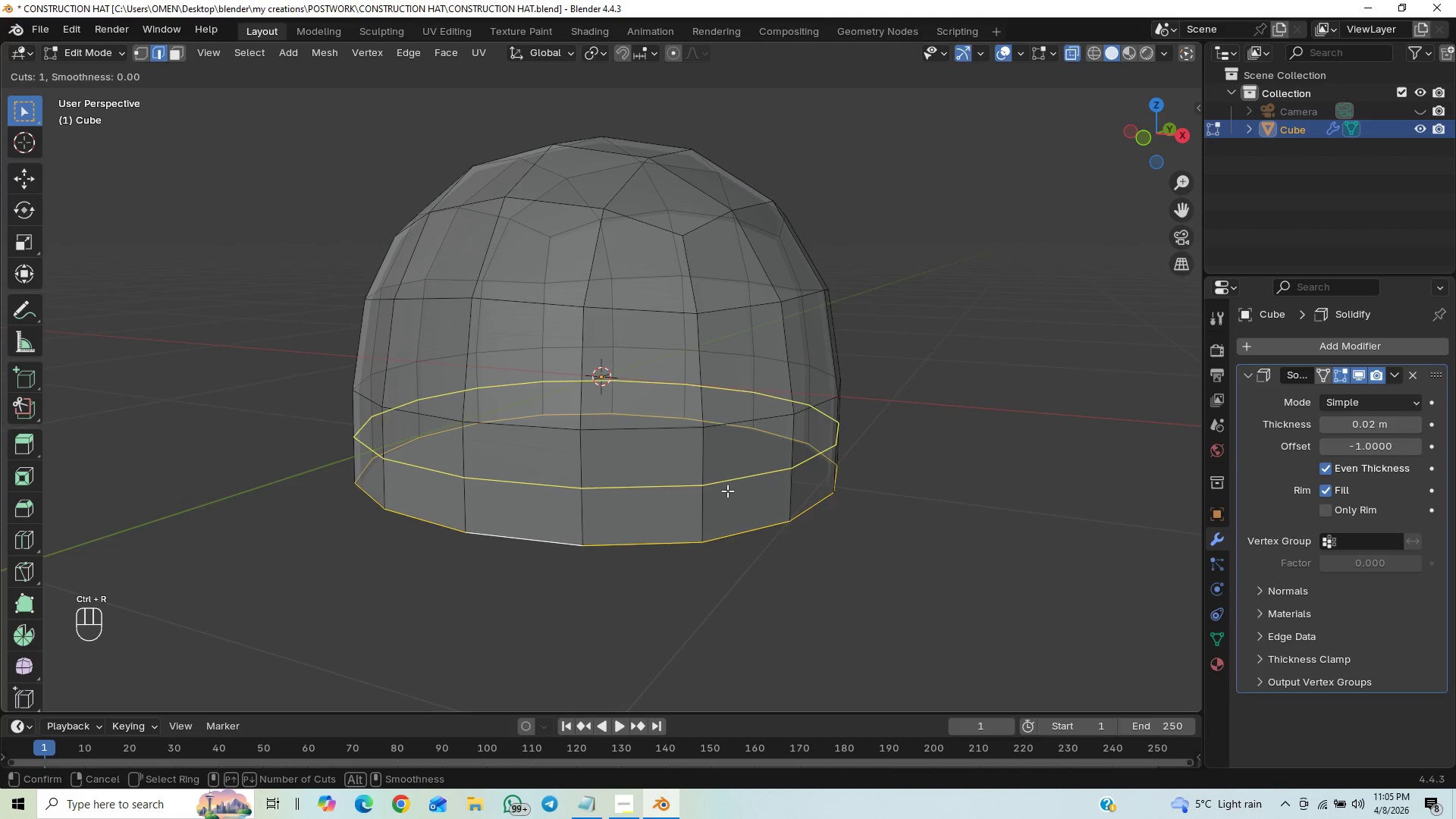 
left_click_drag(start_coordinate=[727, 491], to_coordinate=[731, 466])
 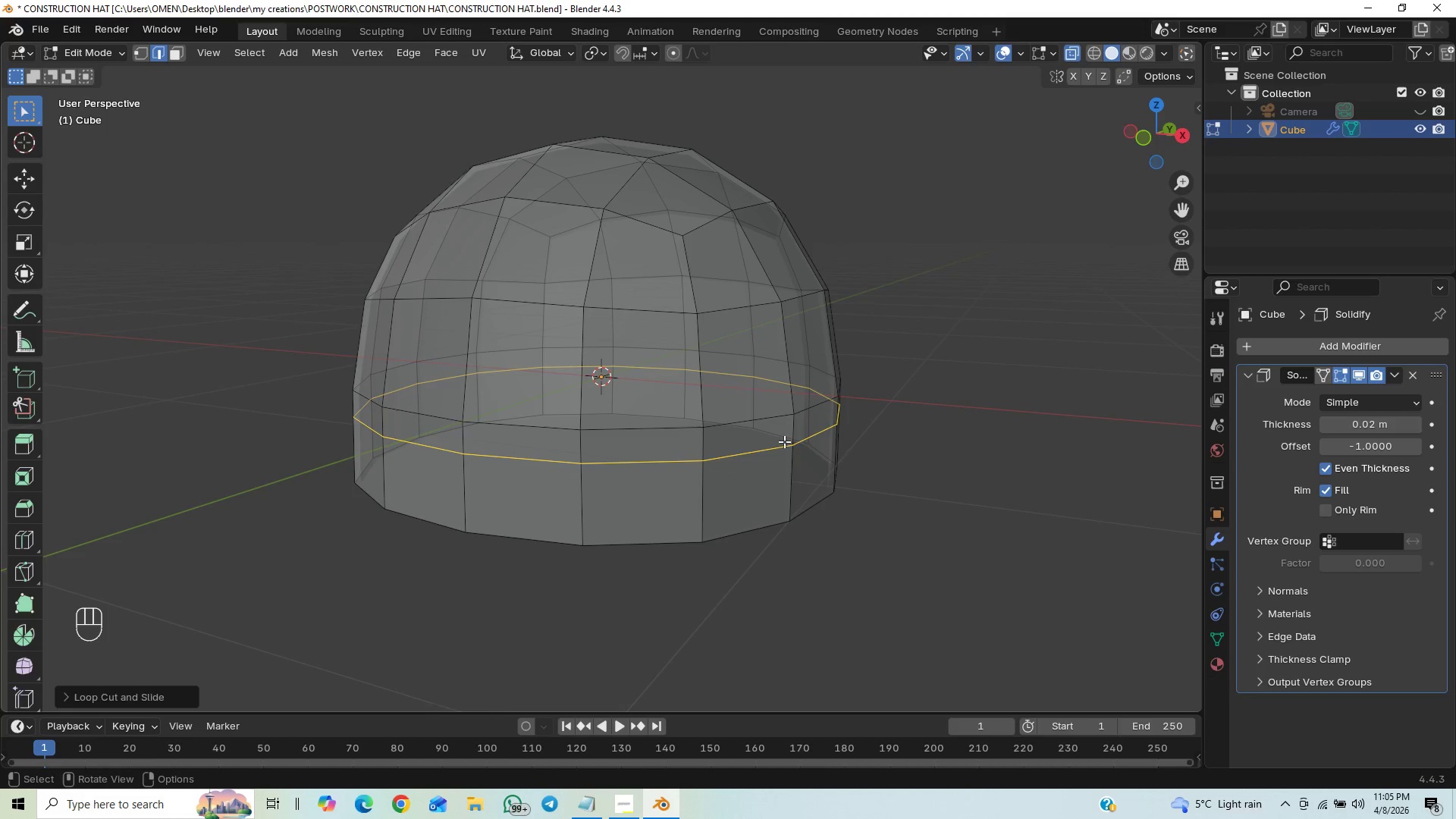 
key(End)
 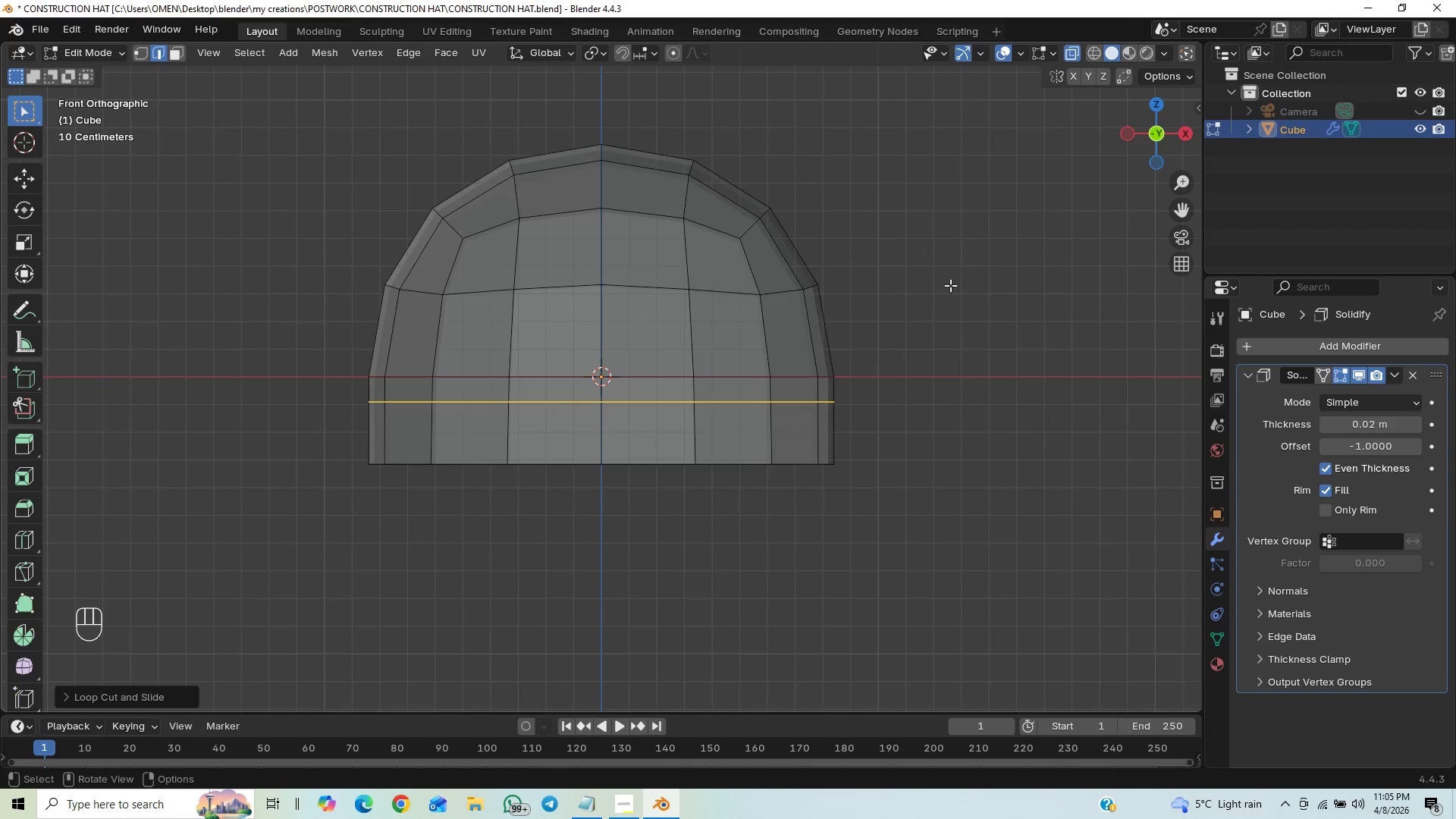 
key(Control+S)
 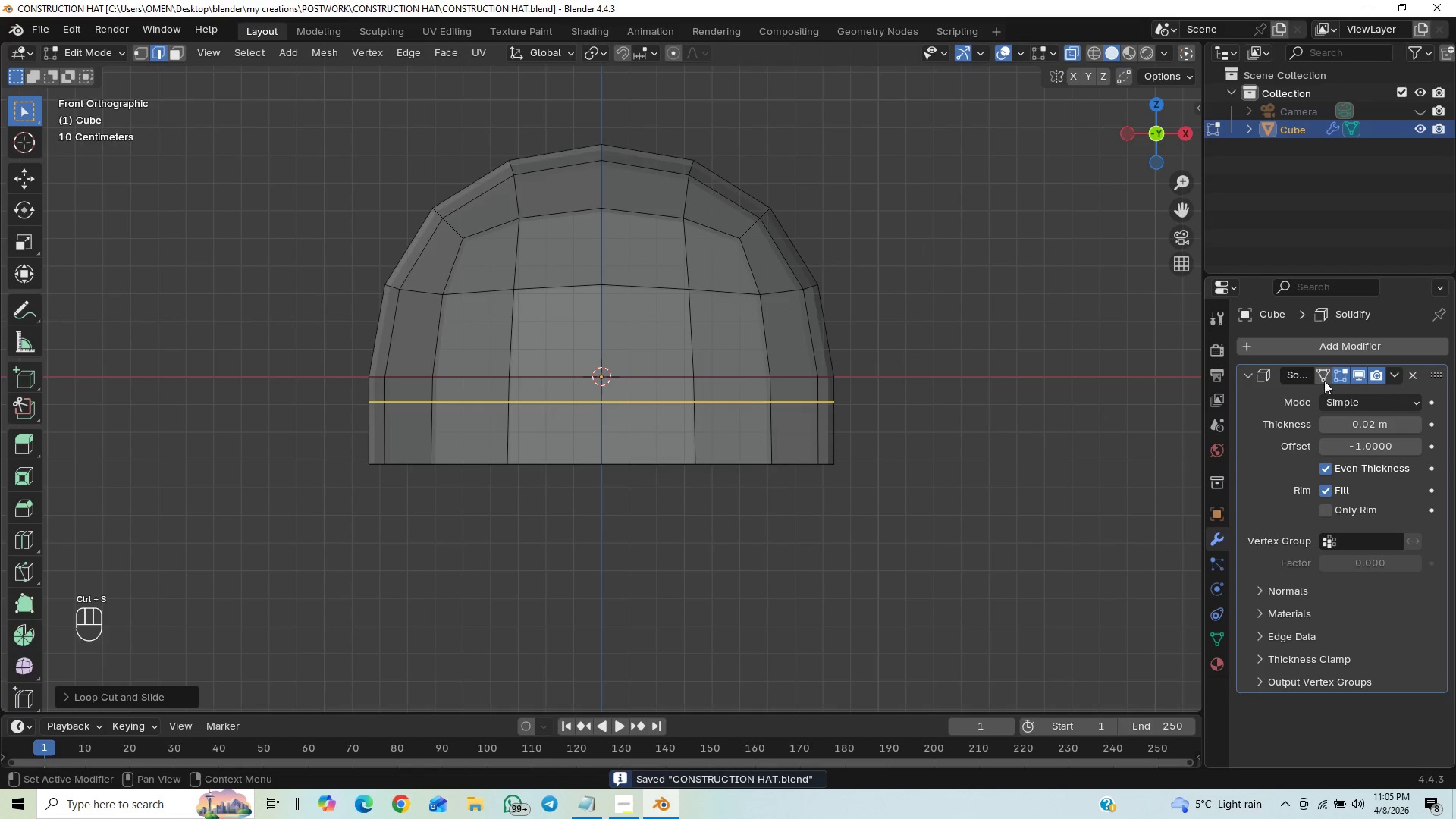 
key(Tab)
 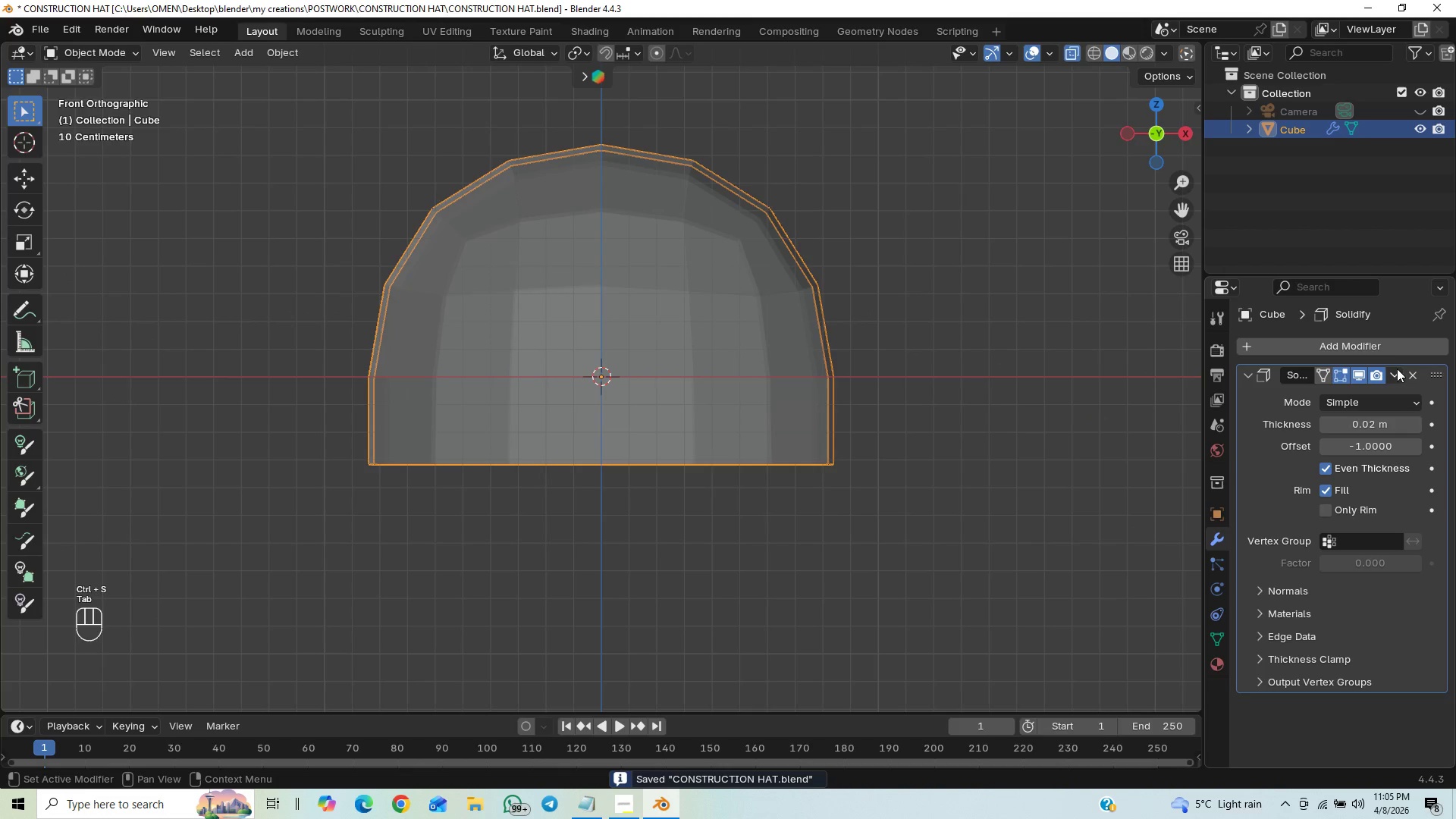 
left_click([1398, 372])
 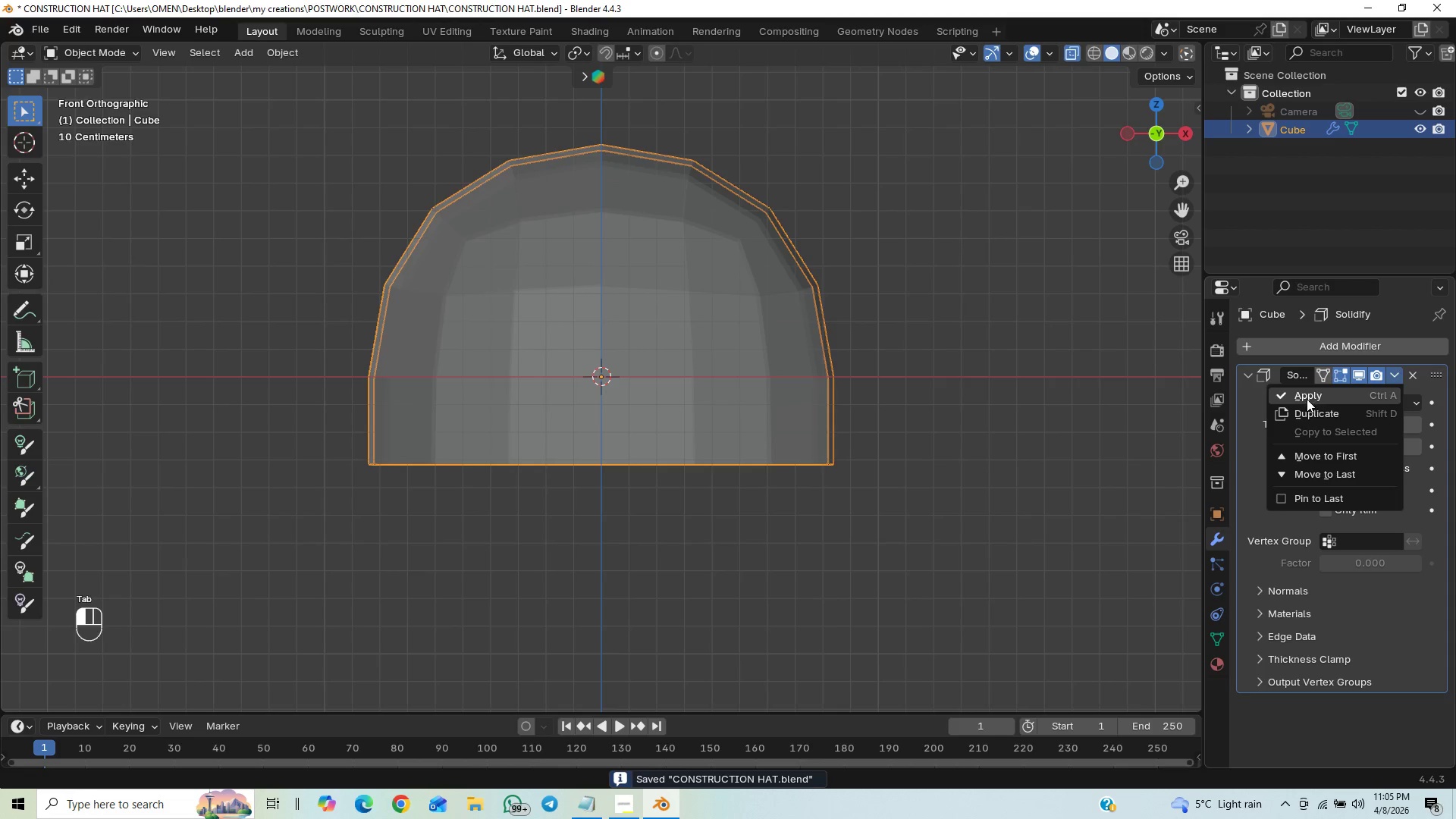 
left_click([1304, 400])
 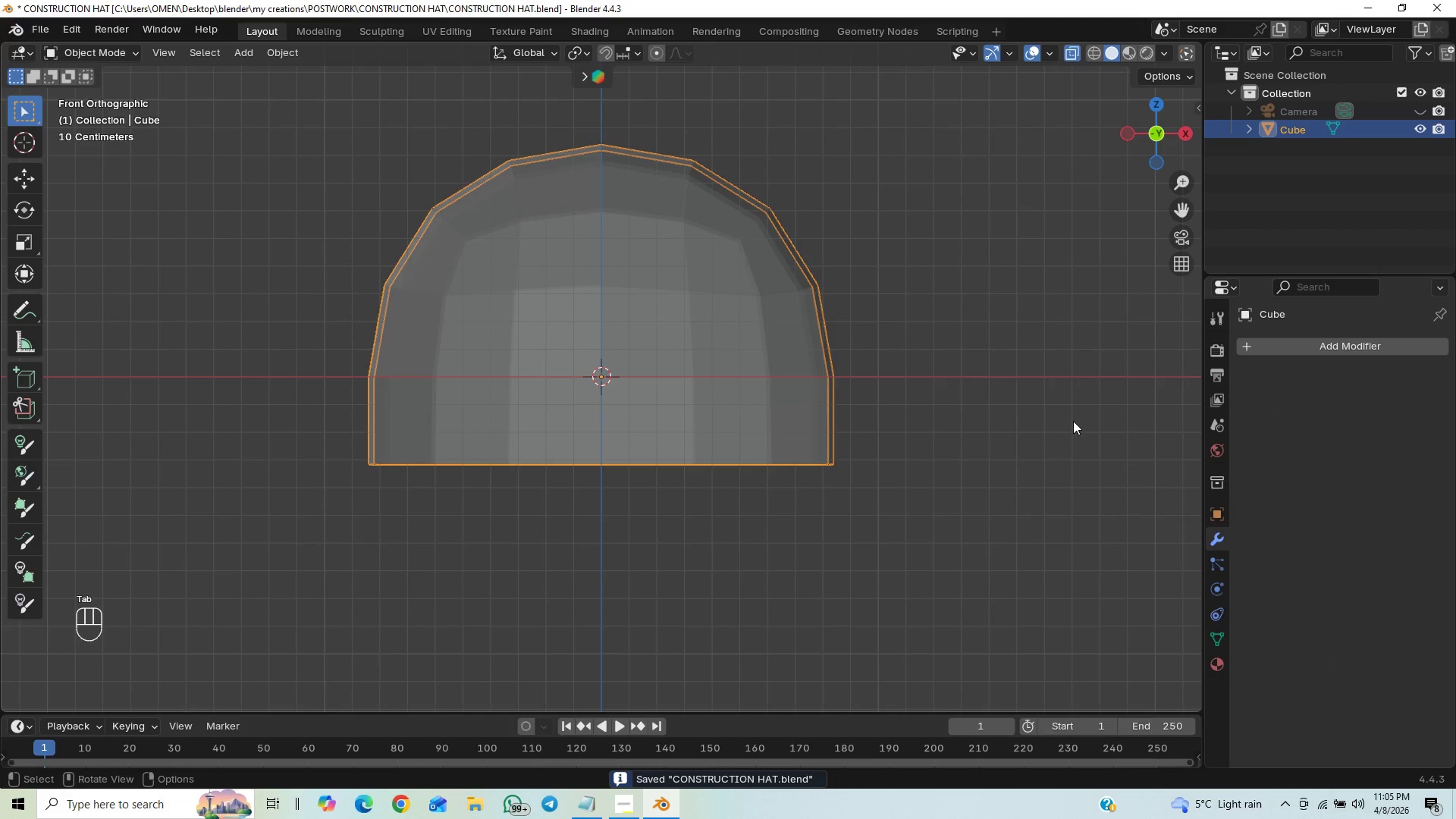 
key(Tab)
 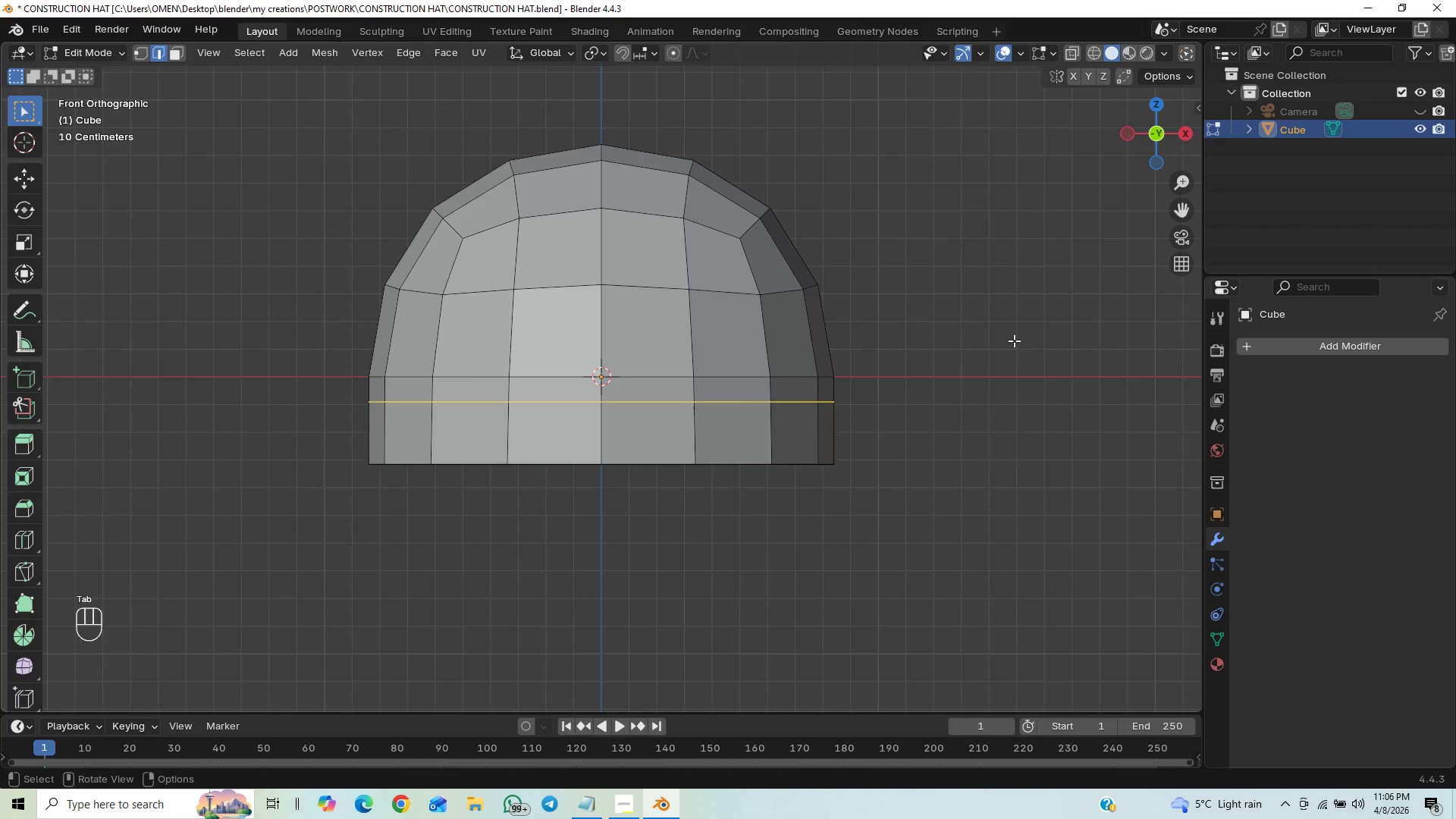 
left_click([985, 368])
 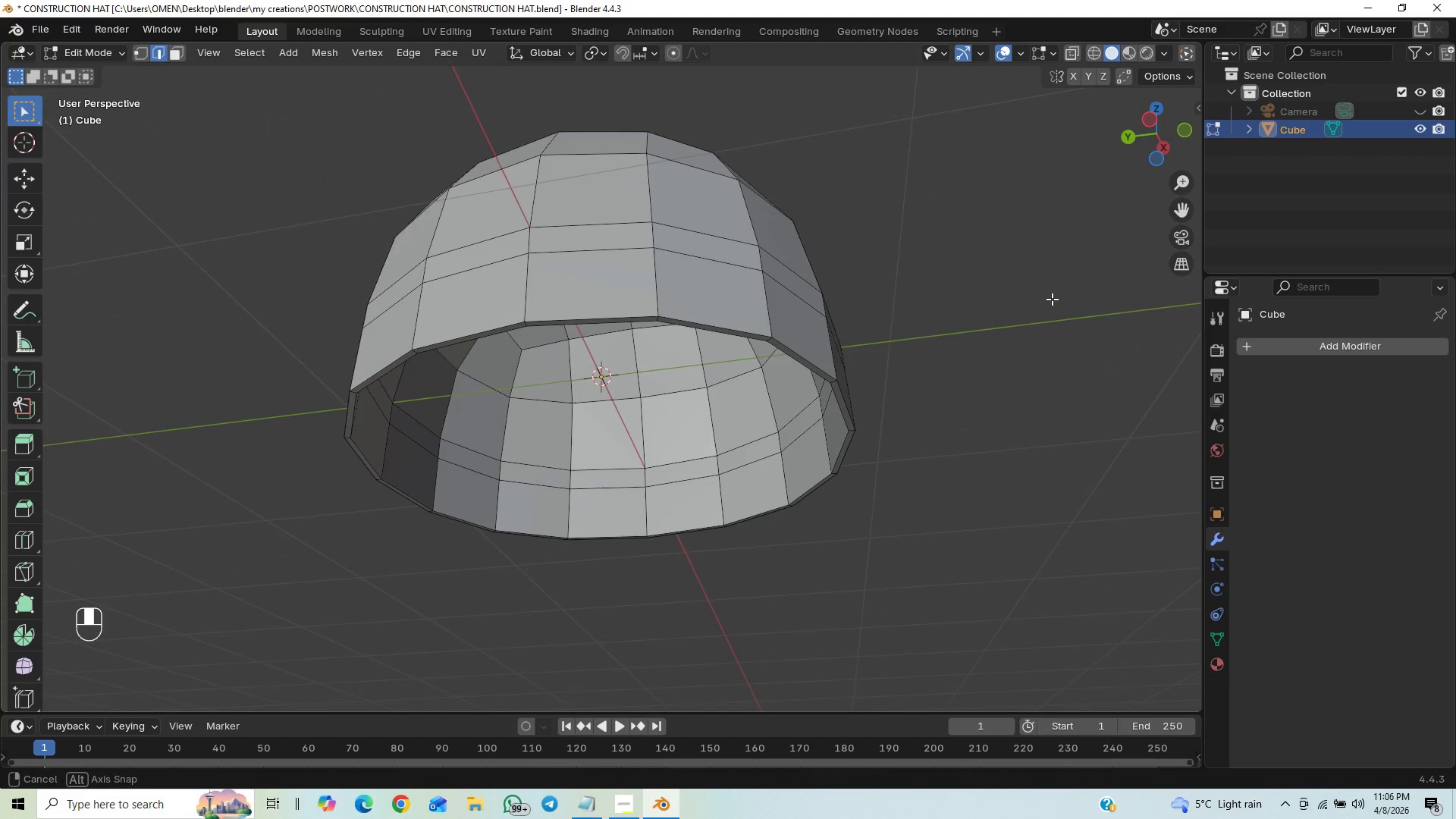 
key(End)
 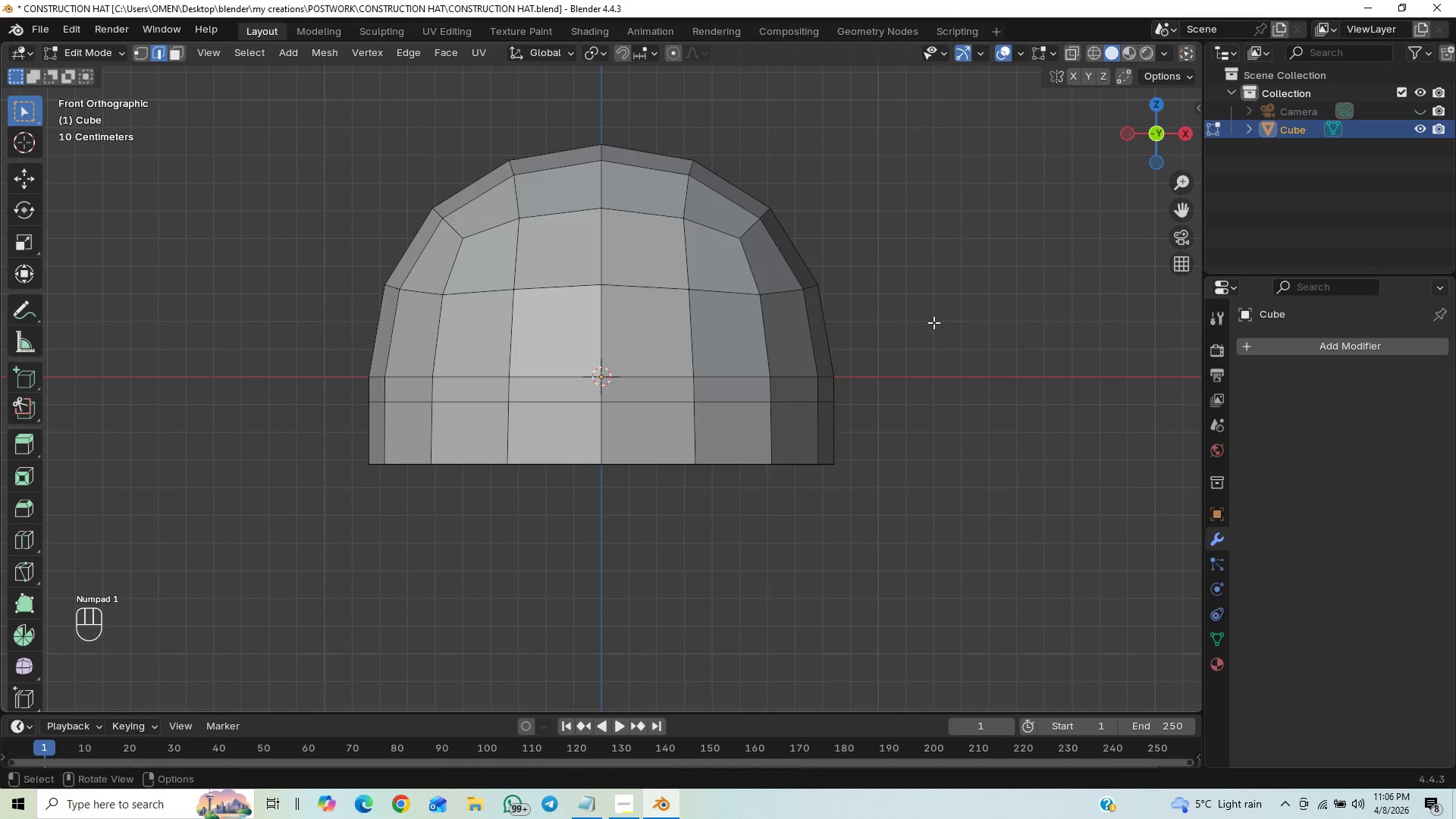 
key(Control+S)
 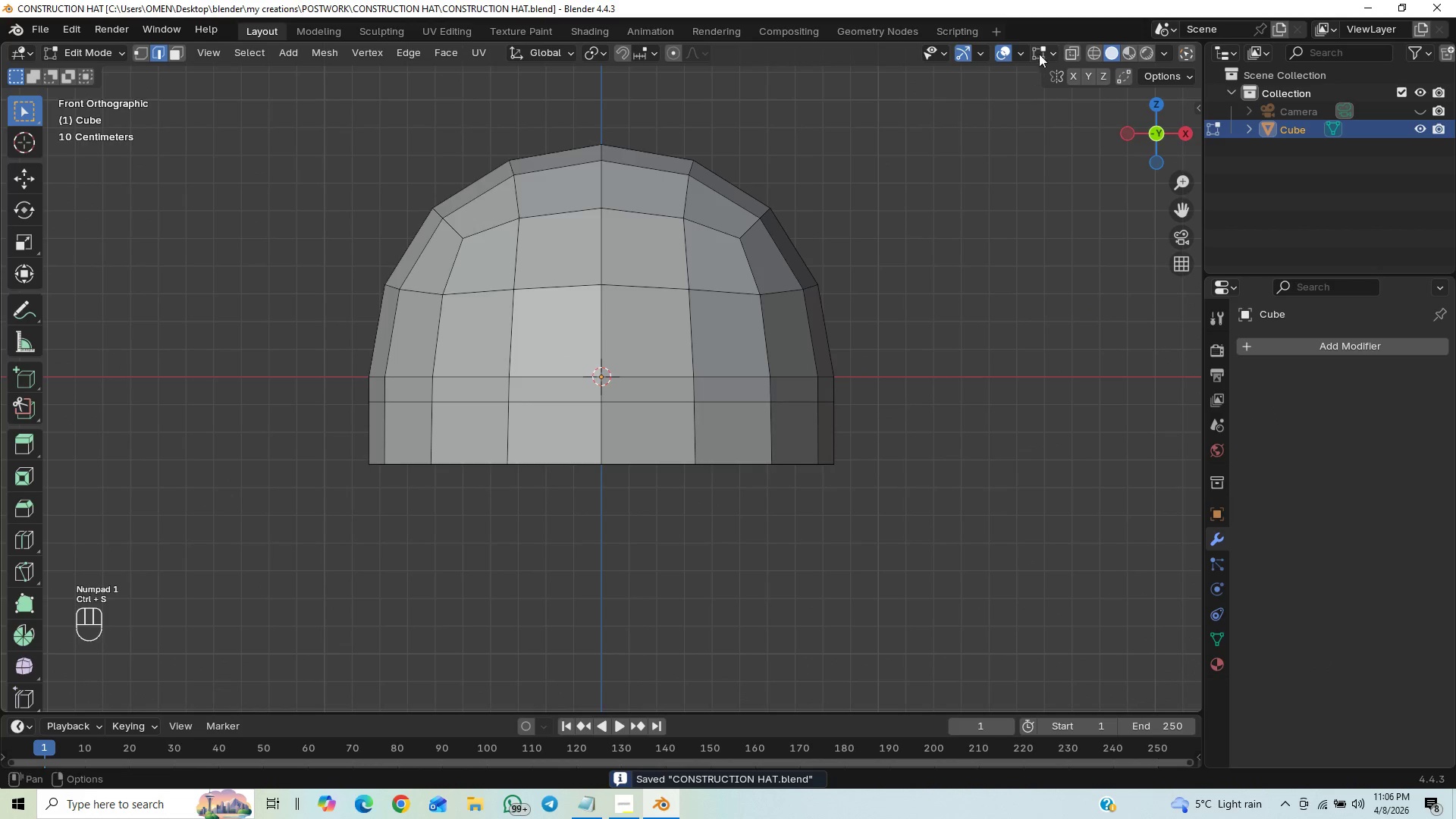 
left_click([1072, 46])
 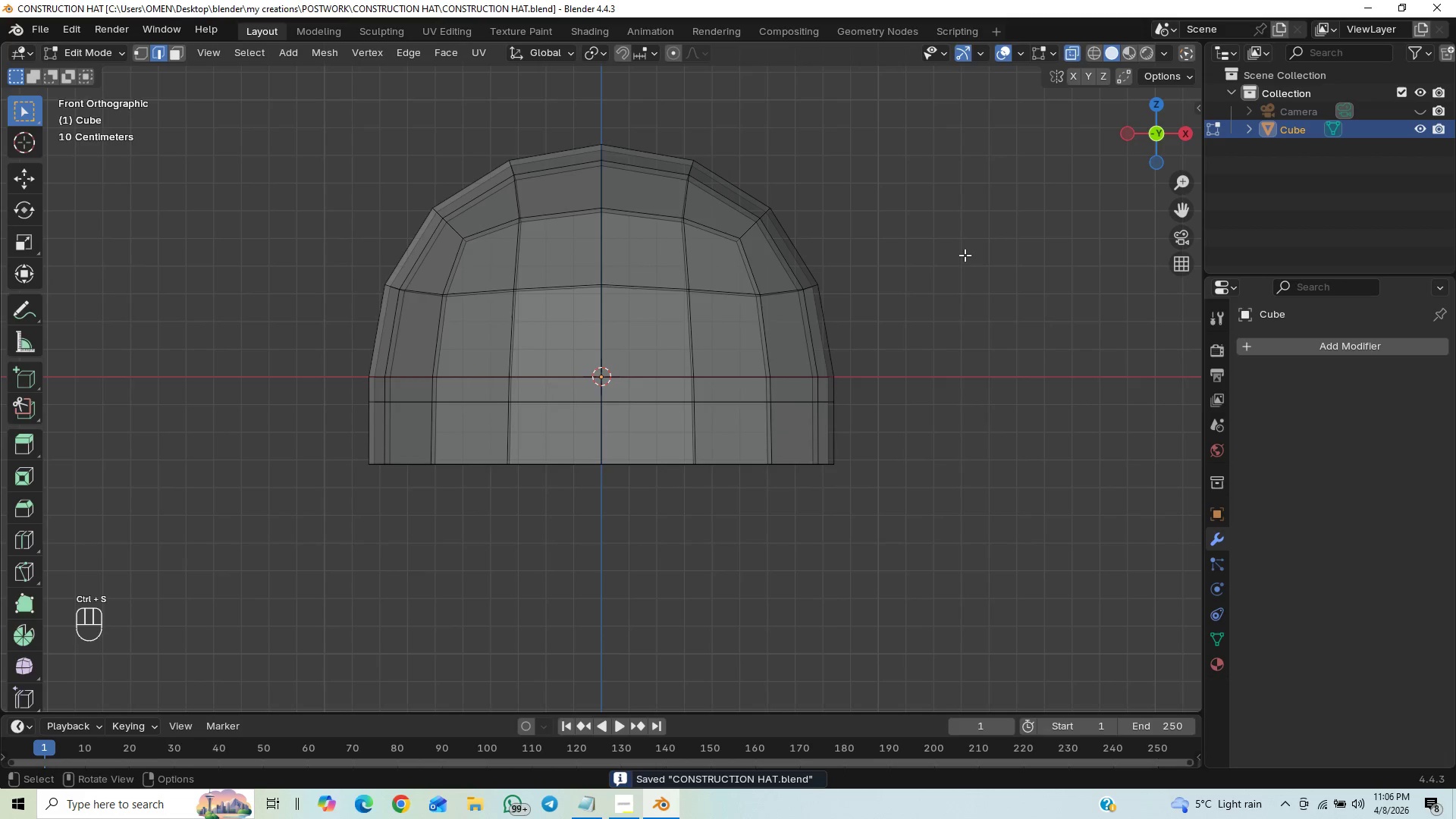 
key(Tab)
 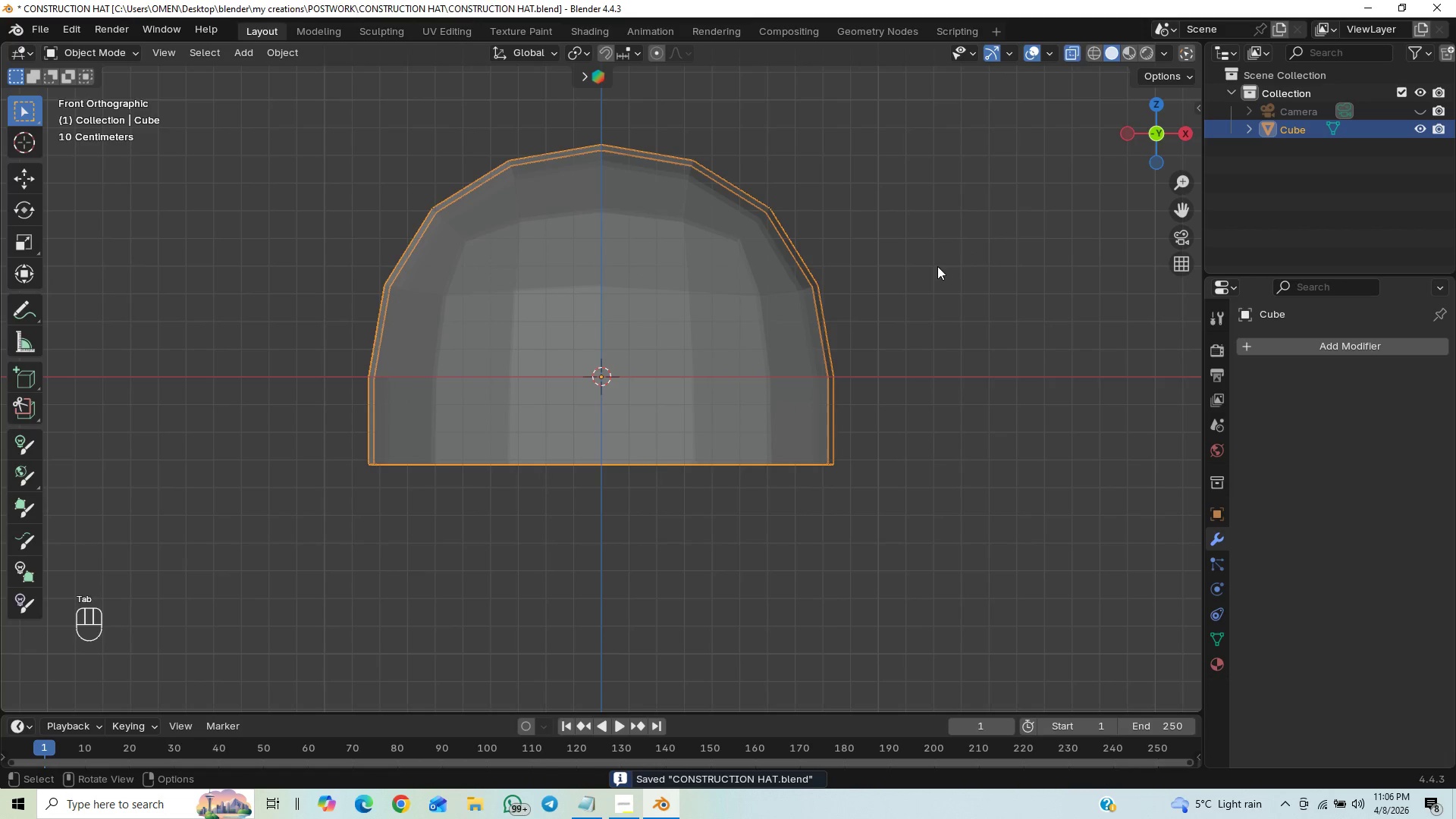 
key(Tab)
 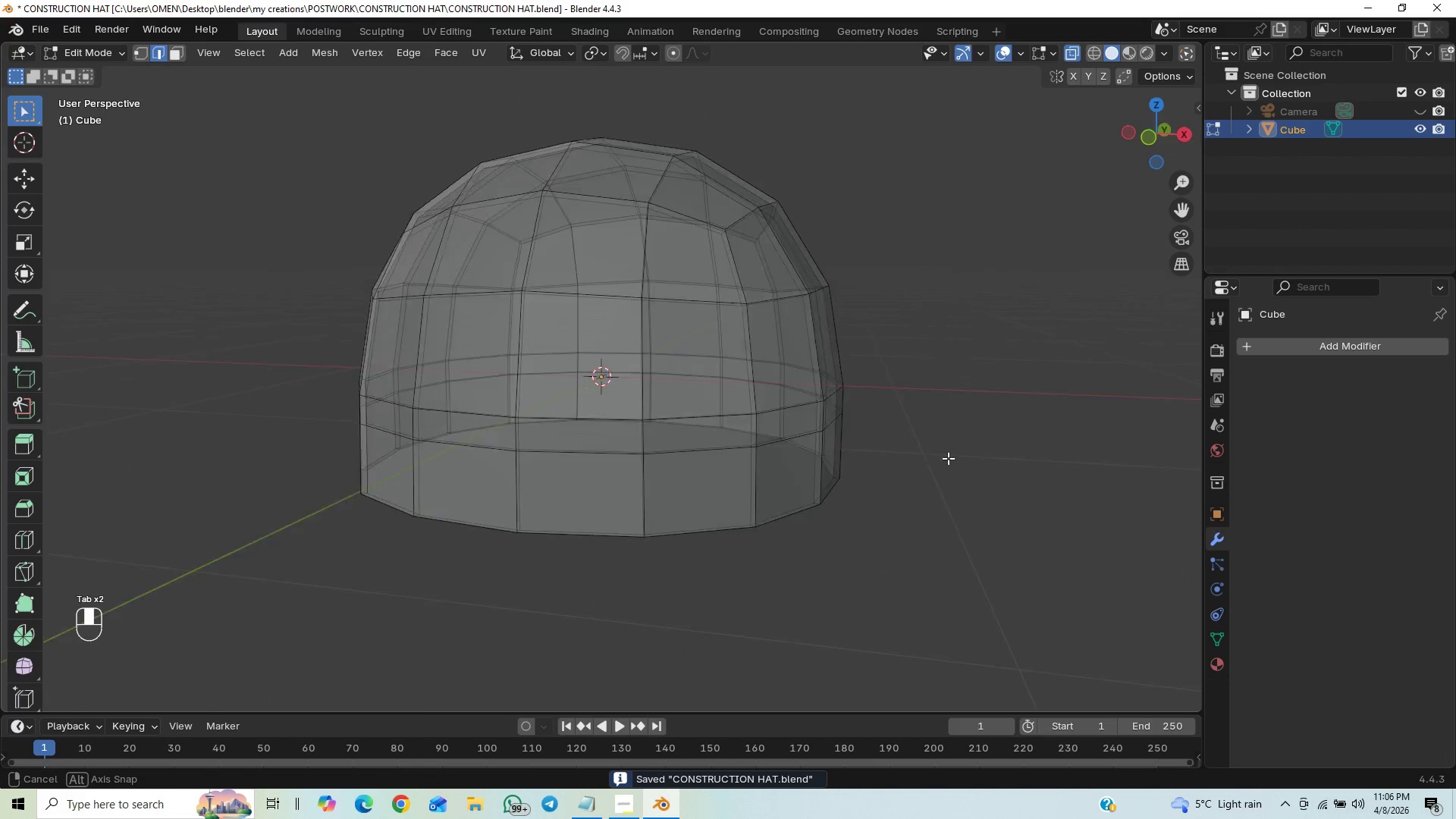 
scroll: coordinate [922, 459], scroll_direction: up, amount: 1.0
 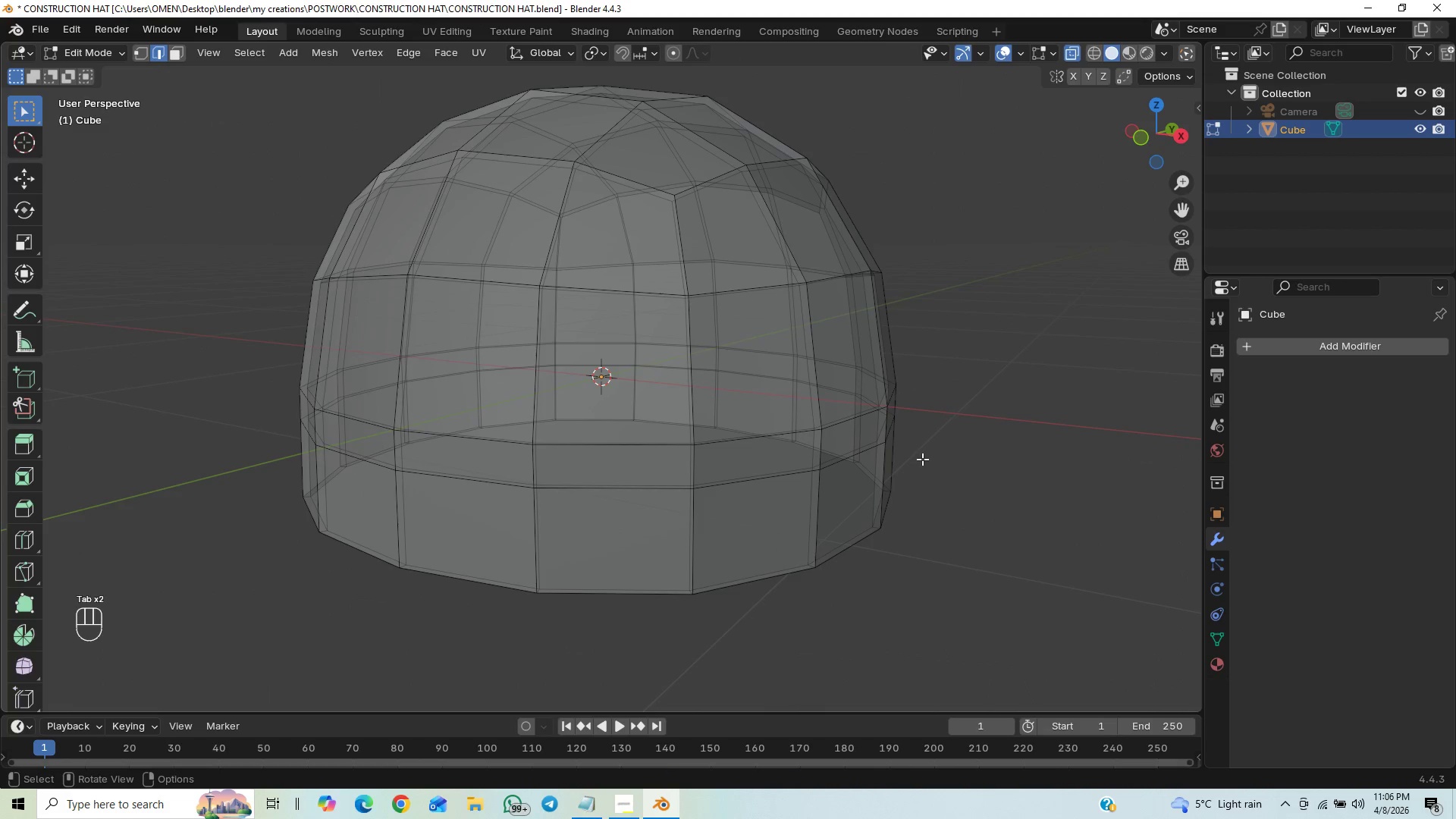 
key(NumpadEnter)
 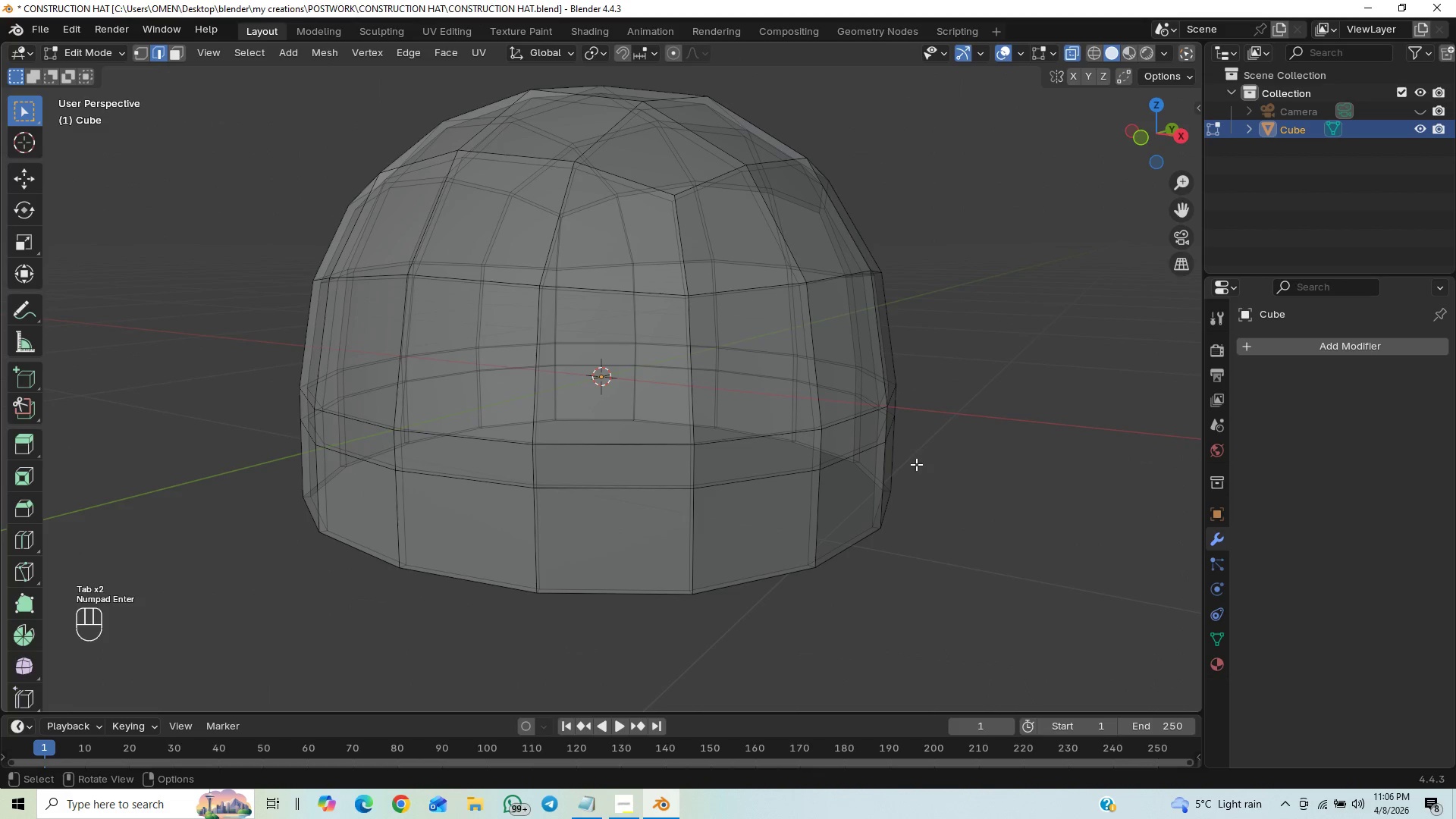 
key(PageDown)
 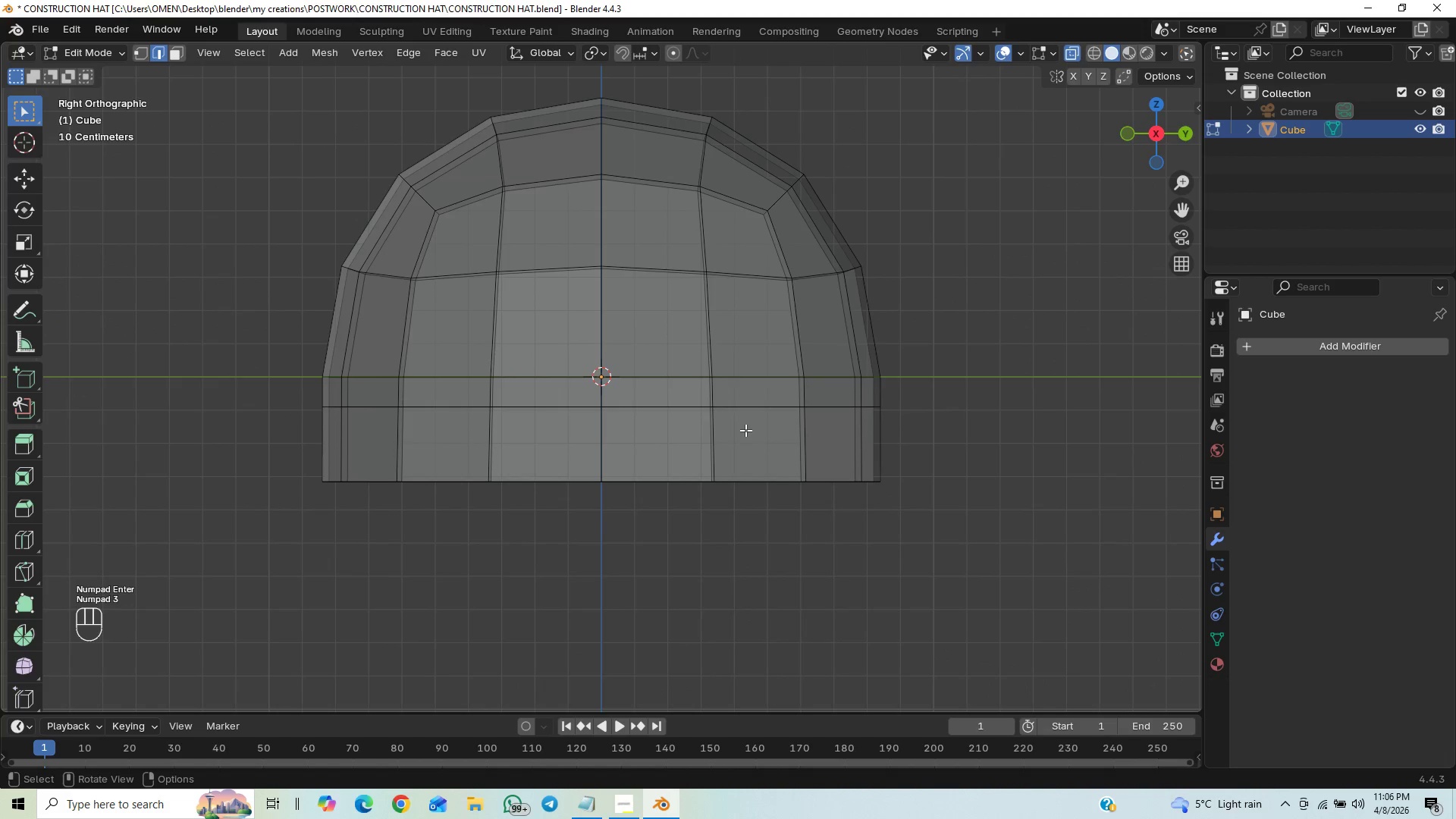 
key(1)
 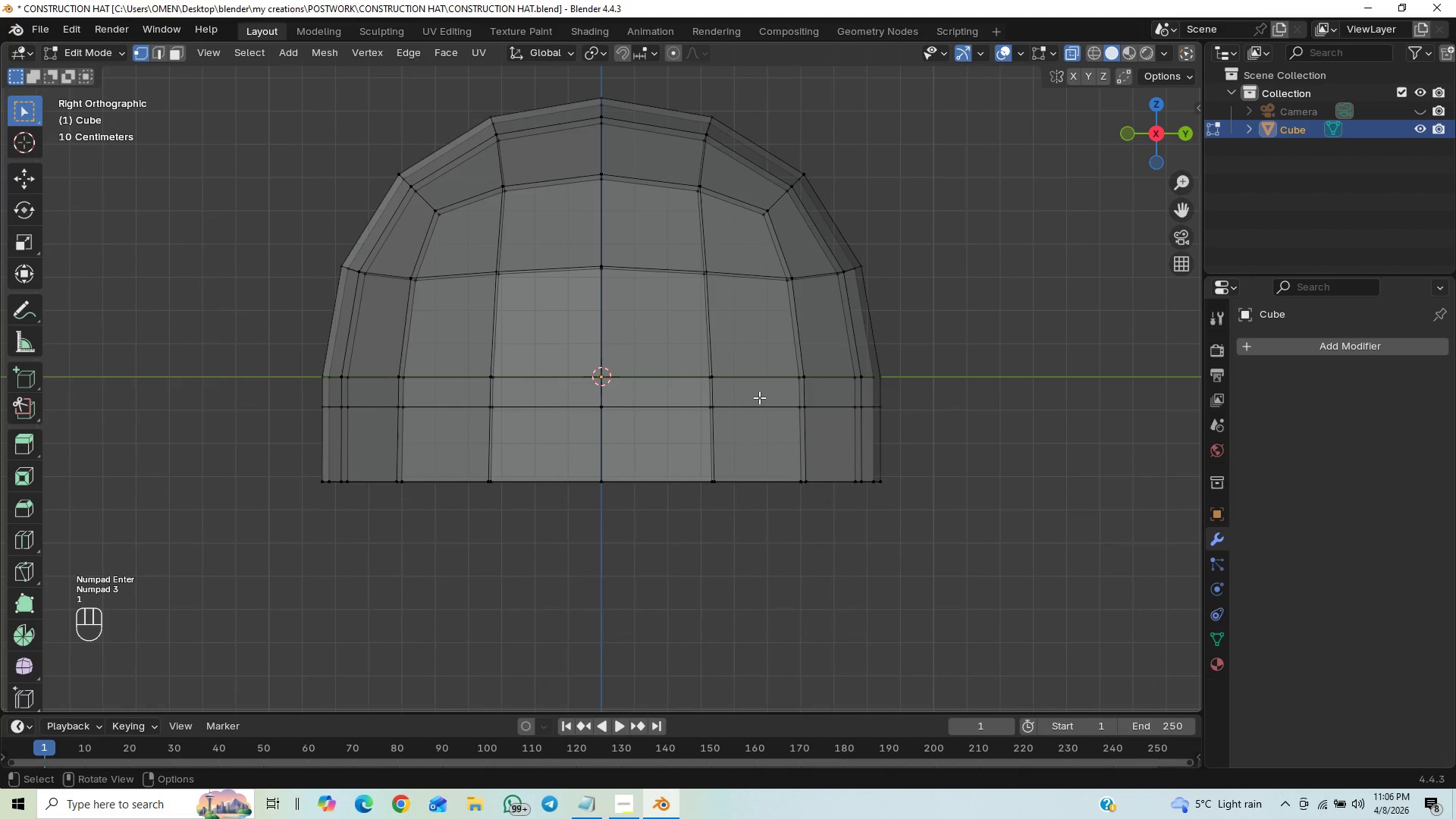 
hold_key(key=ControlLeft, duration=0.75)
 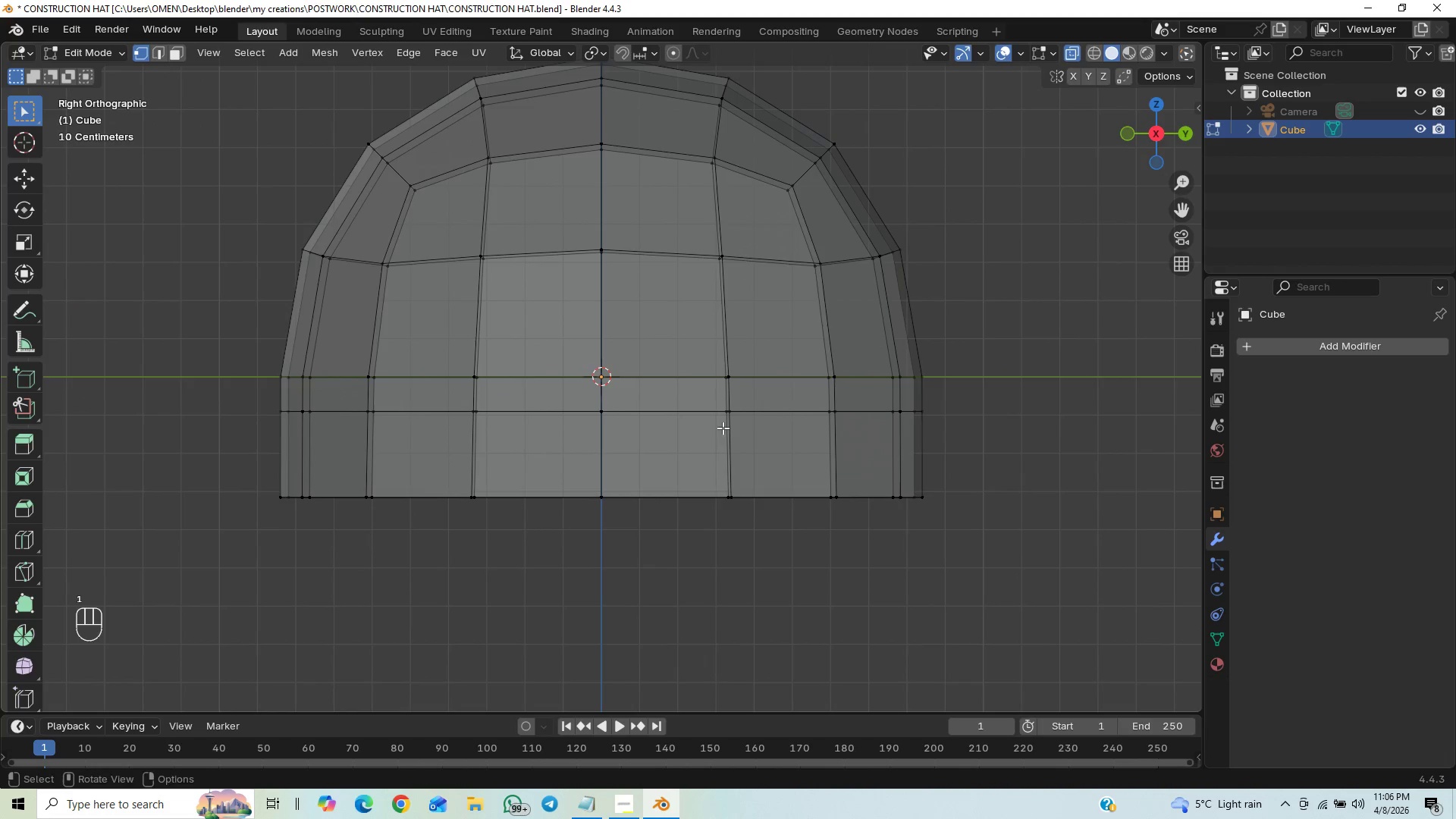 
key(Control+S)
 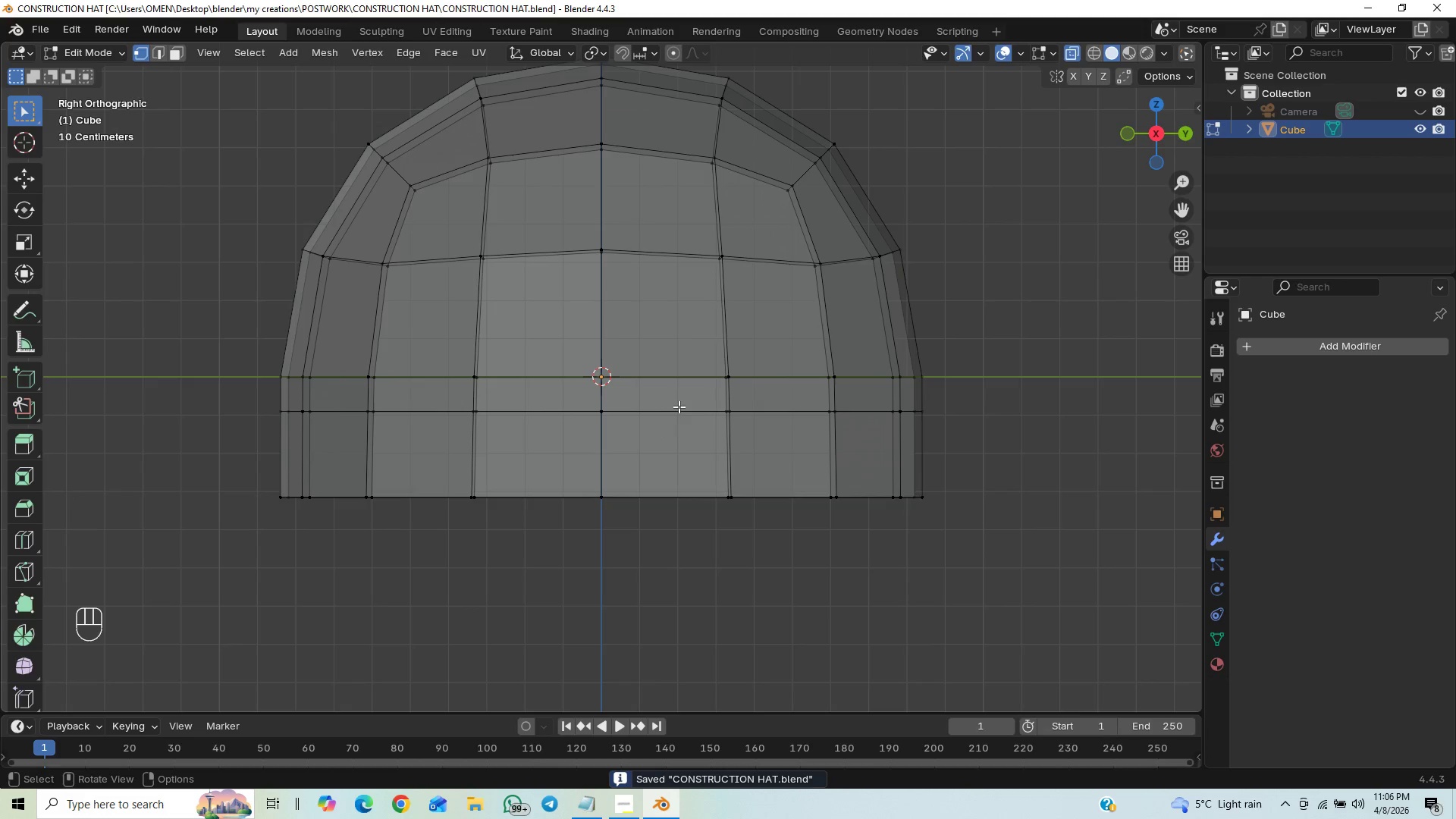 
left_click_drag(start_coordinate=[817, 403], to_coordinate=[854, 431])
 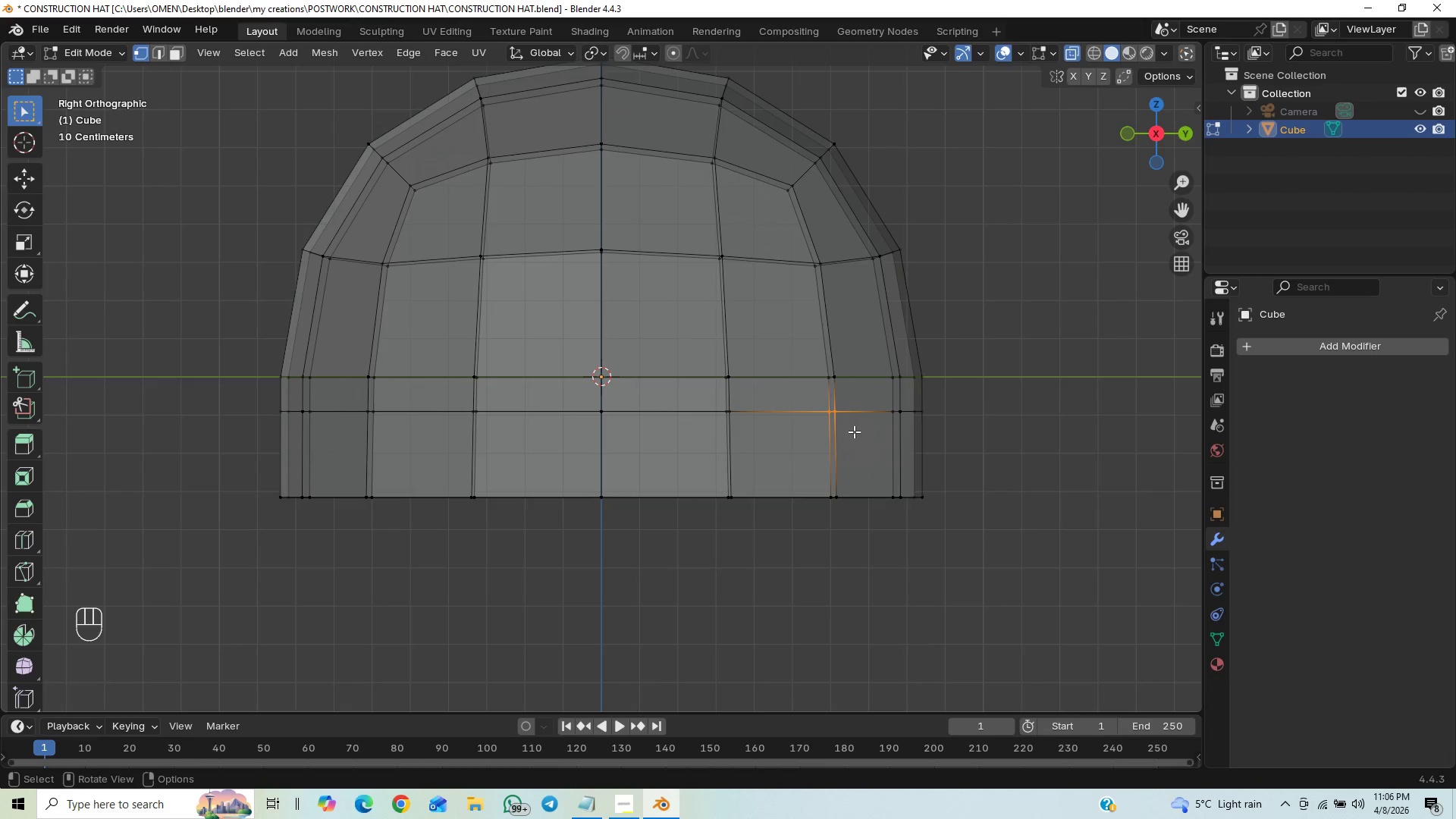 
type(GZ)
 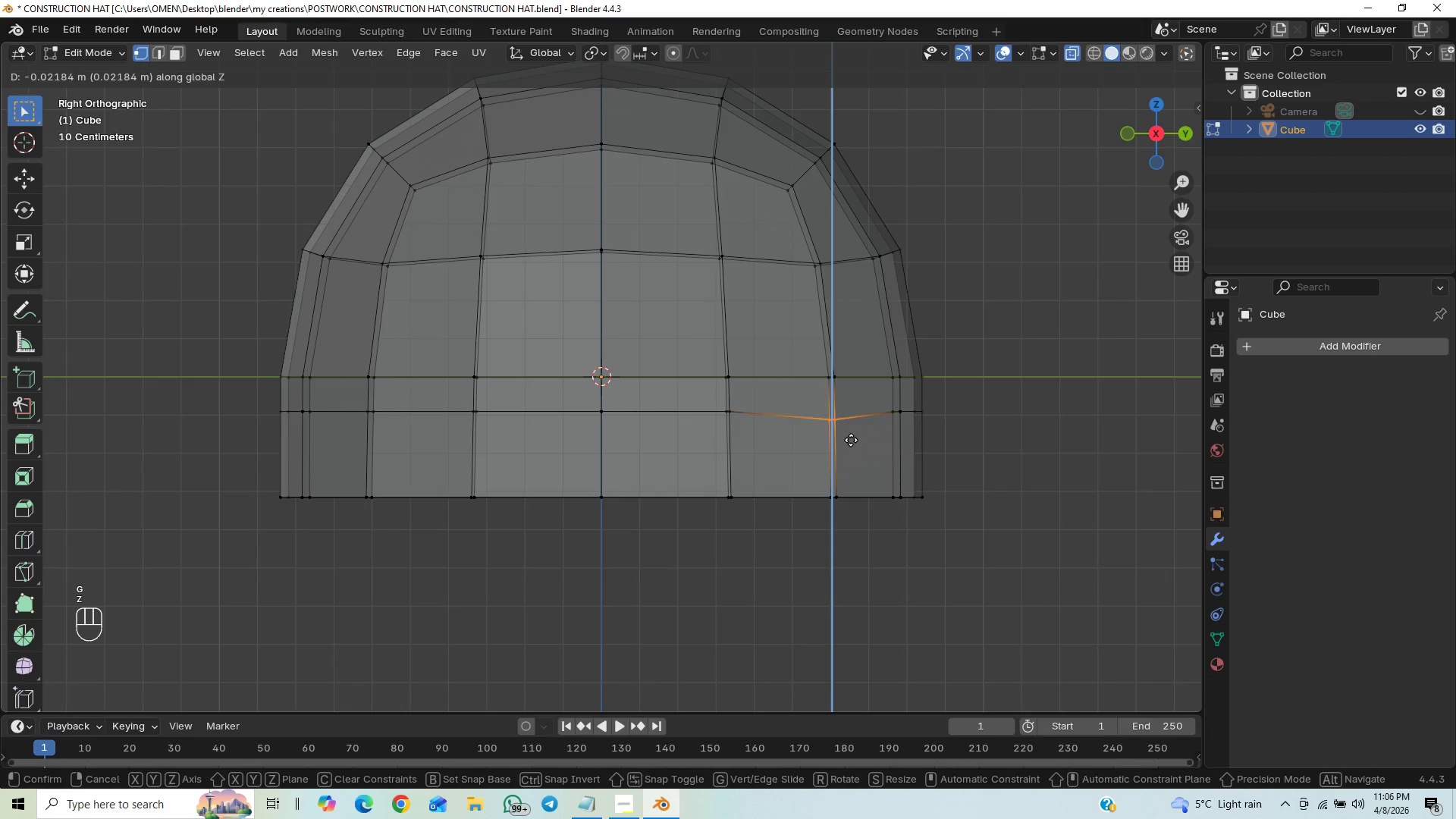 
right_click([851, 431])
 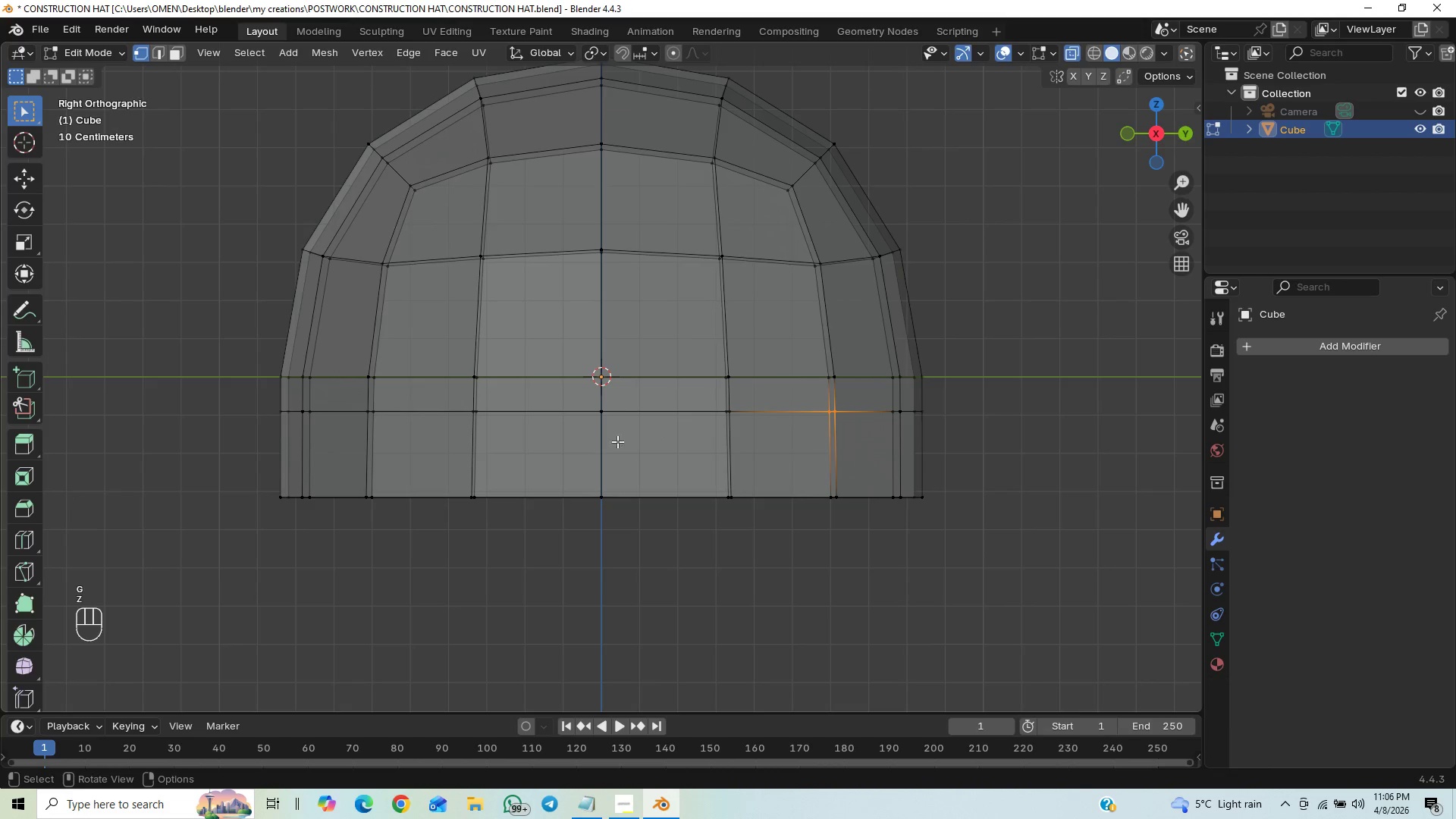 
hold_key(key=ShiftLeft, duration=1.5)
left_click_drag(start_coordinate=[359, 403], to_coordinate=[400, 428])
 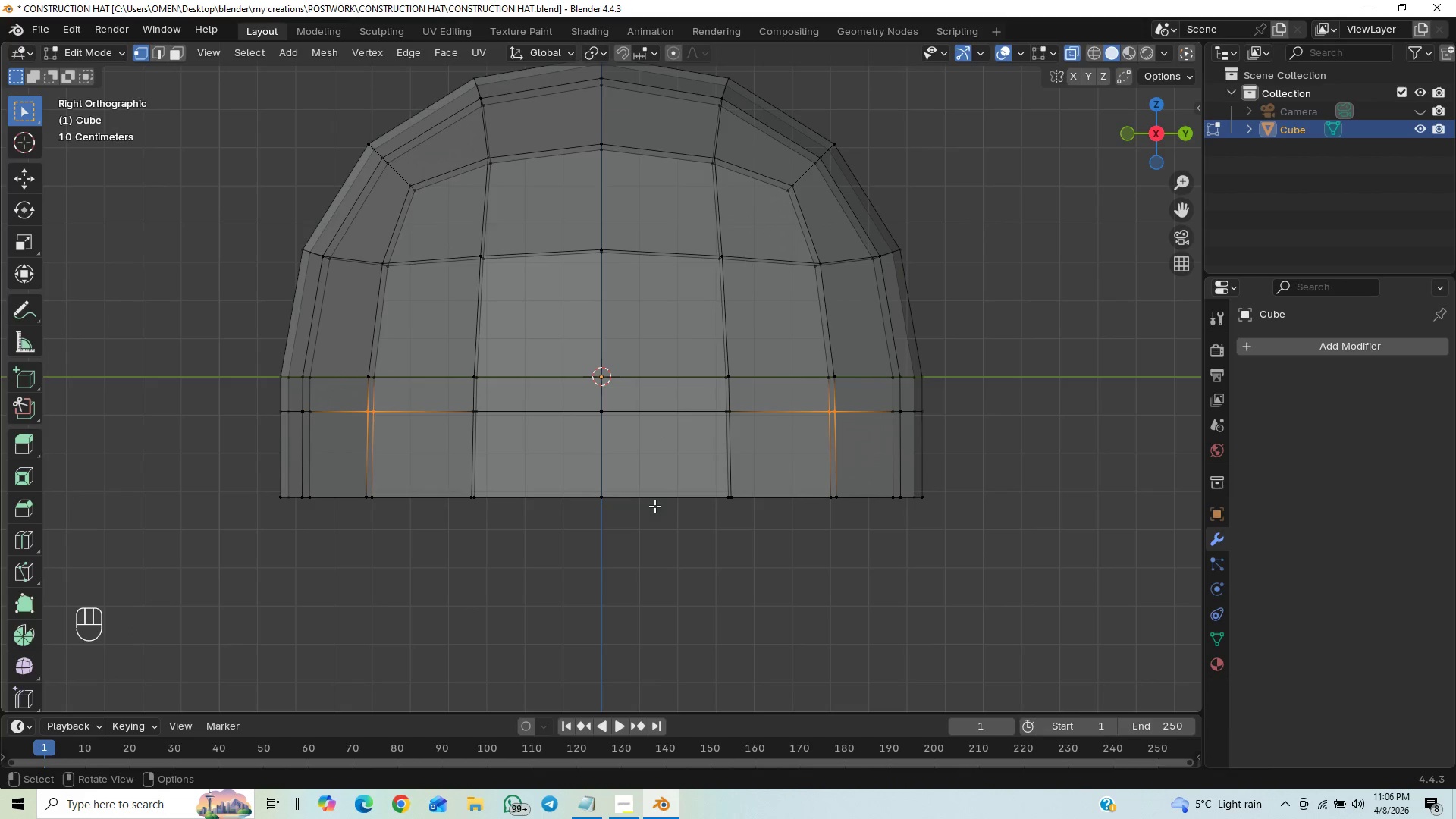 
hold_key(key=ShiftLeft, duration=1.16)
 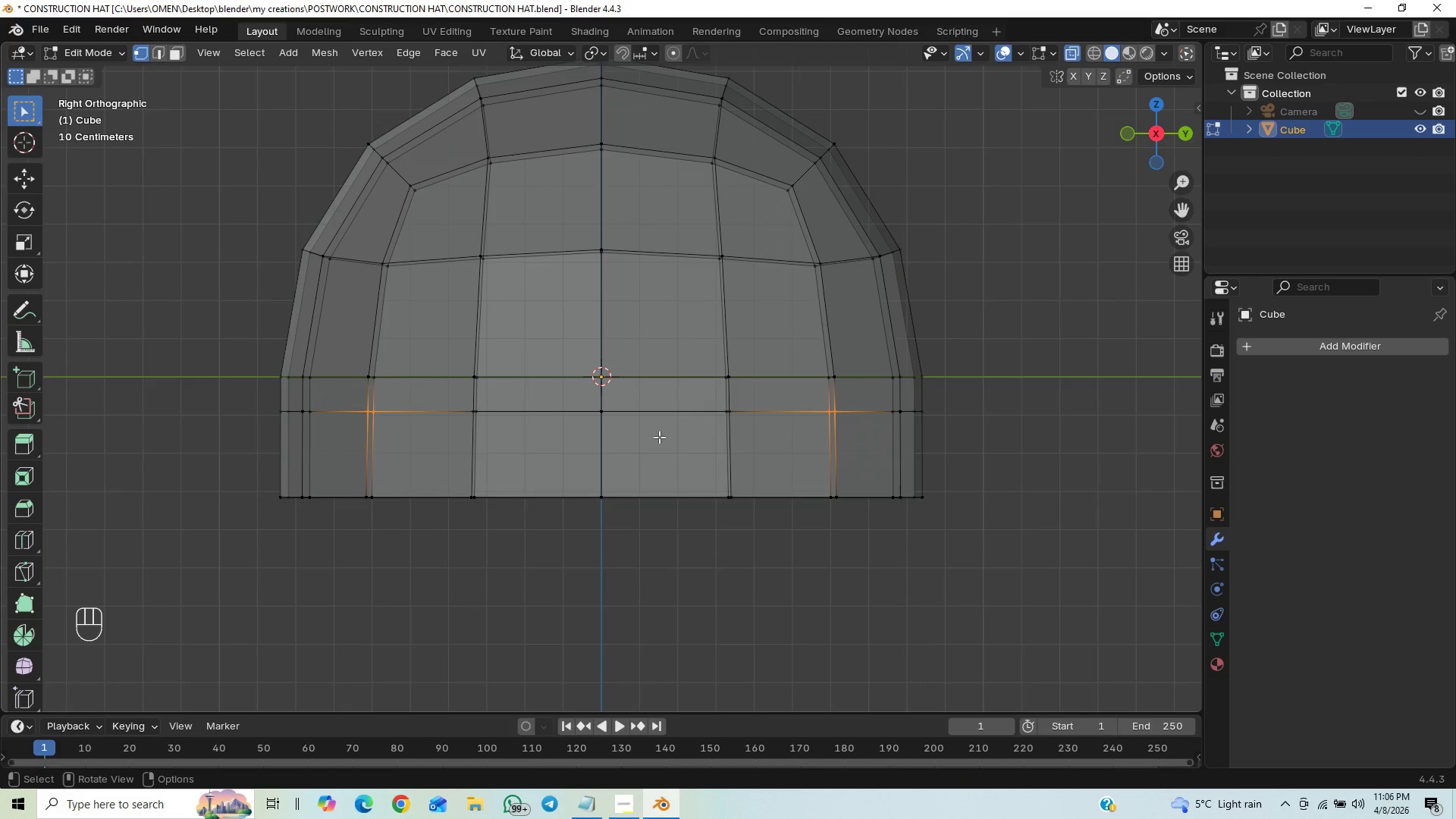 
type(GZ)
 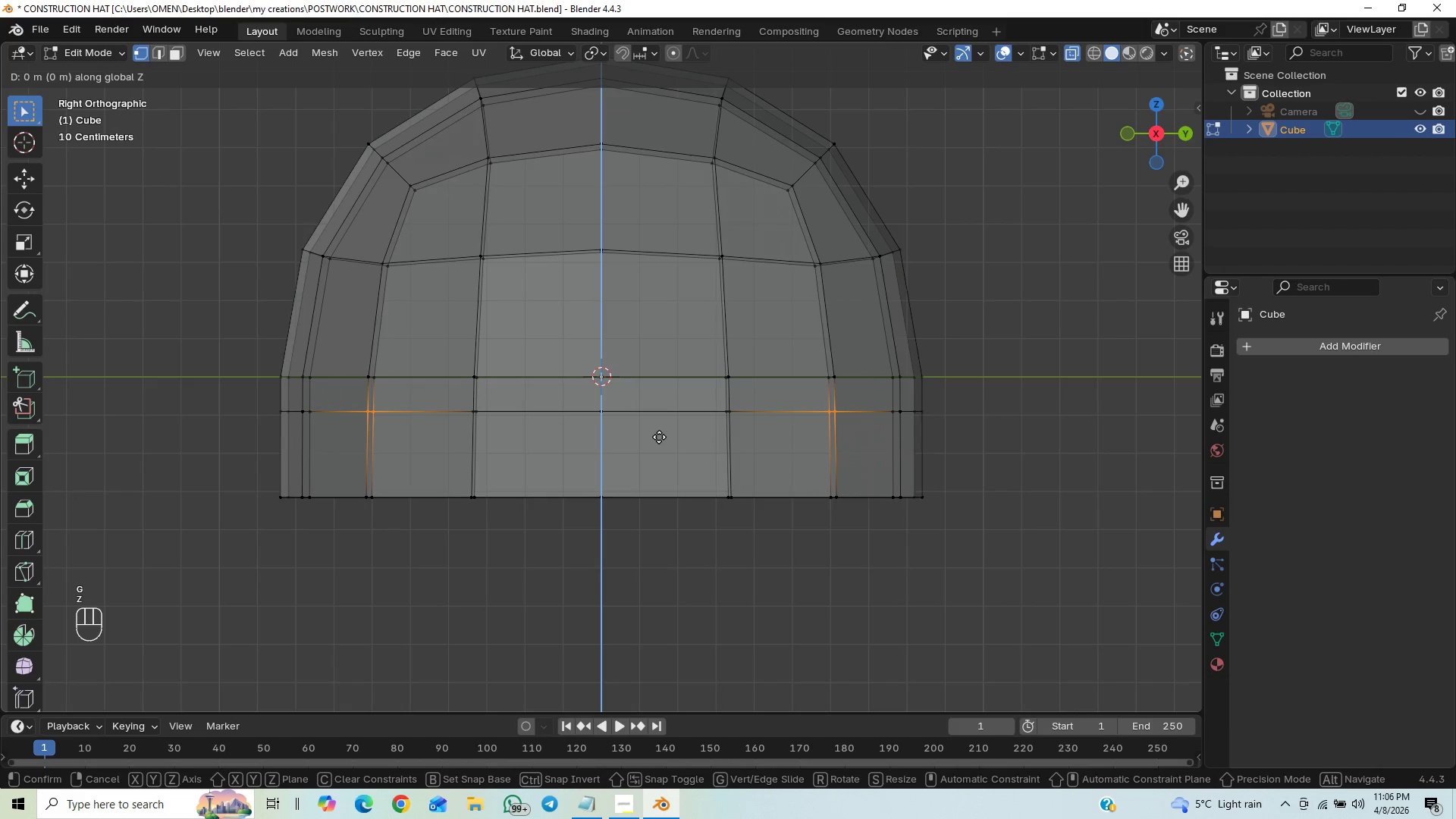 
hold_key(key=ShiftLeft, duration=1.5)
 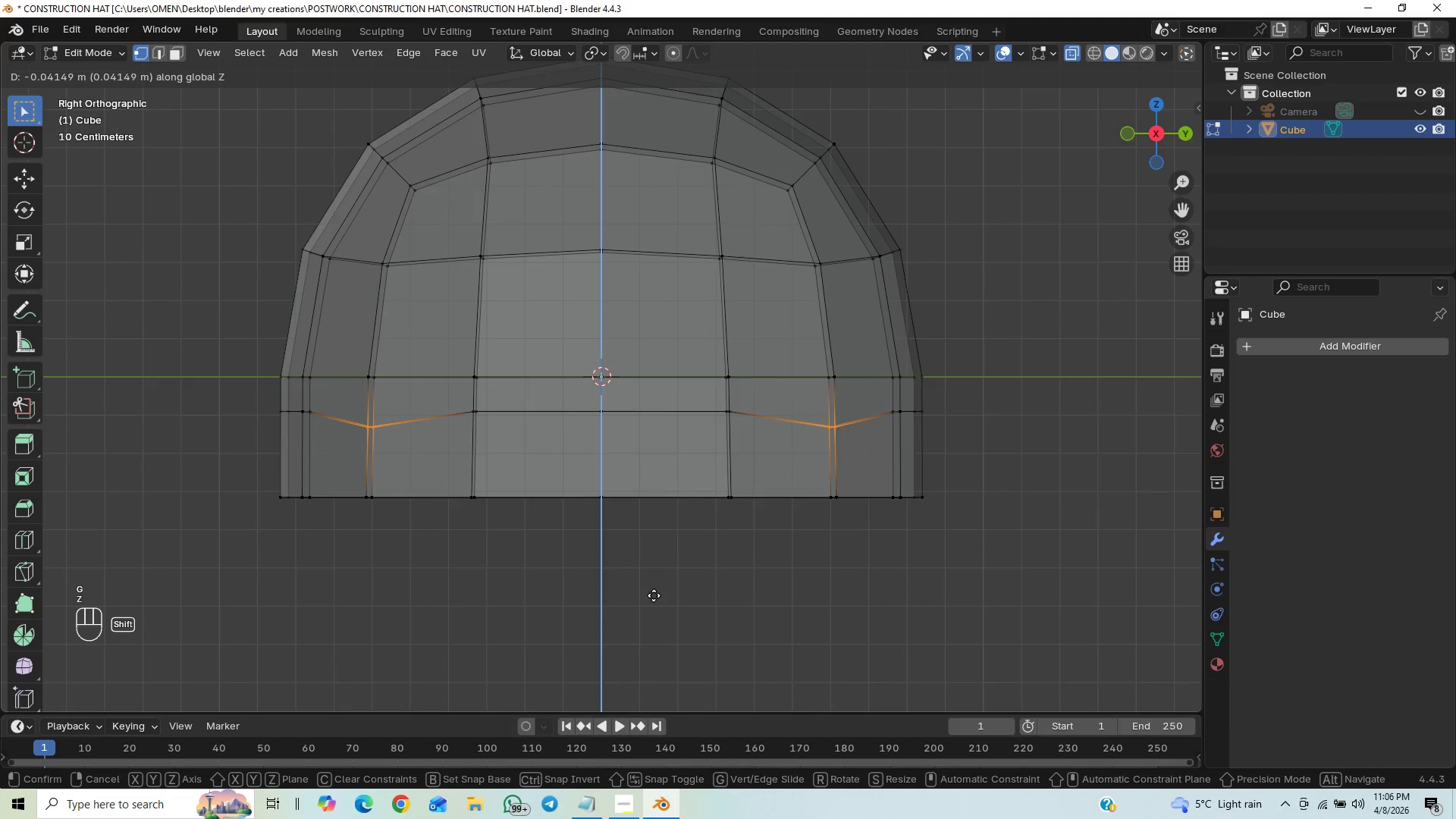 
hold_key(key=ShiftLeft, duration=1.5)
 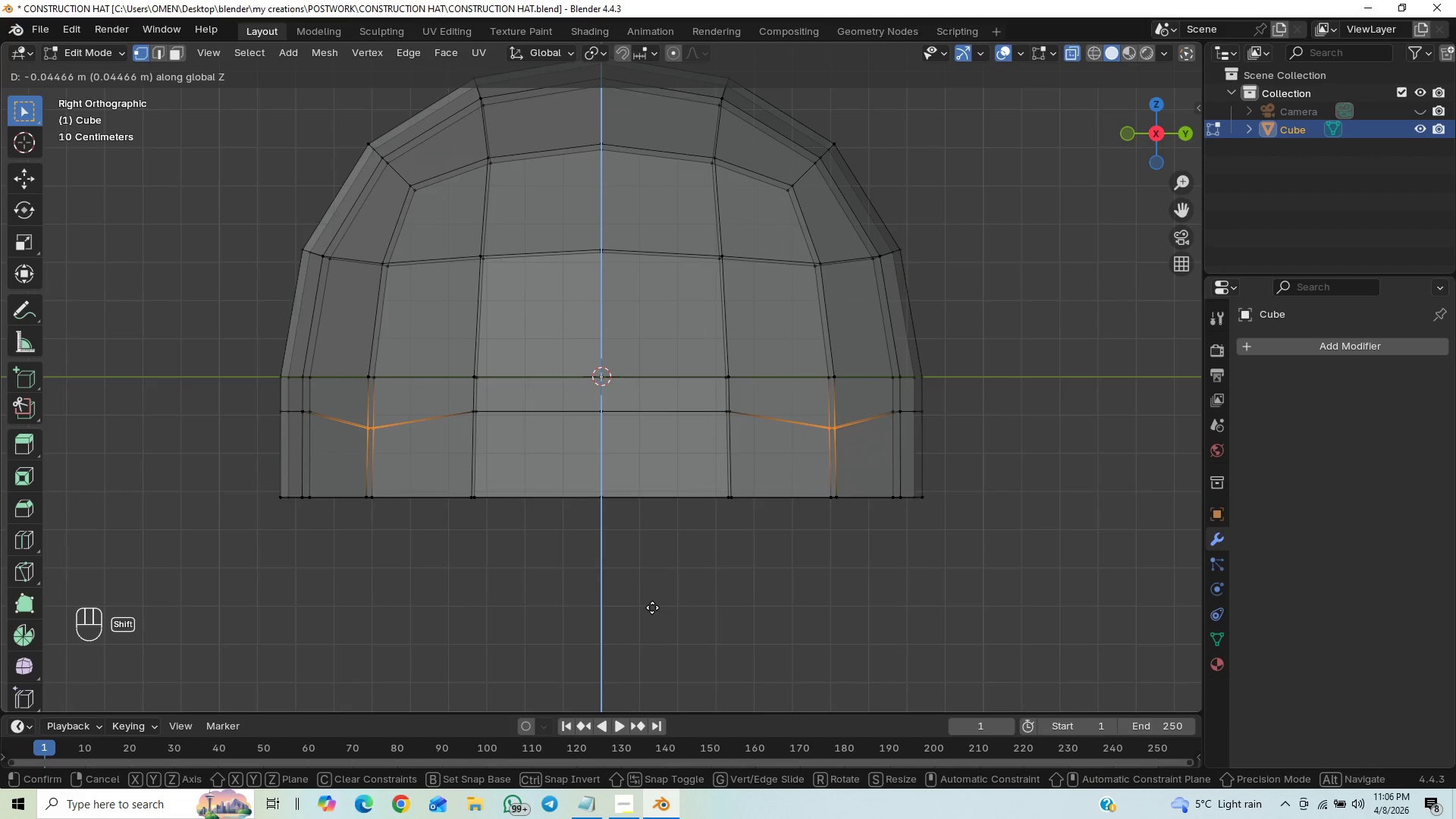 
hold_key(key=ShiftLeft, duration=1.52)
 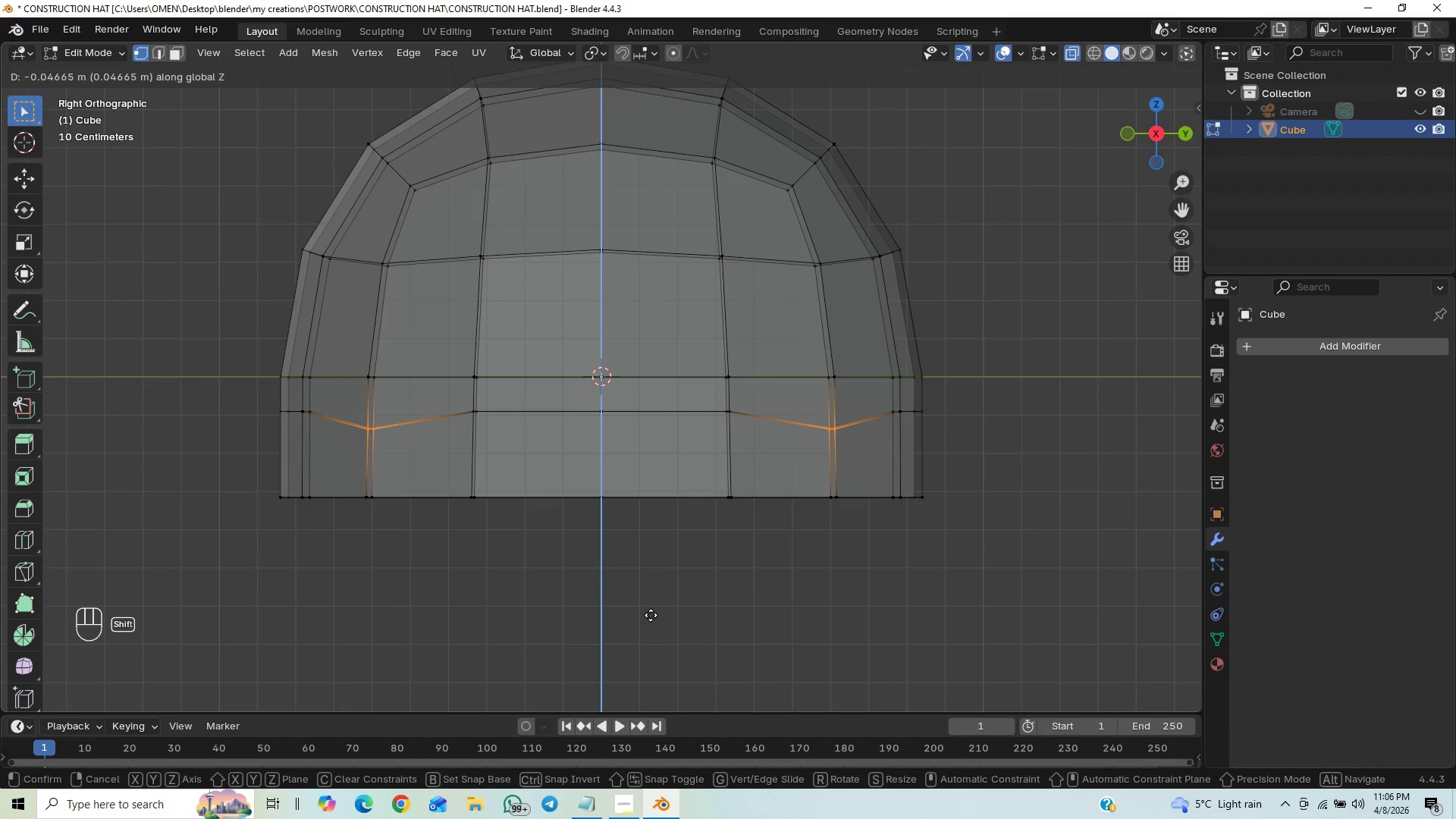 
hold_key(key=ShiftLeft, duration=1.42)
left_click([651, 615])
 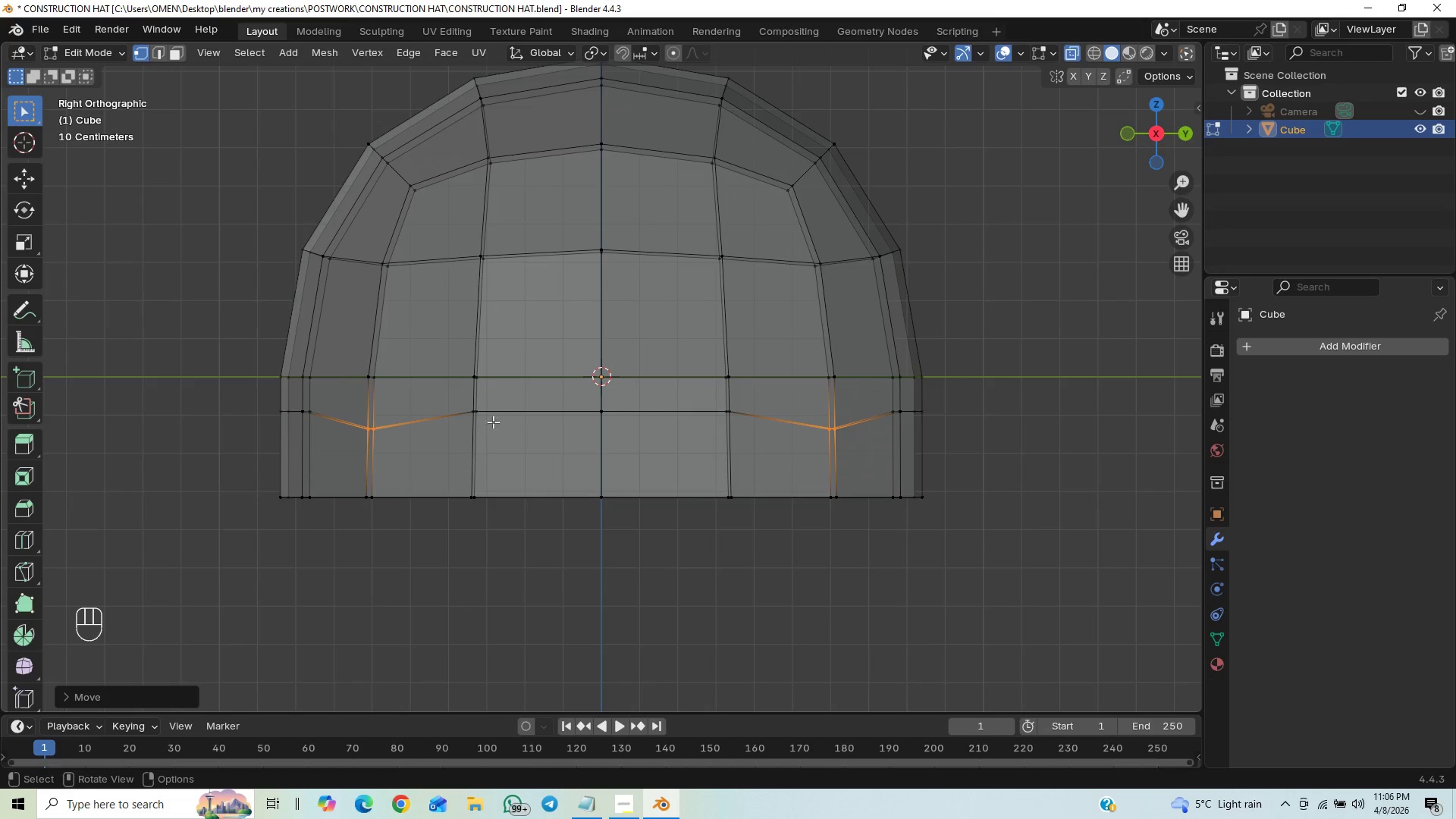 
left_click_drag(start_coordinate=[457, 399], to_coordinate=[510, 443])
 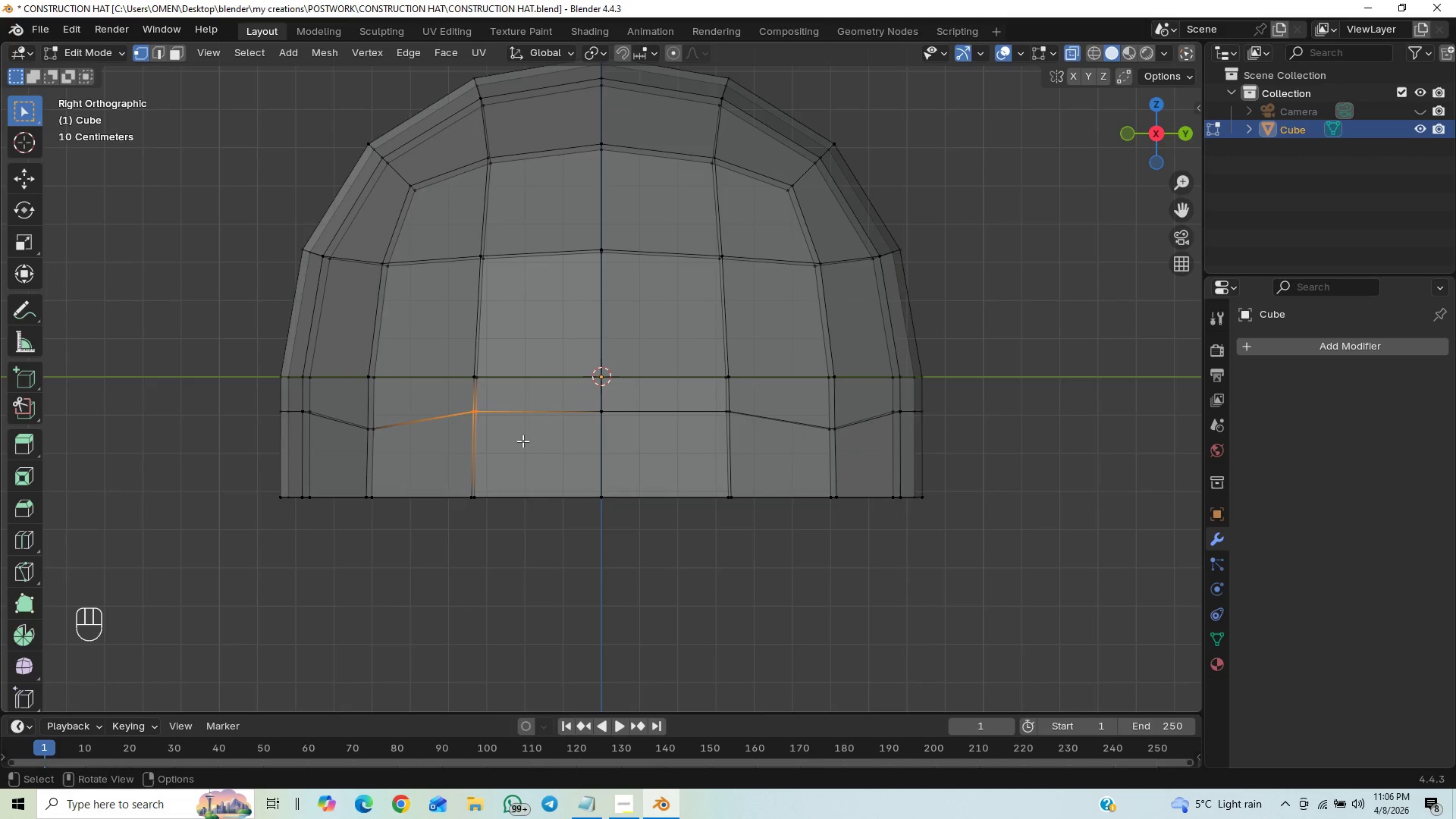 
hold_key(key=ShiftLeft, duration=1.0)
left_click_drag(start_coordinate=[698, 400], to_coordinate=[755, 443])
 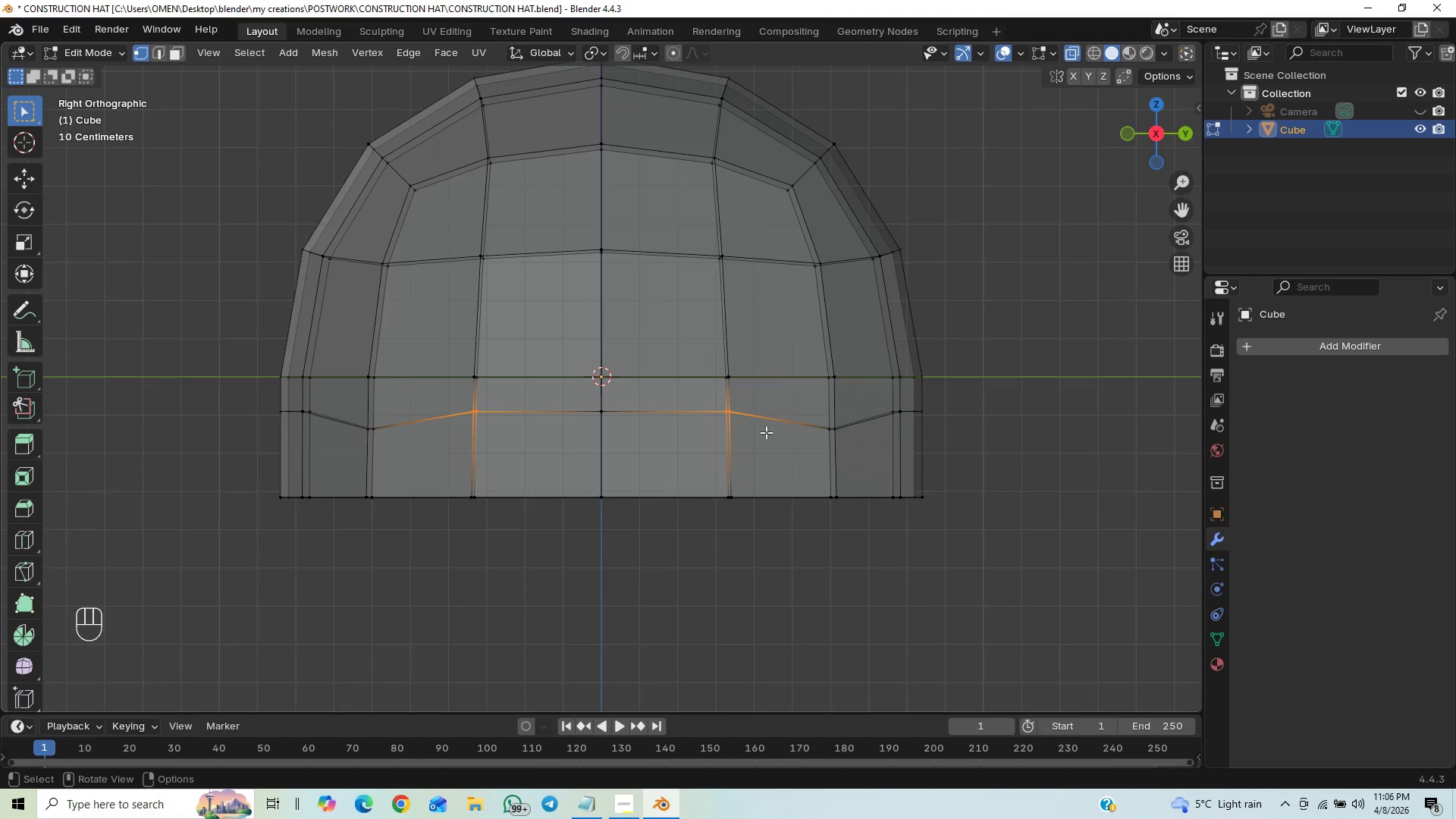 
type(GZ)
 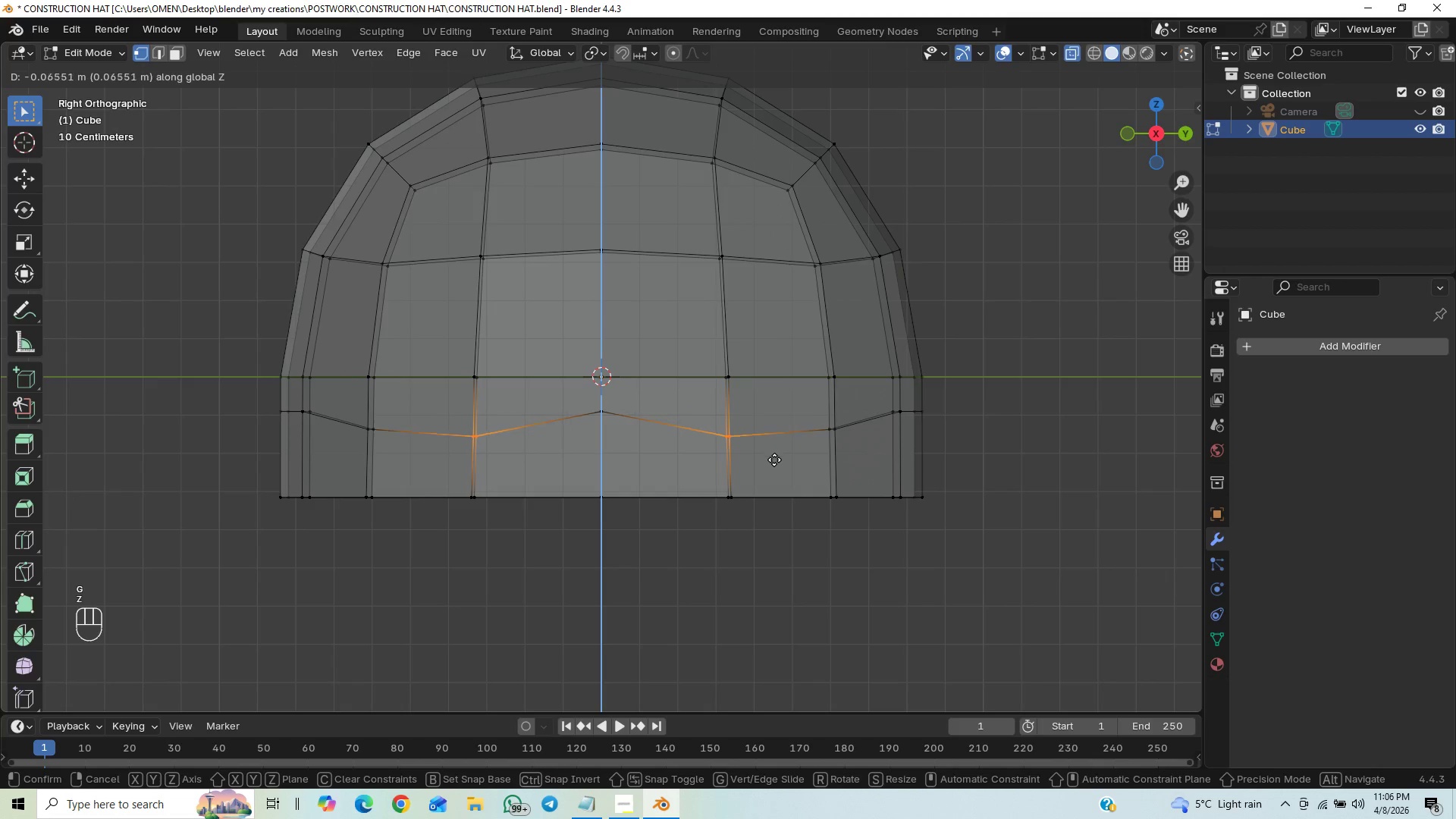 
hold_key(key=ShiftLeft, duration=1.5)
 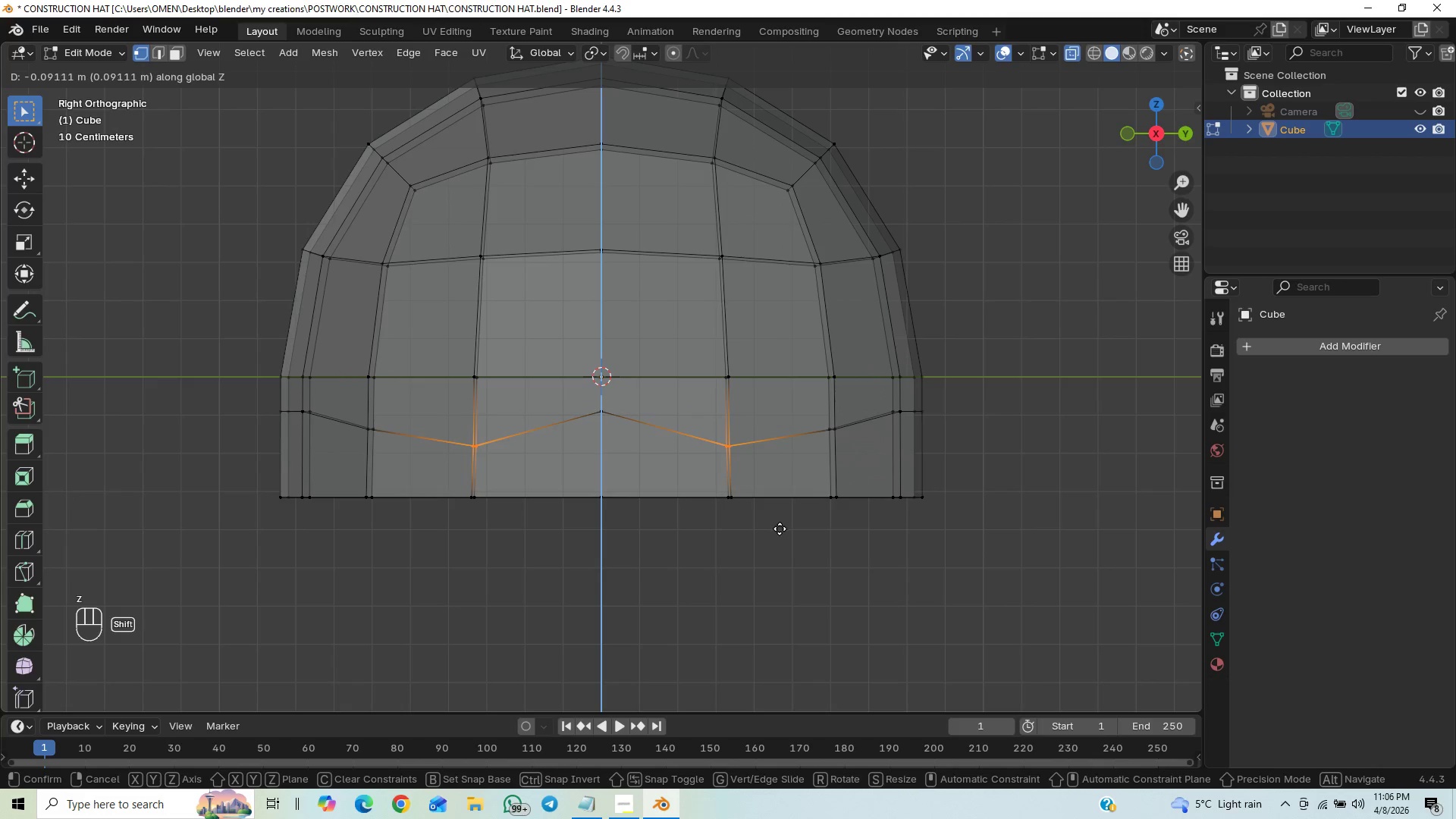 
hold_key(key=ShiftLeft, duration=1.5)
 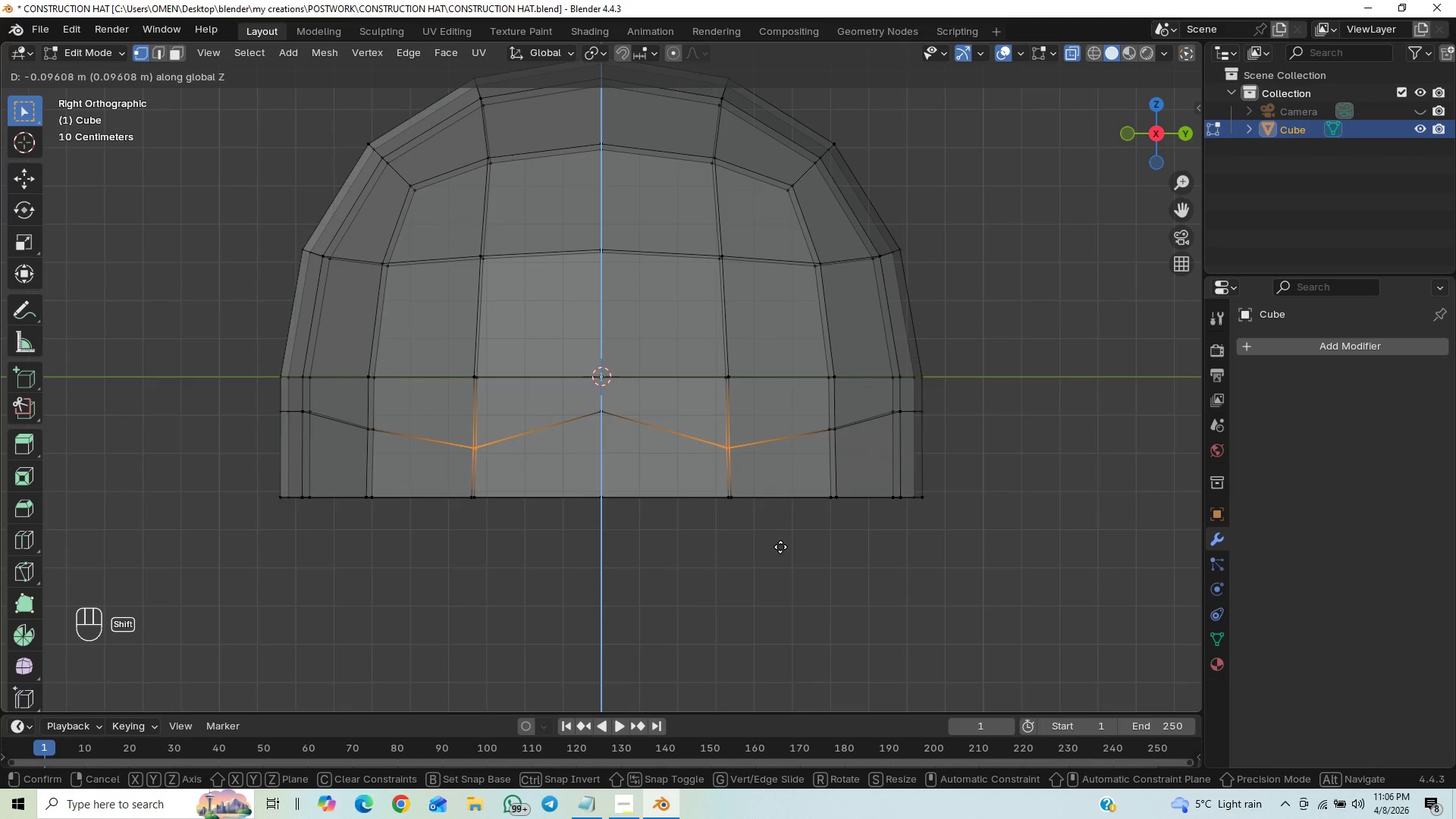 
hold_key(key=ShiftLeft, duration=1.52)
 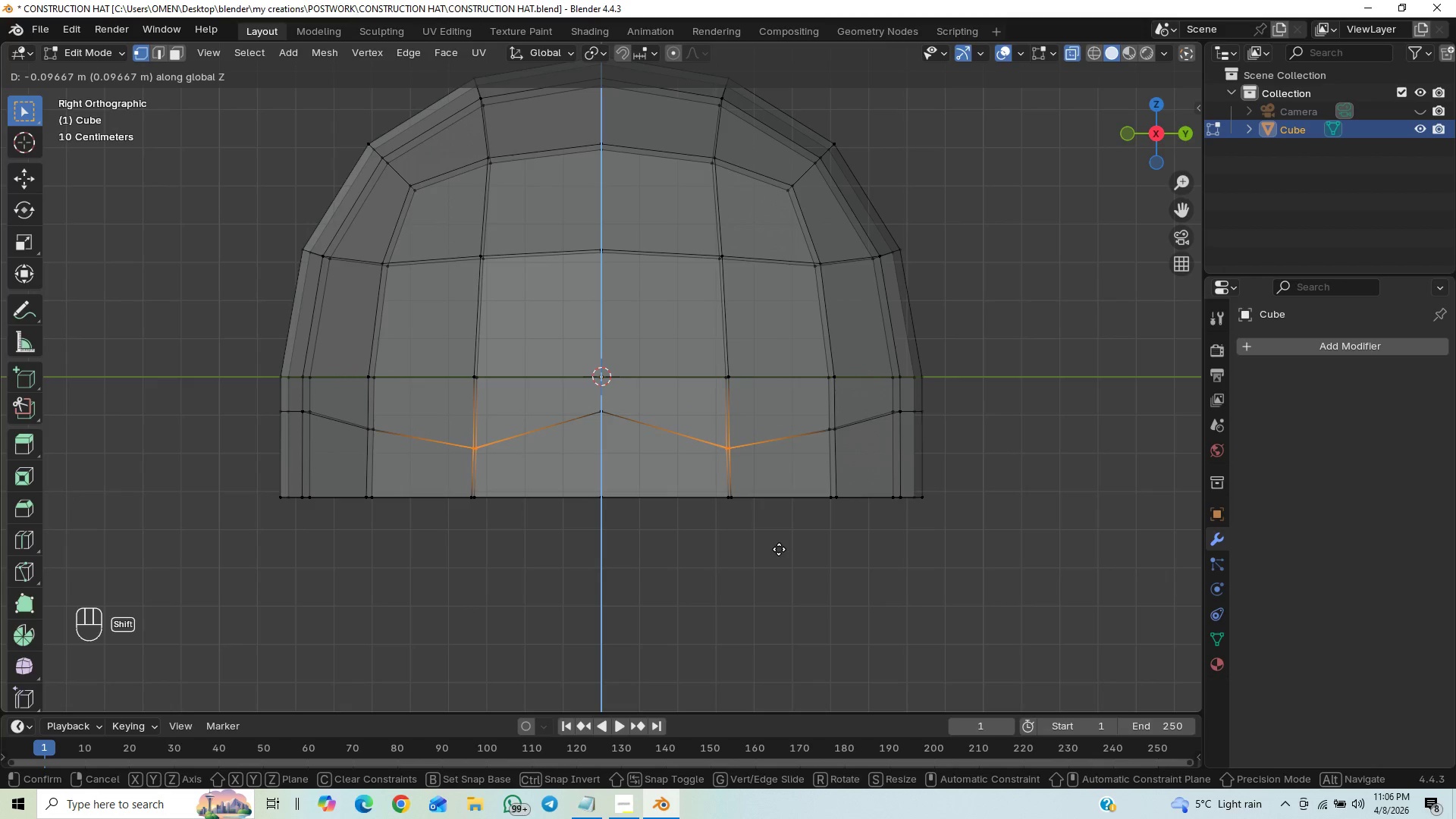 
hold_key(key=ShiftLeft, duration=0.89)
left_click([779, 549])
 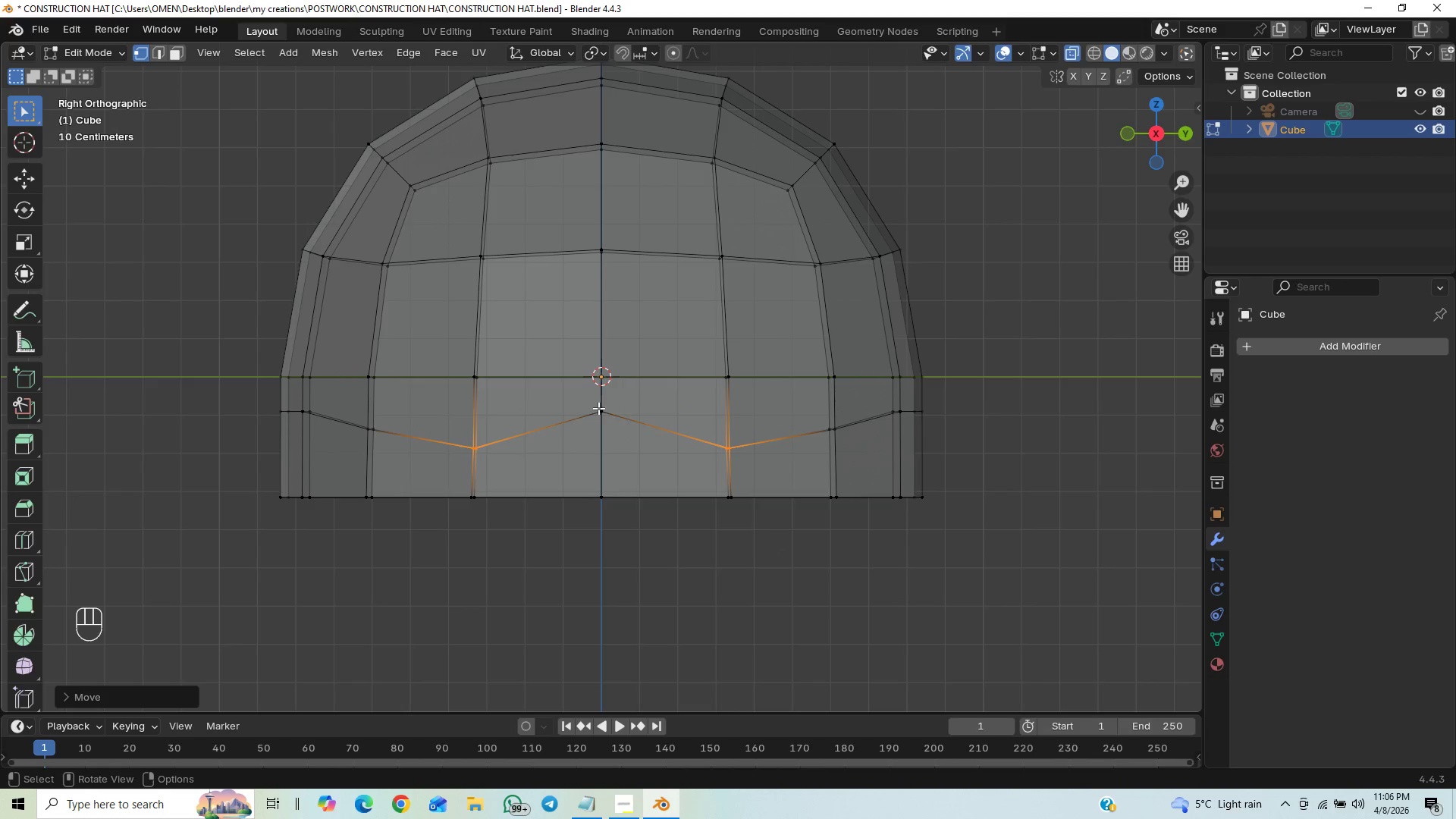 
left_click_drag(start_coordinate=[575, 397], to_coordinate=[649, 438])
 